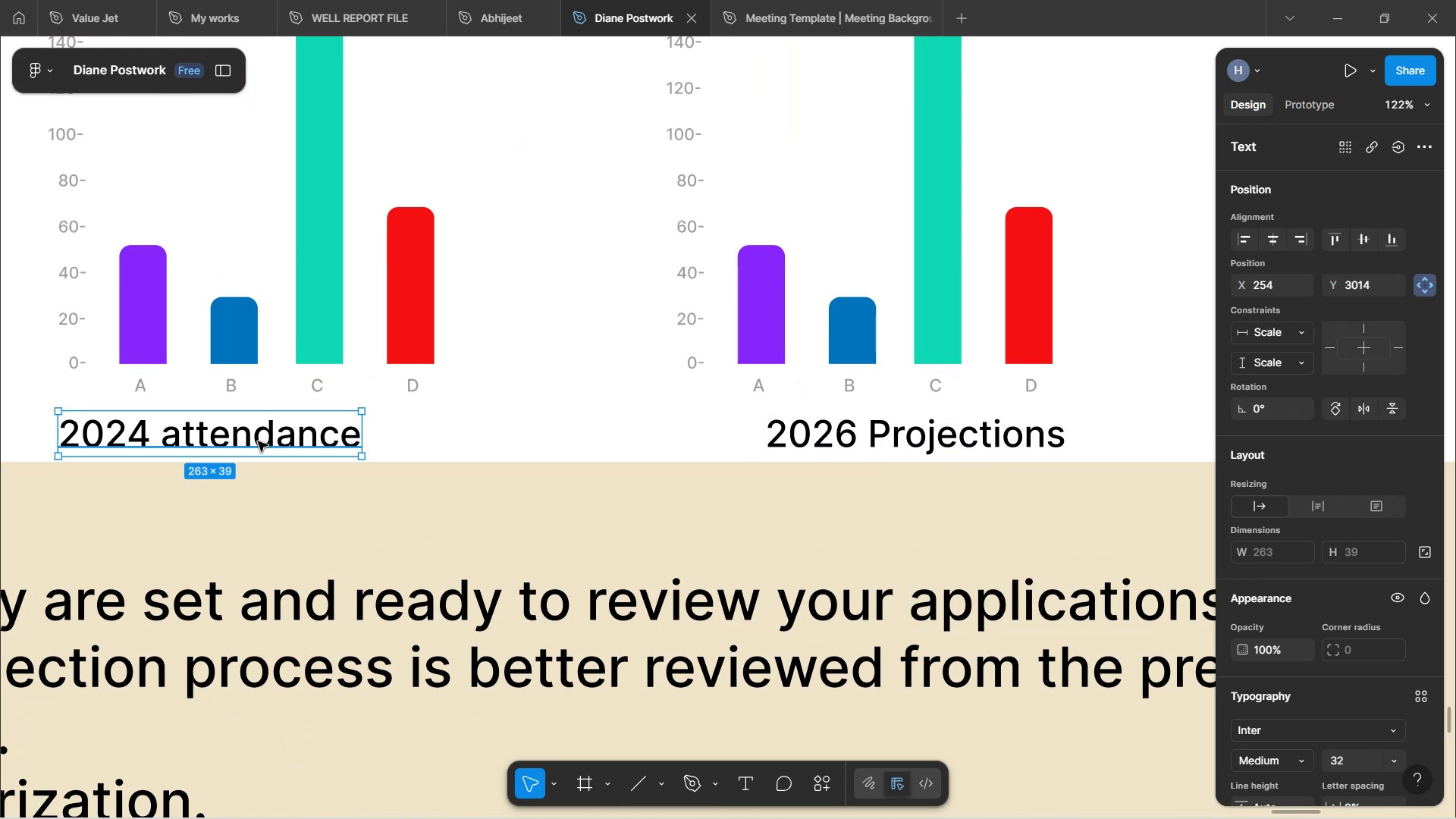 
left_click_drag(start_coordinate=[256, 443], to_coordinate=[266, 443])
 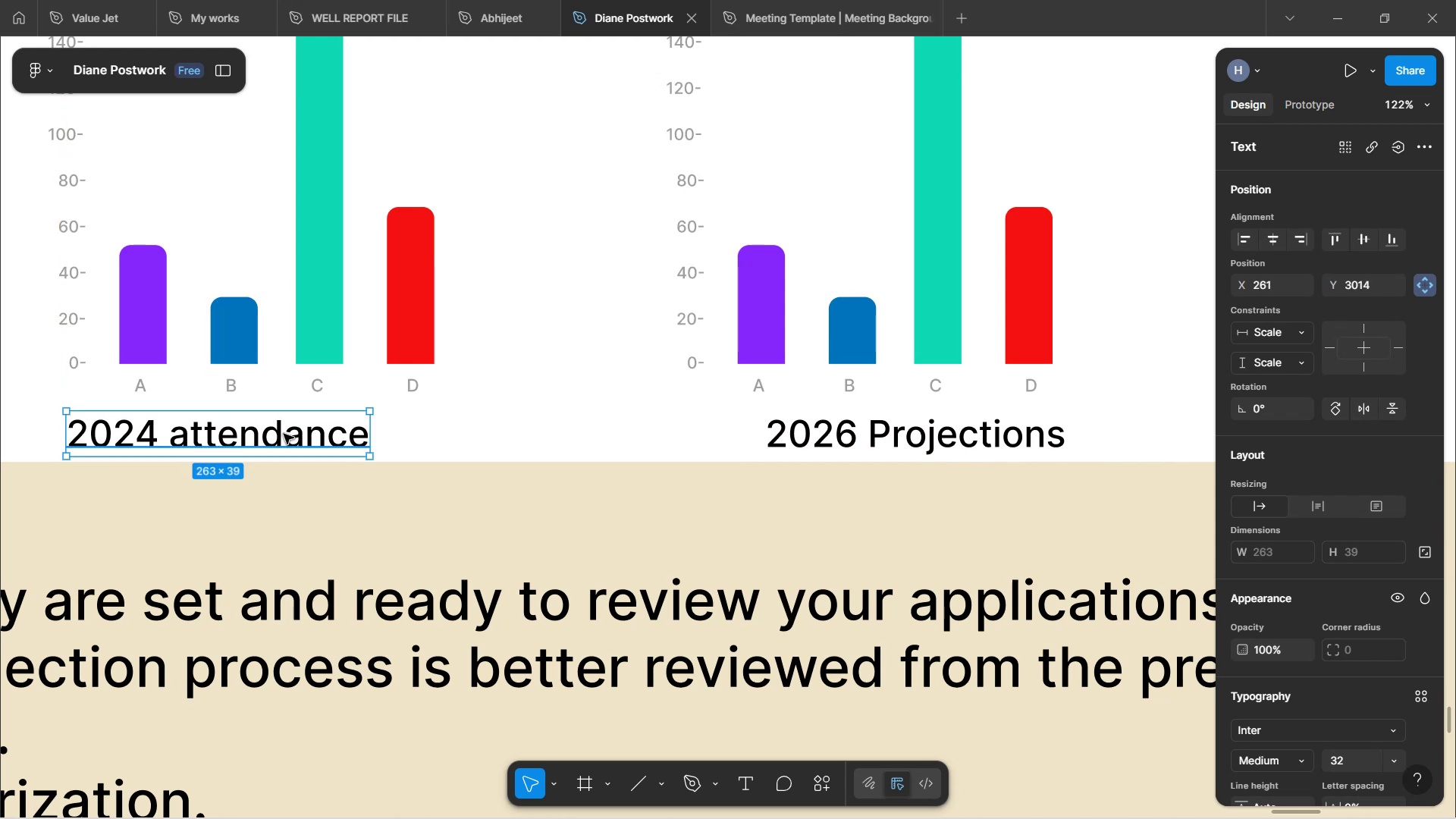 
hold_key(key=ShiftLeft, duration=1.11)
left_click([849, 425])
 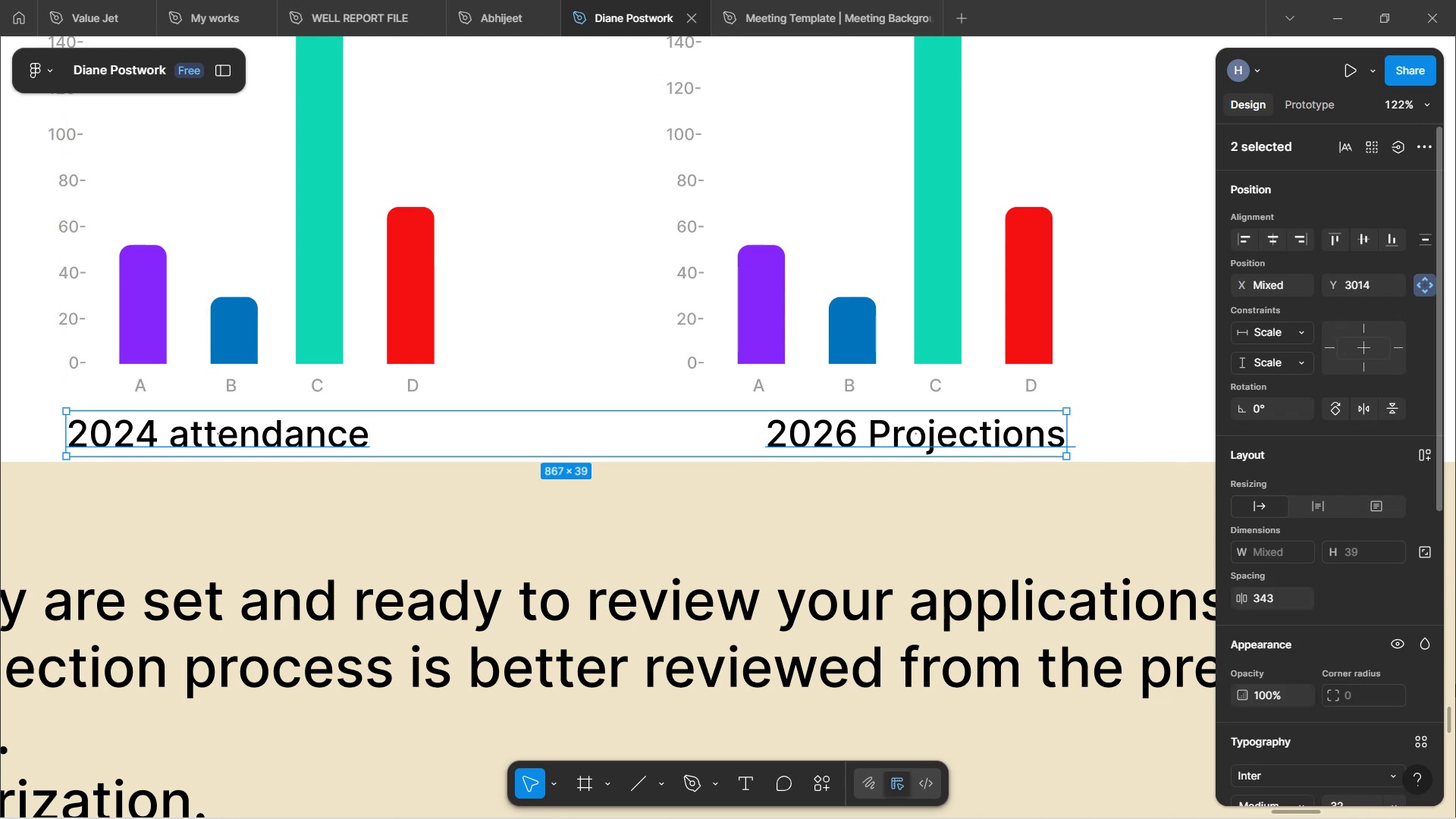 
scroll: coordinate [1326, 648], scroll_direction: down, amount: 13.0
 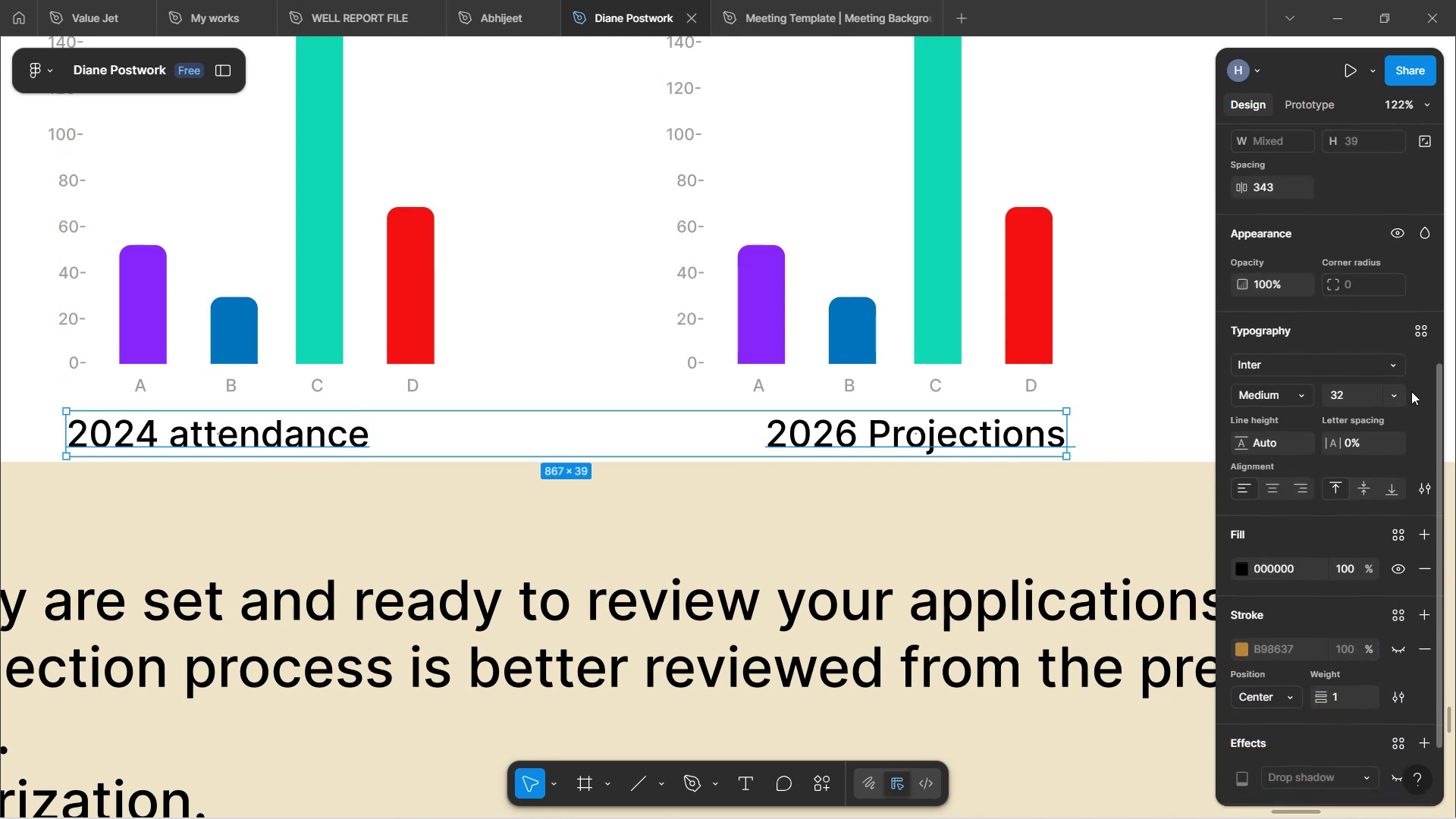 
left_click([1397, 395])
 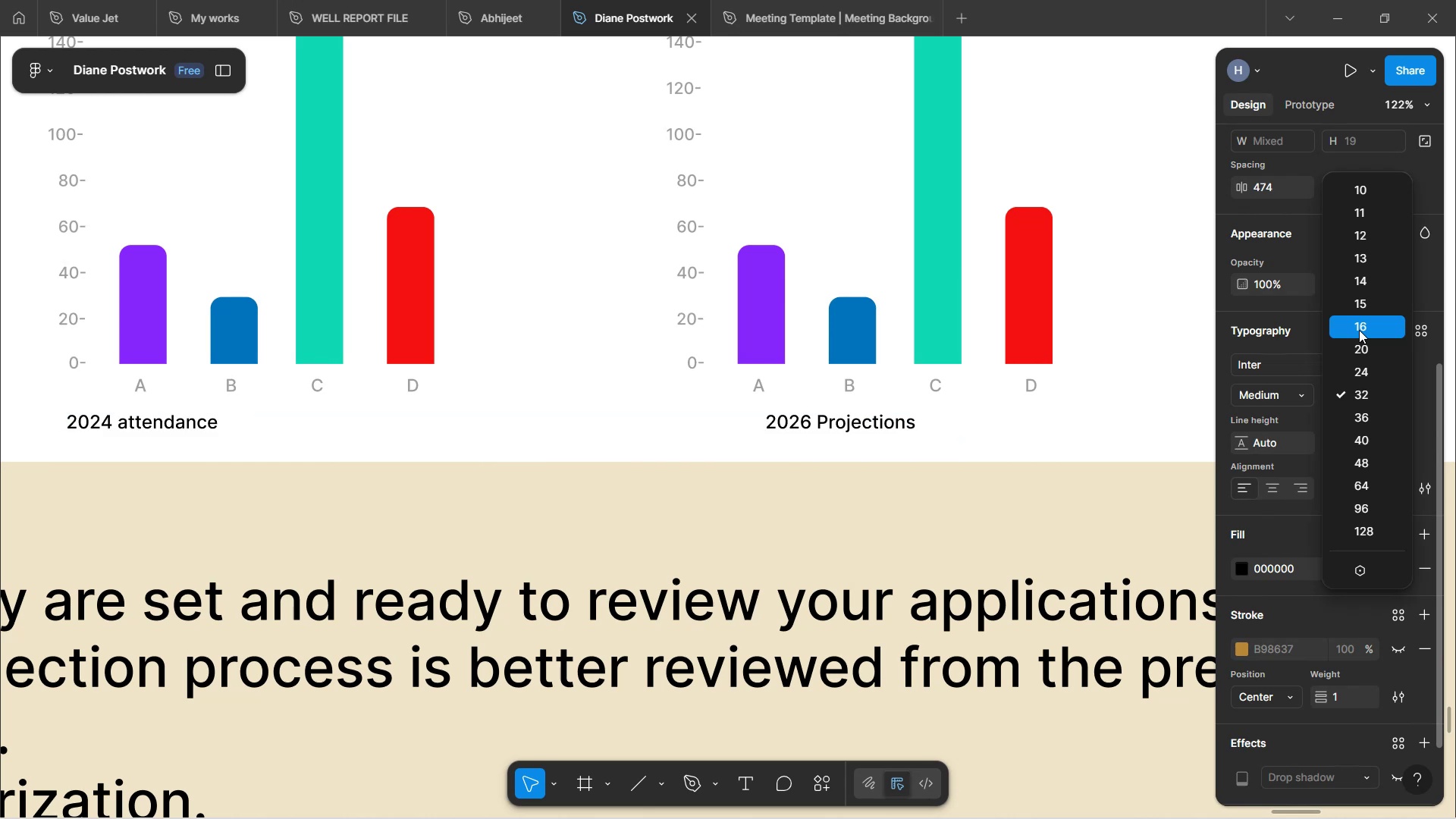 
left_click([1359, 330])
 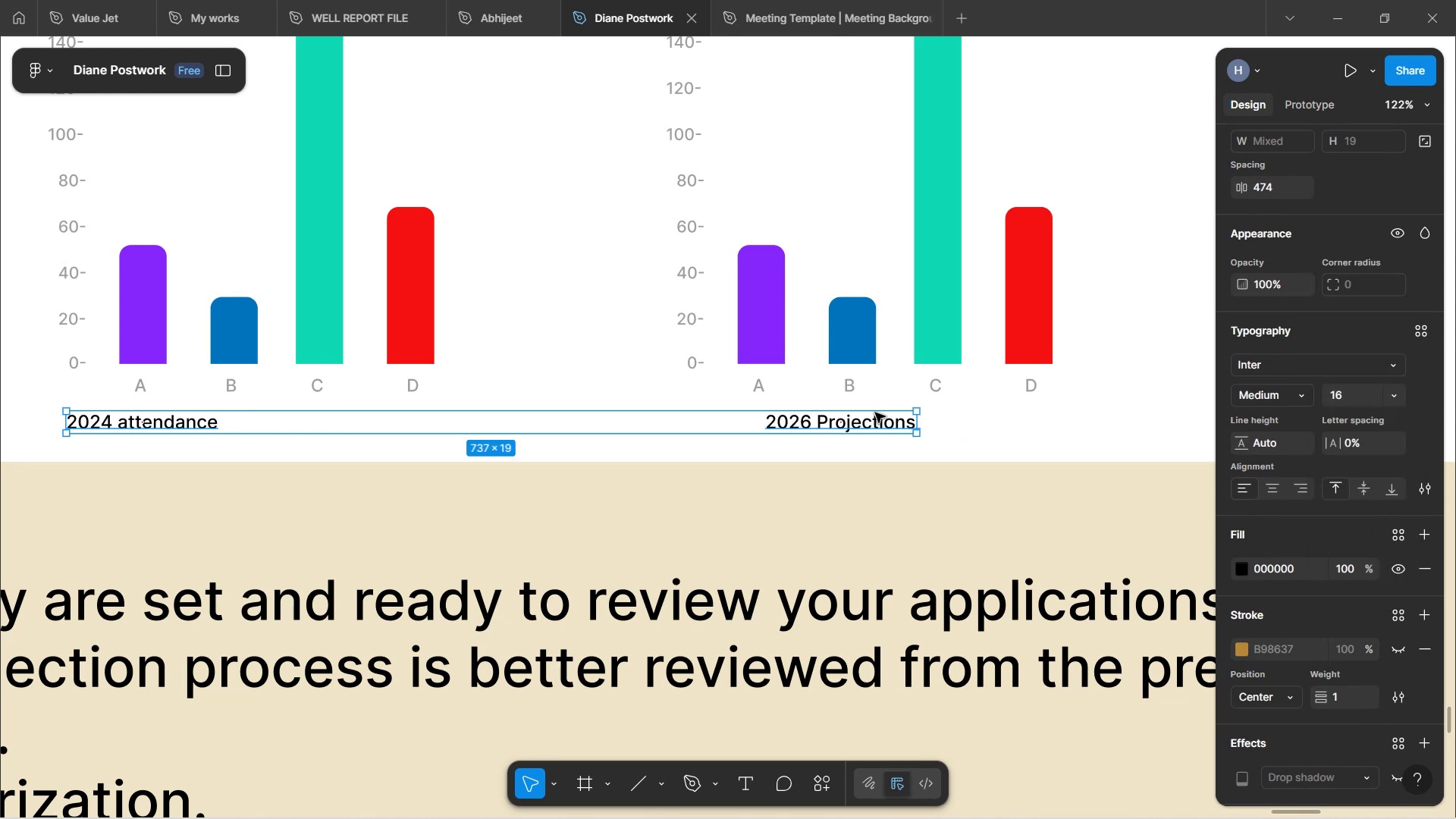 
left_click_drag(start_coordinate=[875, 425], to_coordinate=[943, 425])
 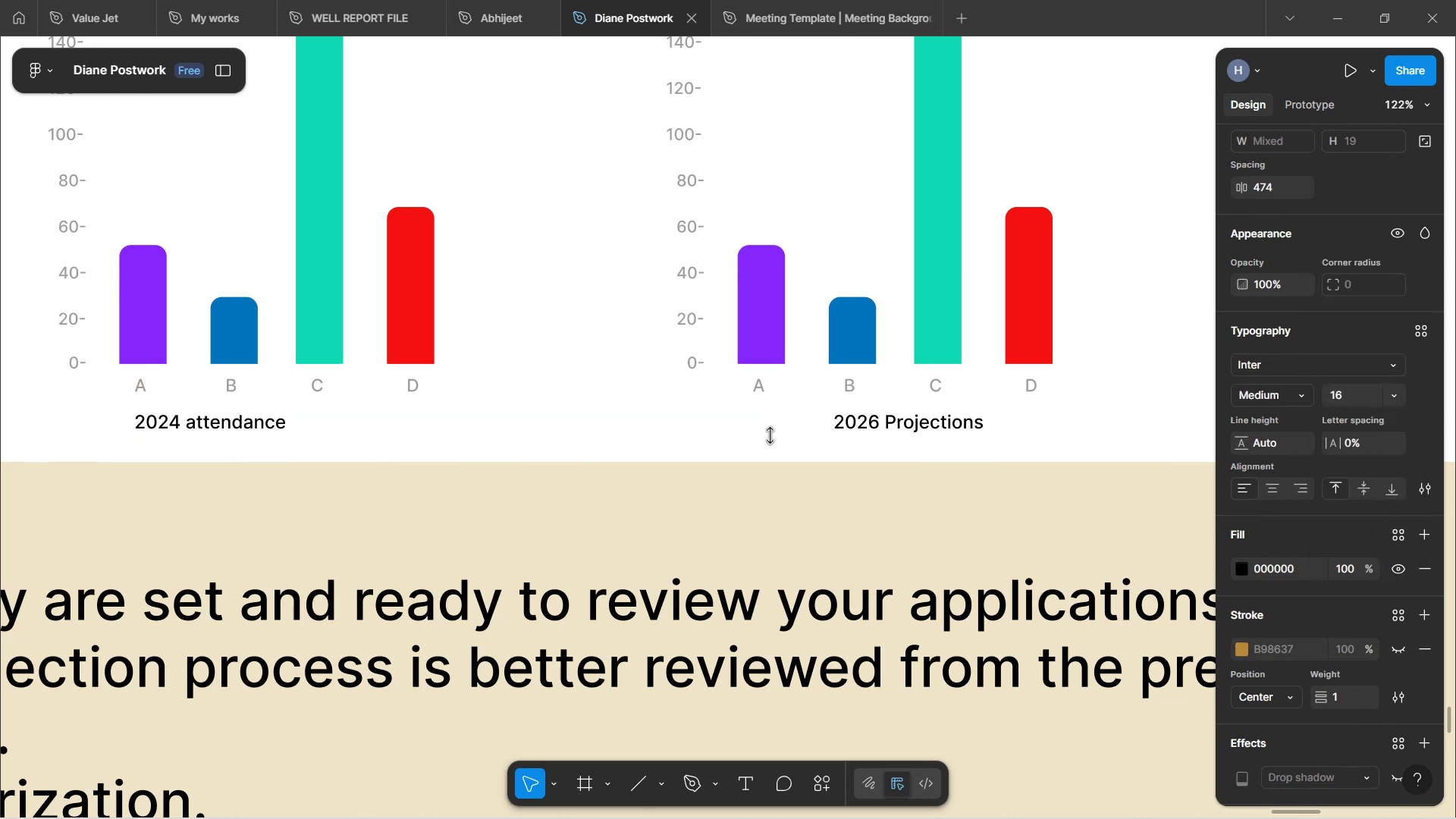 
left_click([740, 439])
 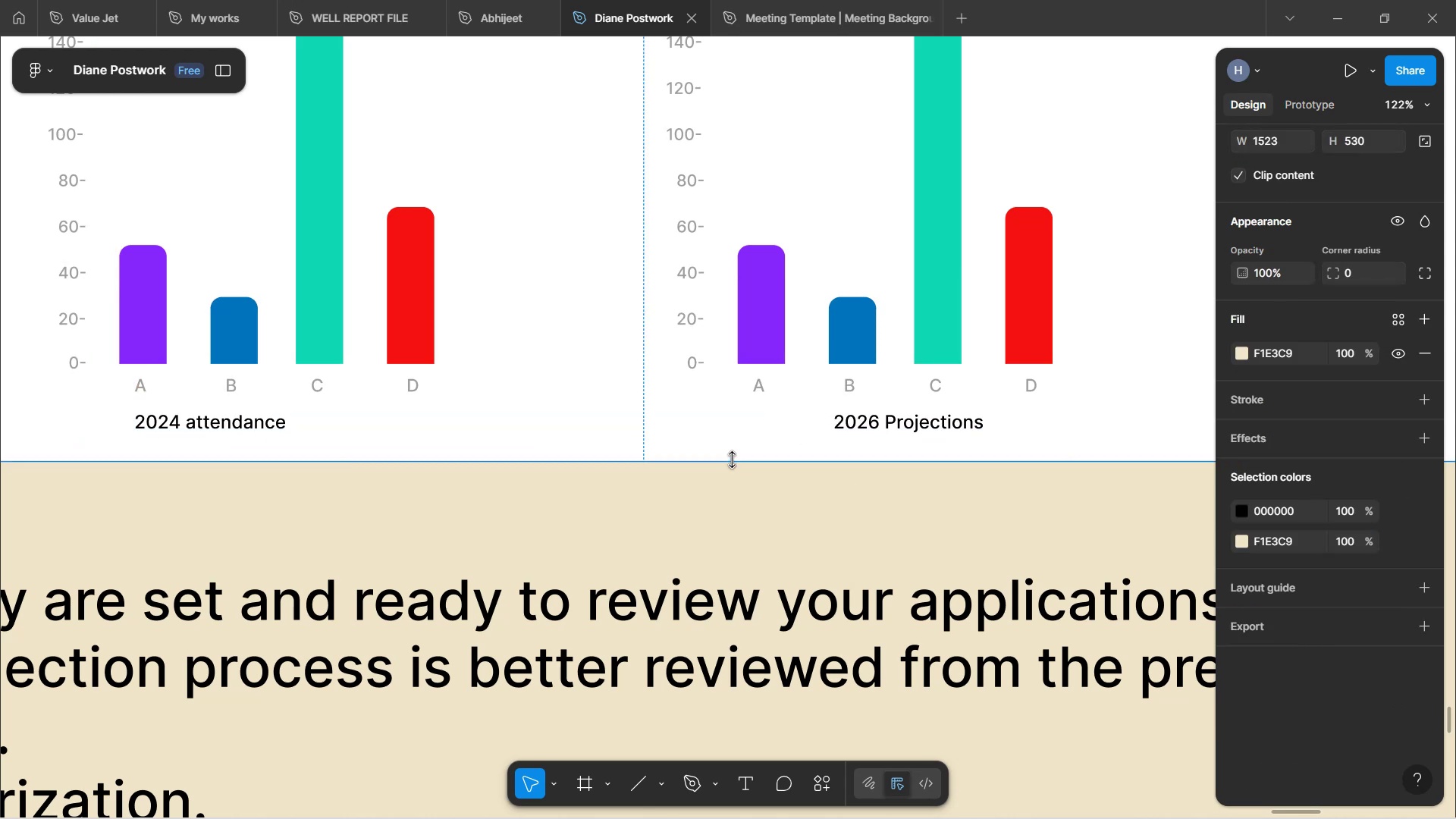 
left_click([585, 380])
 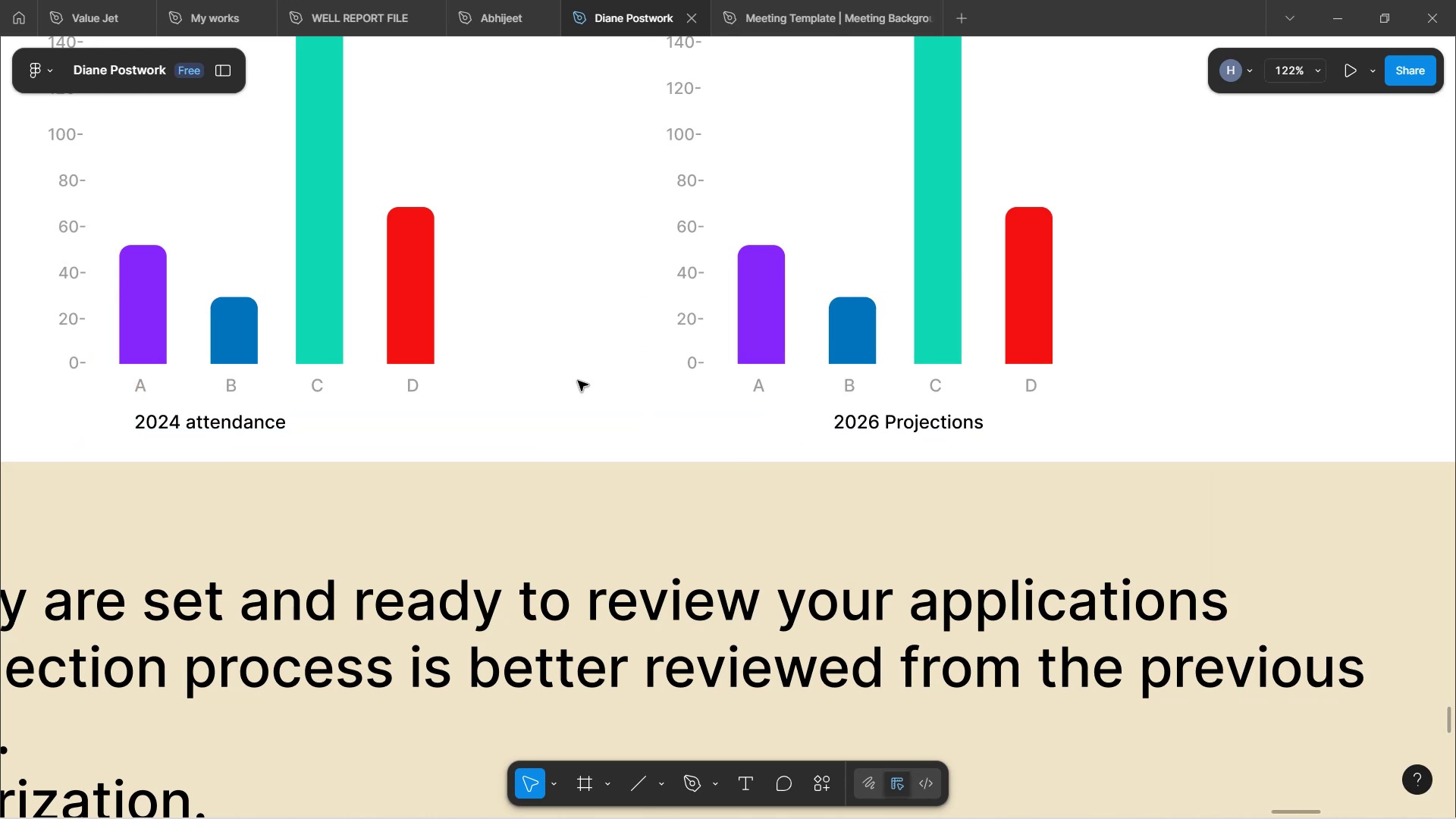 
hold_key(key=ControlLeft, duration=0.89)
scroll: coordinate [574, 384], scroll_direction: down, amount: 2.0
 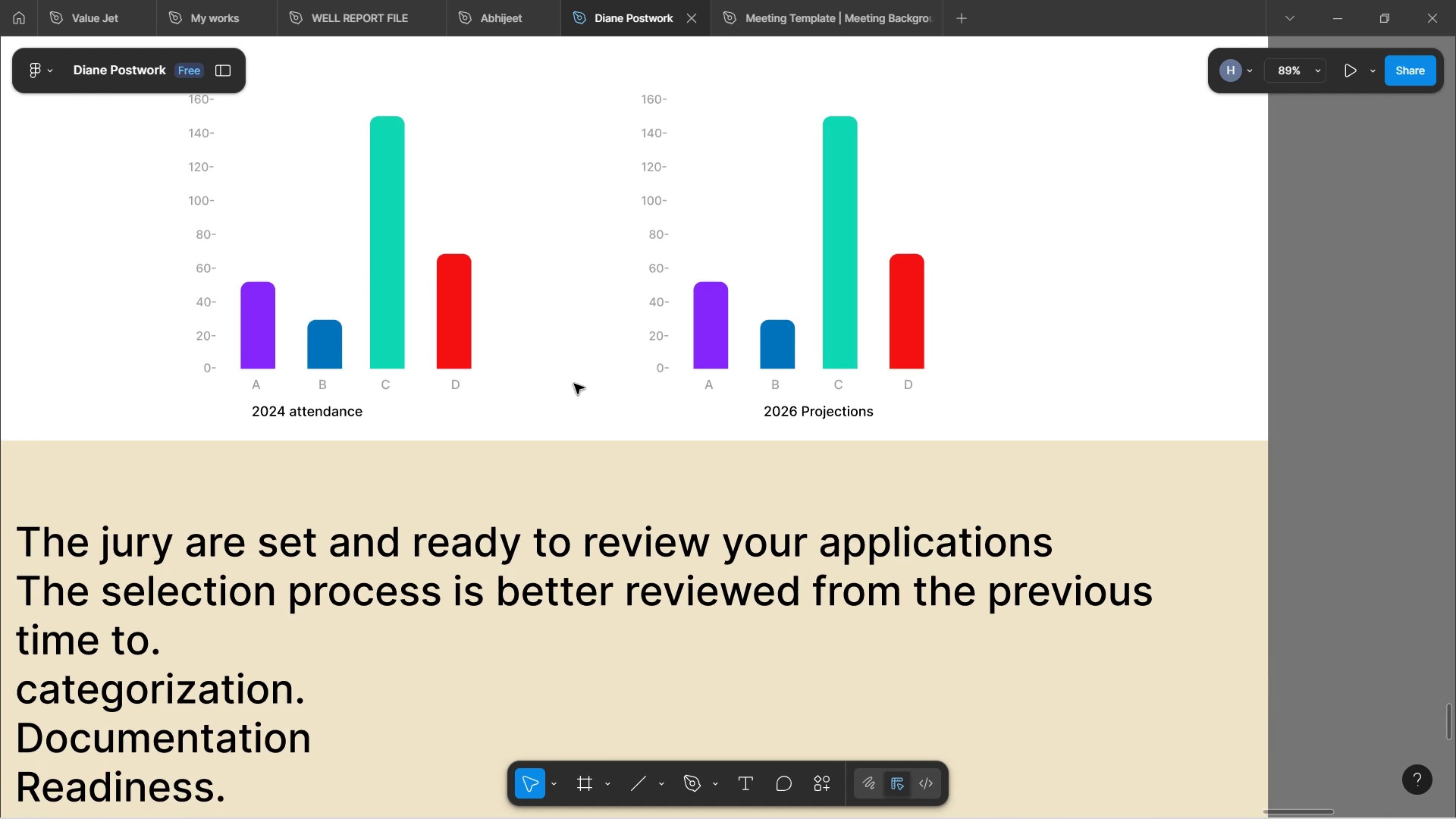 
scroll: coordinate [448, 271], scroll_direction: up, amount: 7.0
 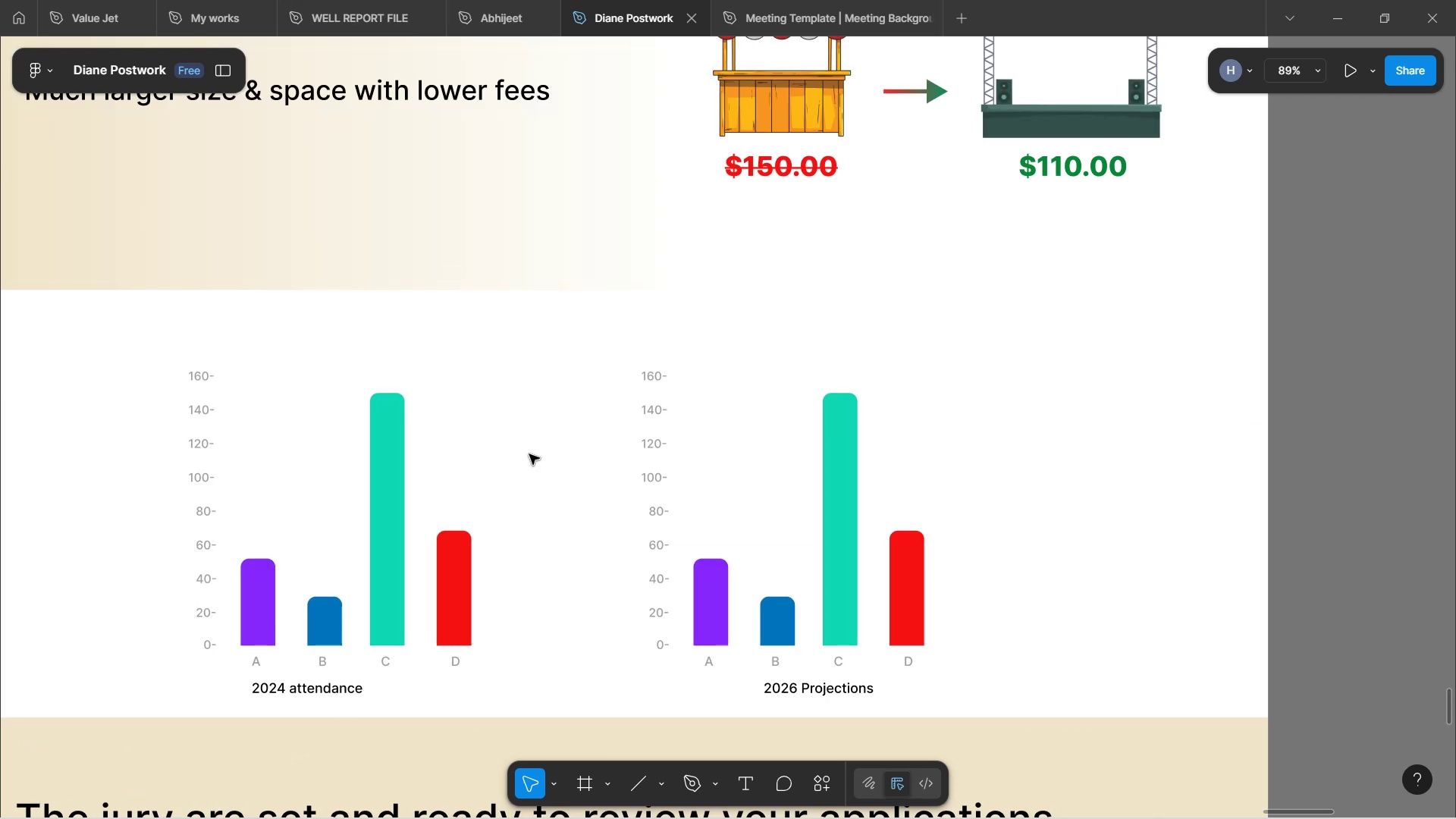 
scroll: coordinate [466, 394], scroll_direction: down, amount: 4.0
 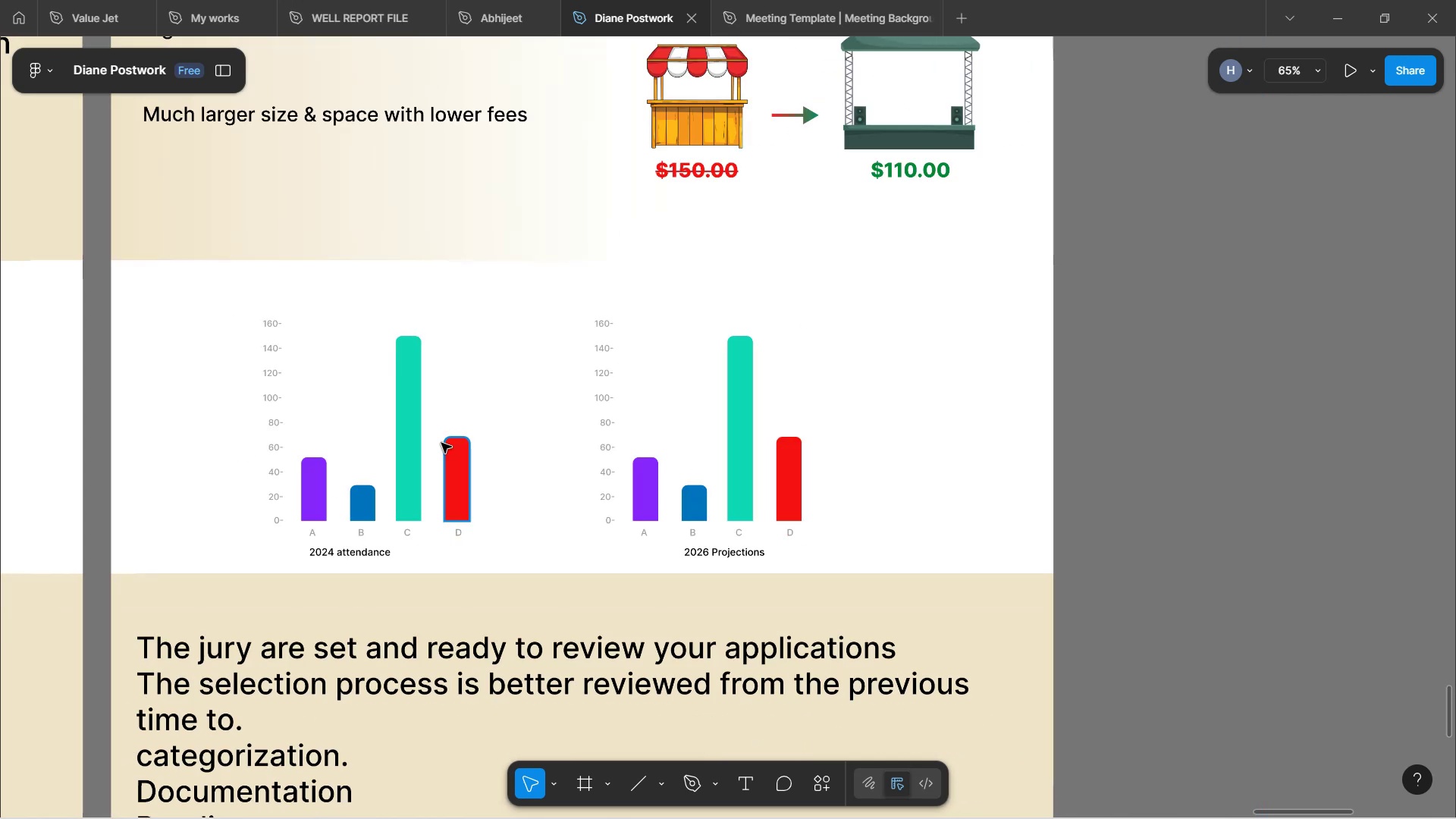 
hold_key(key=ControlLeft, duration=1.2)
 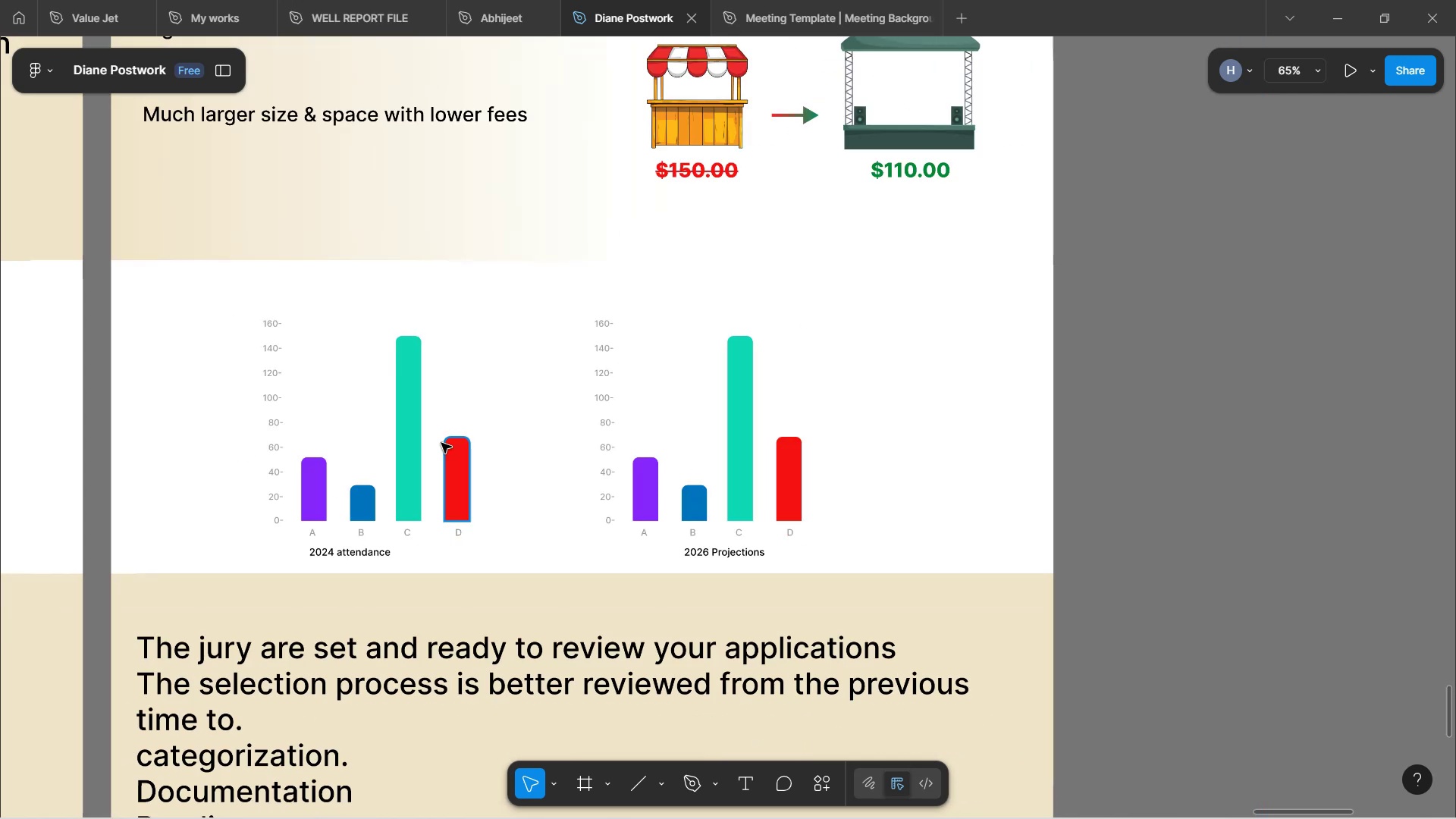 
left_click([416, 471])
 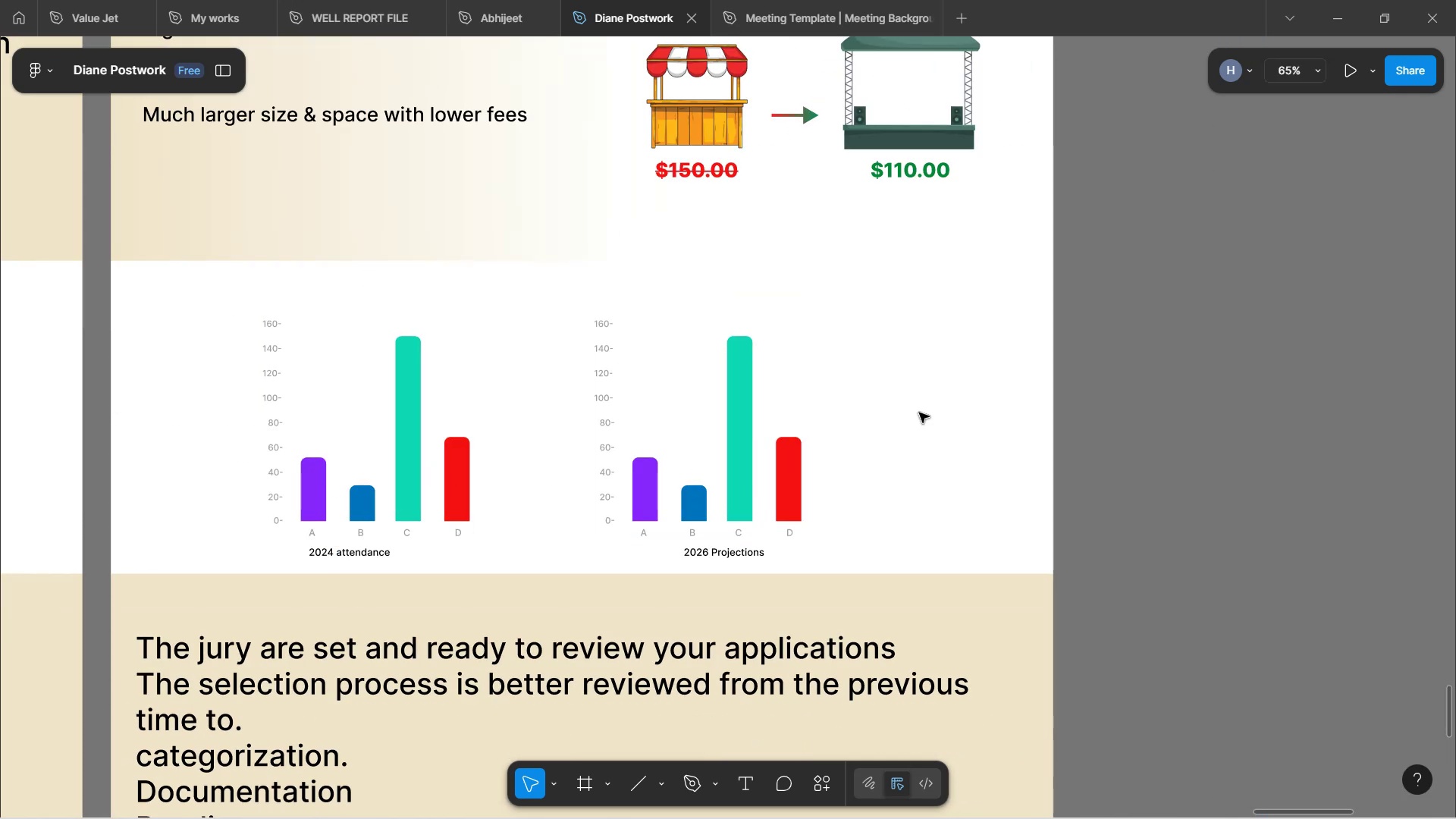 
hold_key(key=ControlLeft, duration=0.88)
scroll: coordinate [697, 473], scroll_direction: up, amount: 3.0
 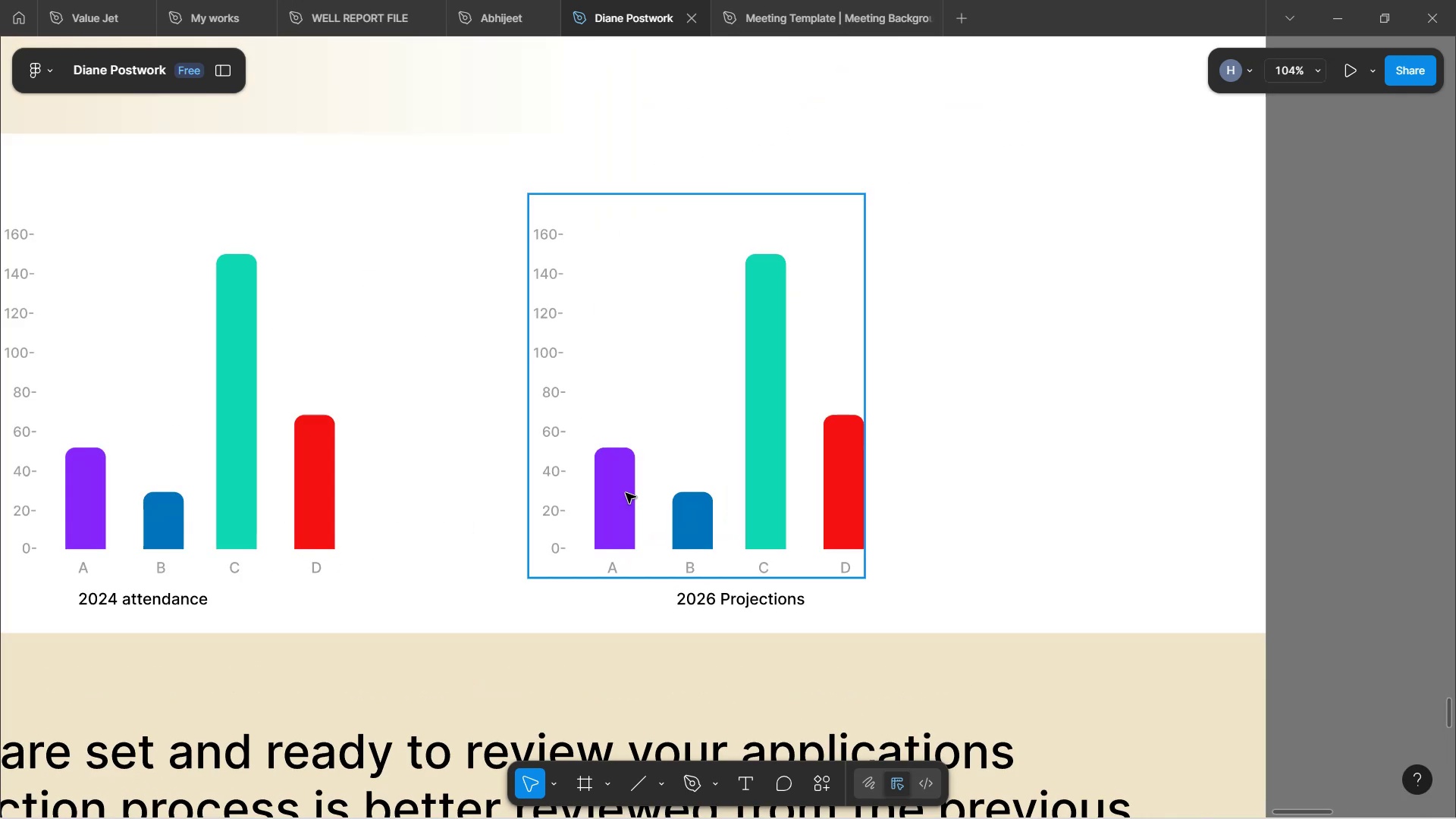 
double_click([625, 493])
 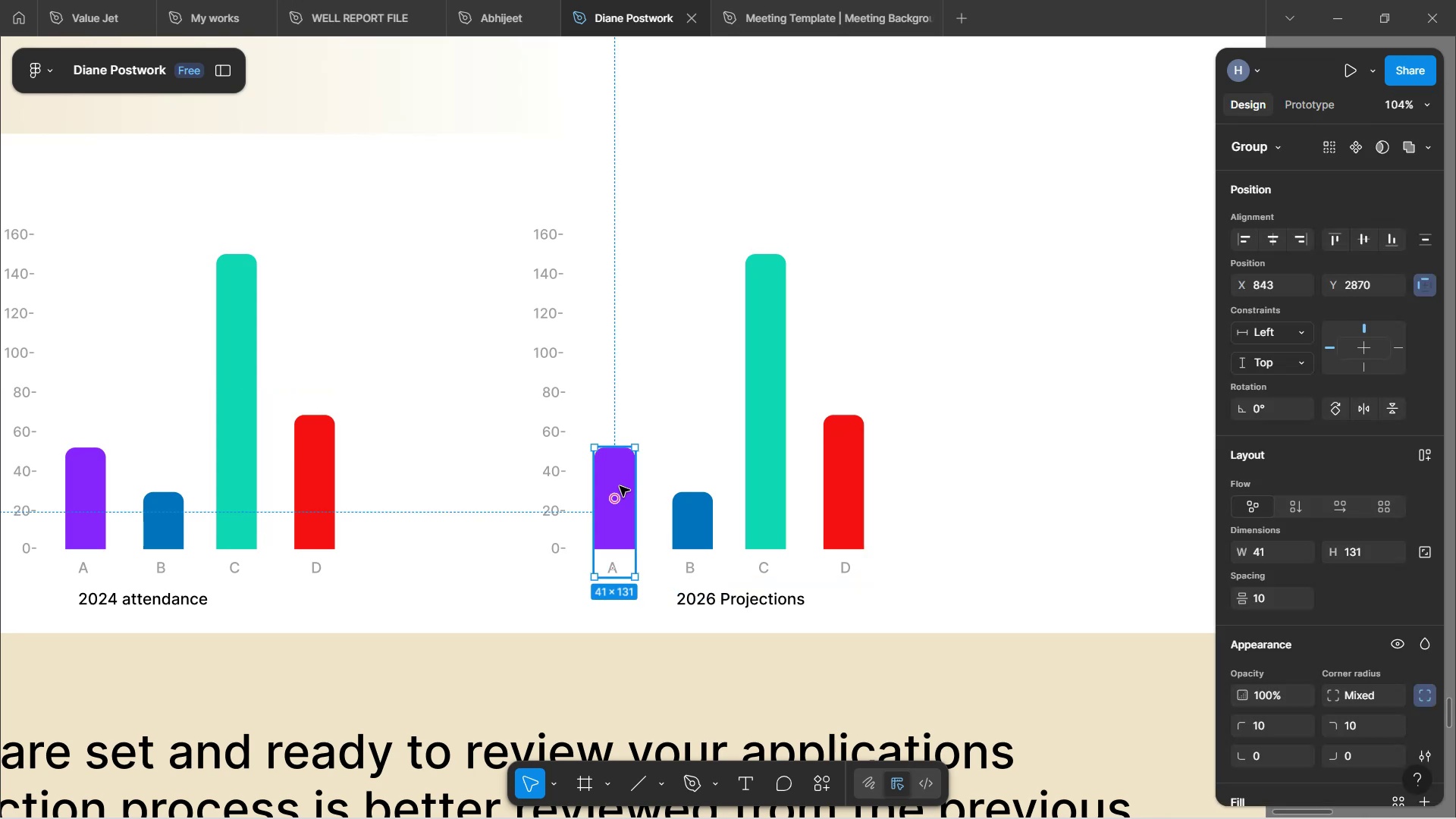 
double_click([614, 472])
 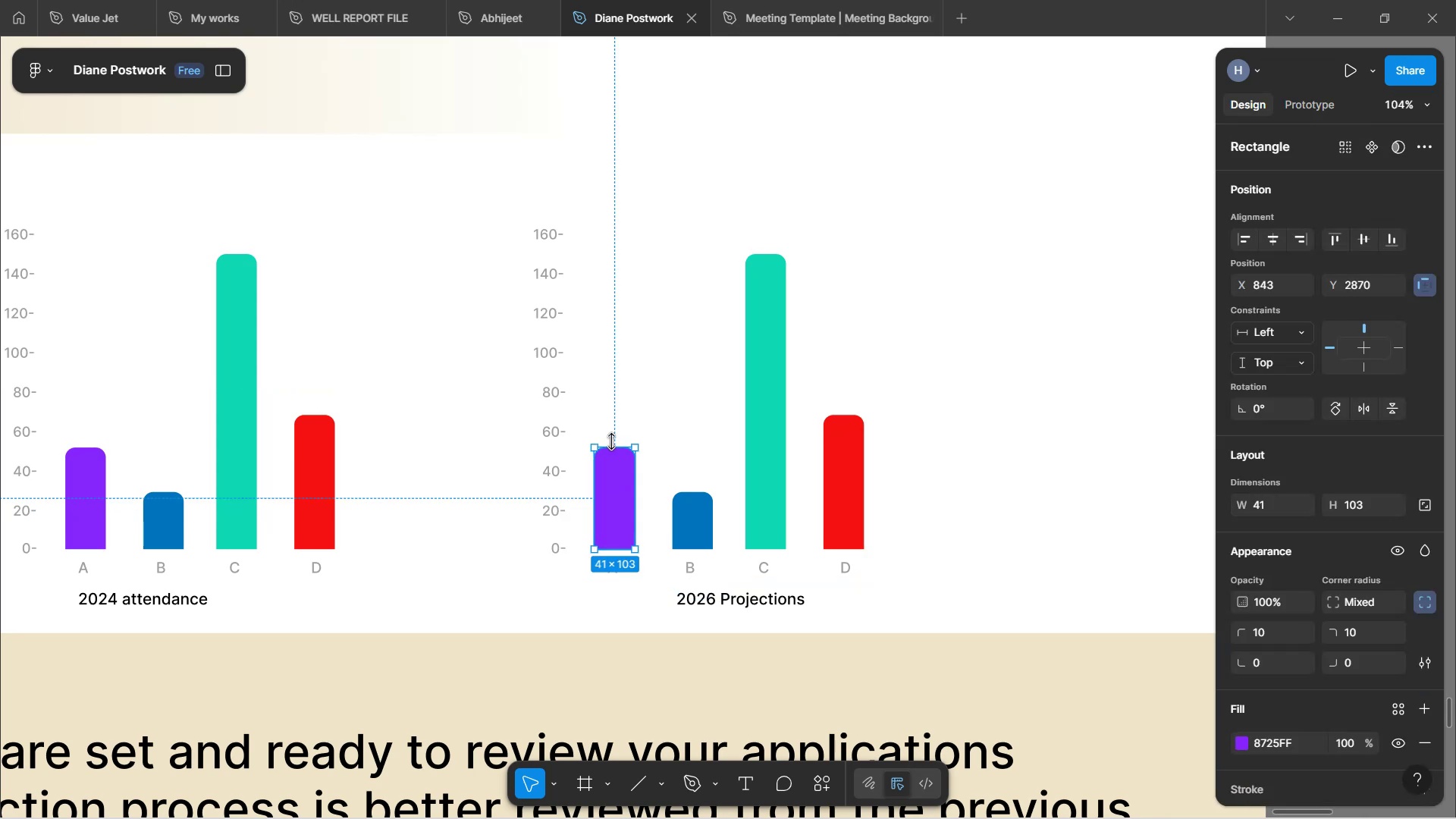 
left_click_drag(start_coordinate=[612, 441], to_coordinate=[603, 378])
 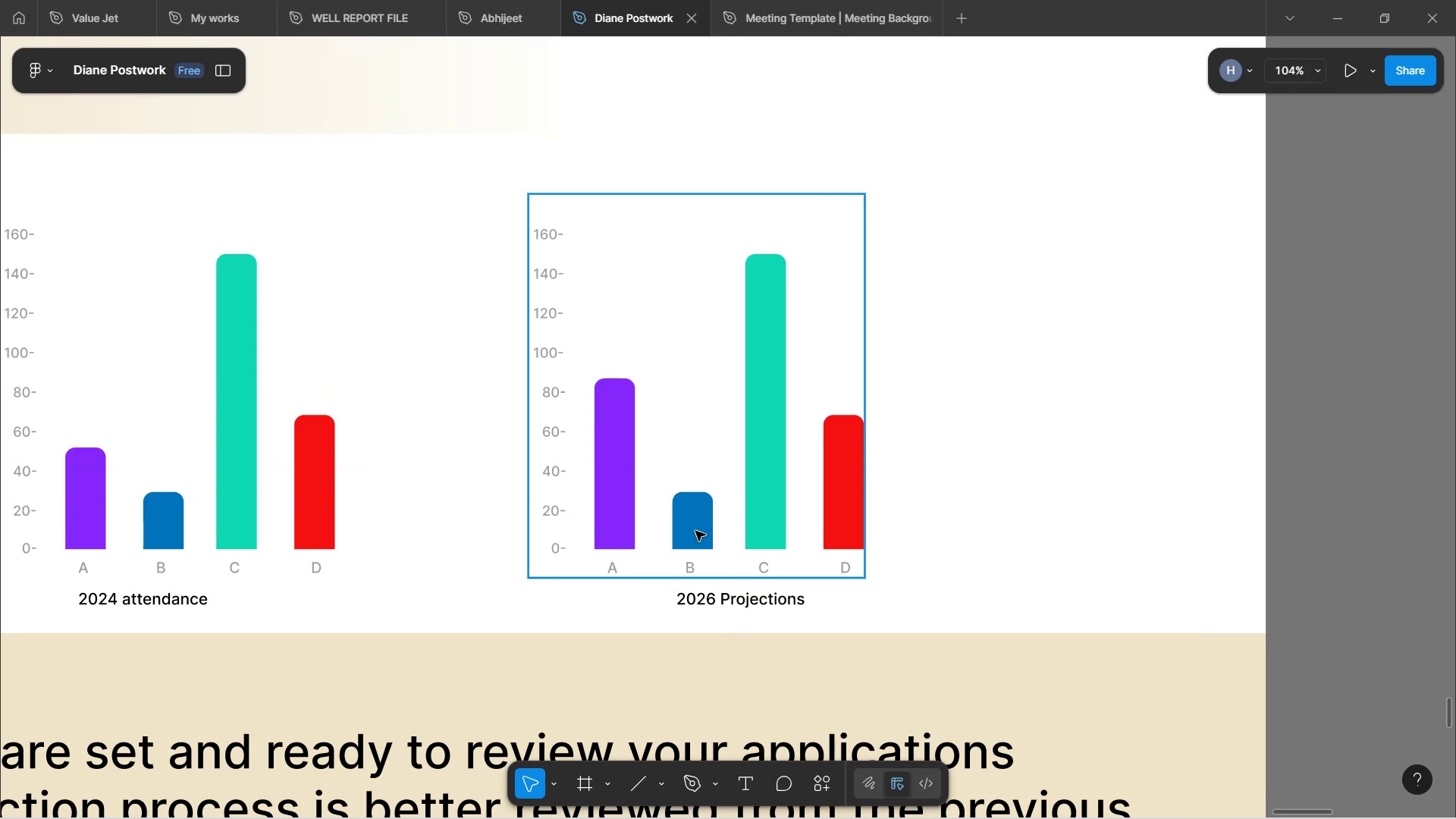 
hold_key(key=ControlLeft, duration=1.61)
scroll: coordinate [692, 520], scroll_direction: down, amount: 10.0
 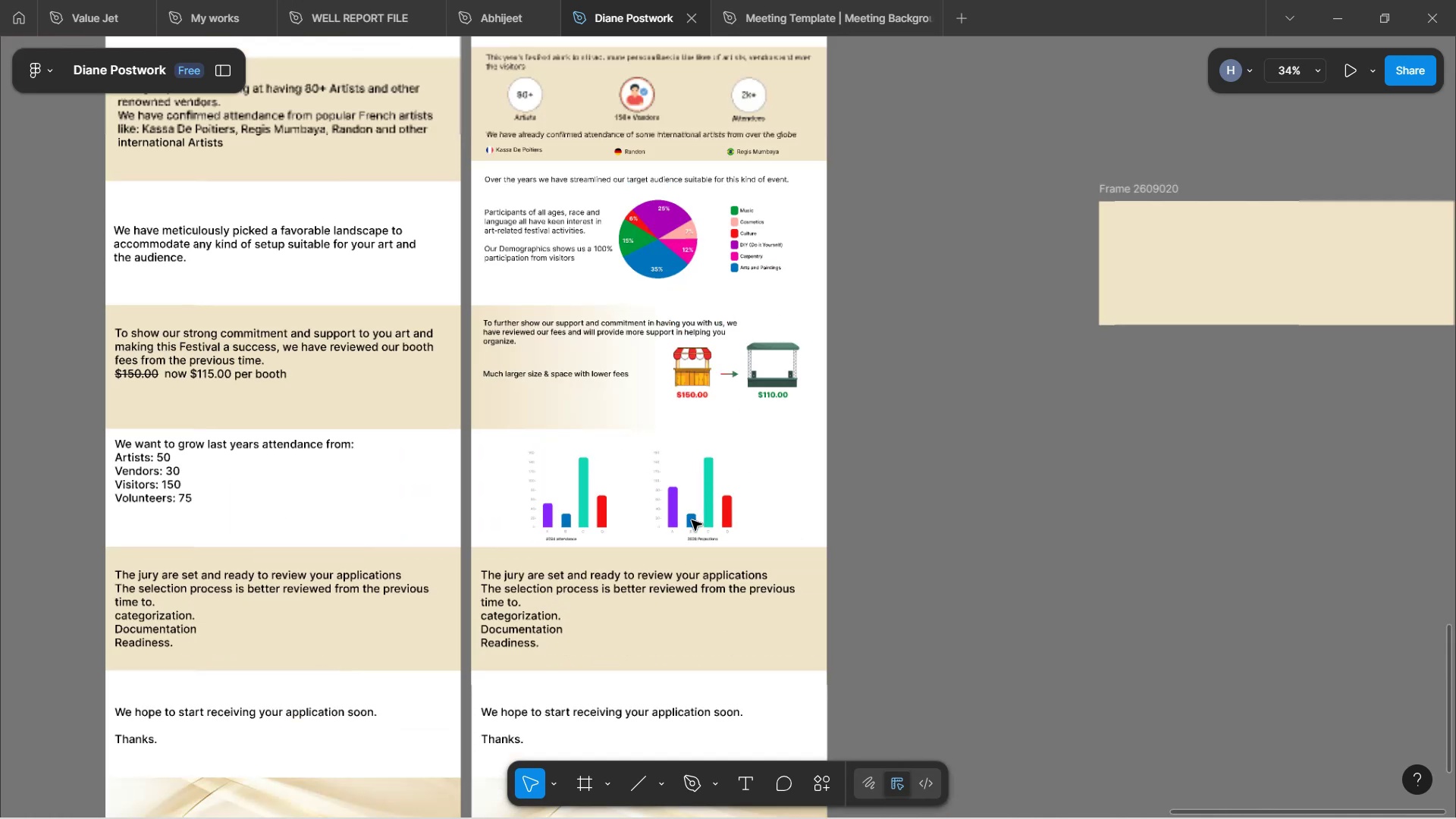 
hold_key(key=ControlLeft, duration=1.63)
 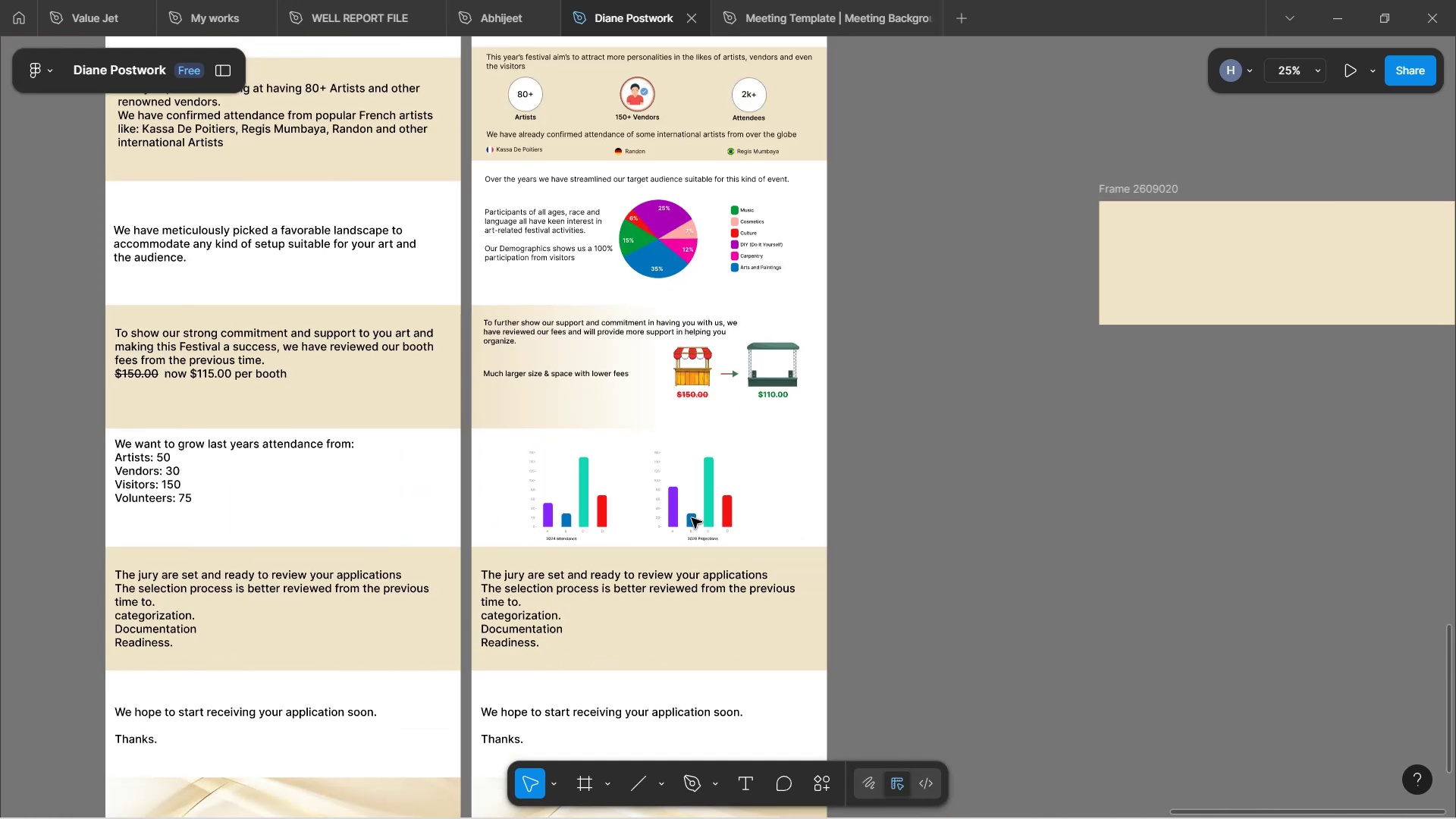 
hold_key(key=ControlLeft, duration=1.65)
scroll: coordinate [692, 518], scroll_direction: up, amount: 9.0
 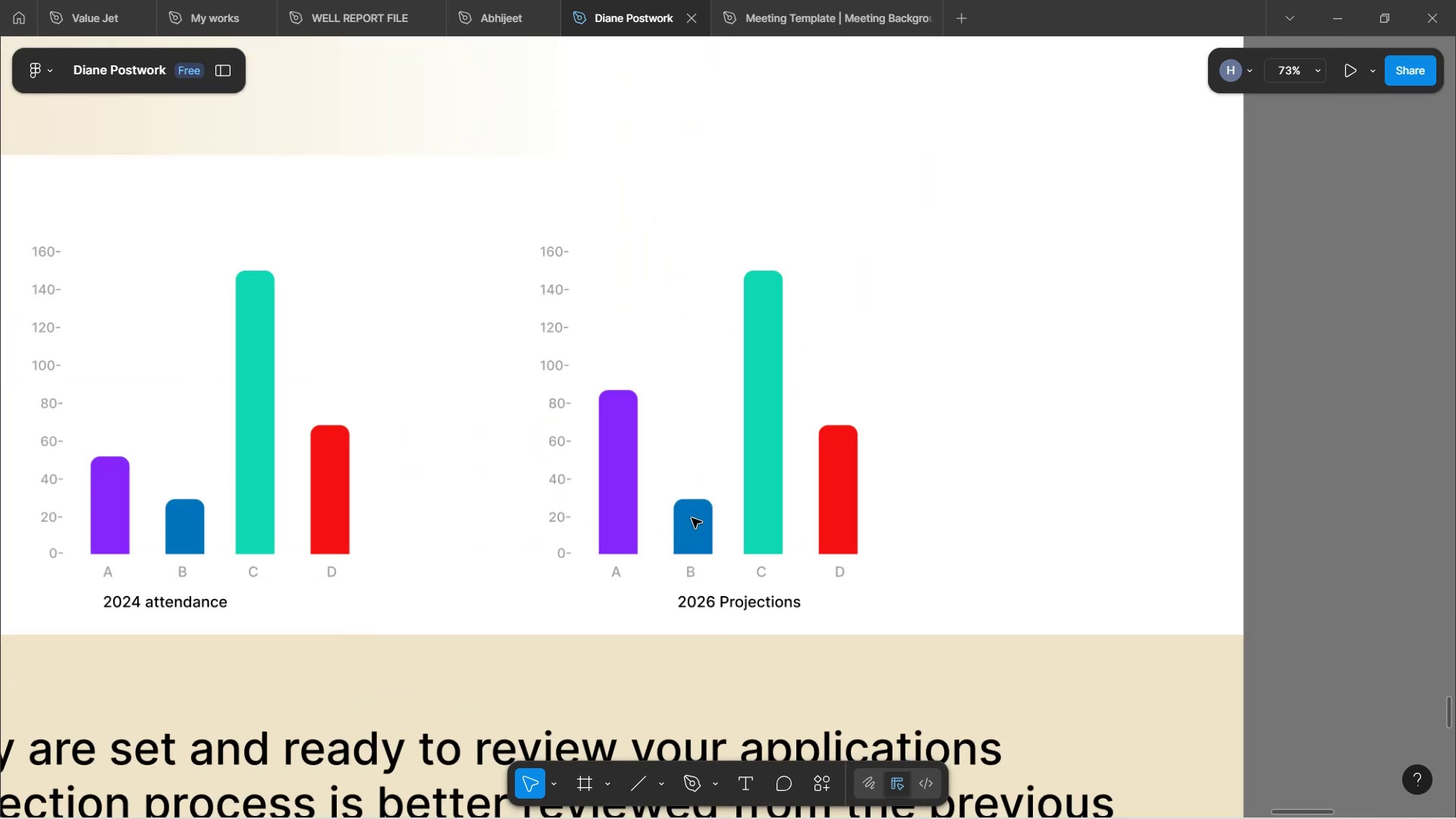 
hold_key(key=ControlLeft, duration=1.61)
scroll: coordinate [692, 518], scroll_direction: down, amount: 6.0
 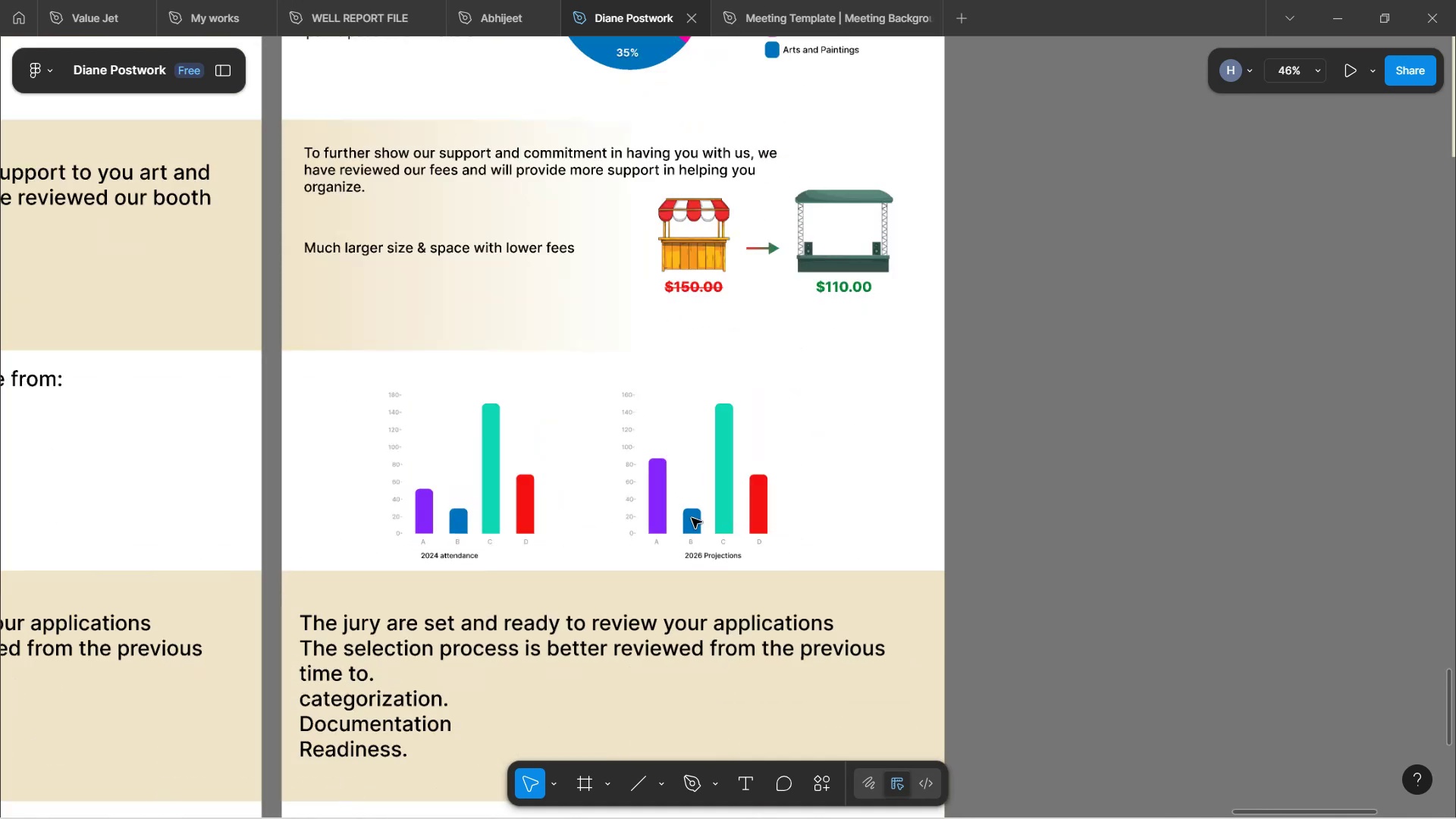 
hold_key(key=ControlLeft, duration=1.6)
 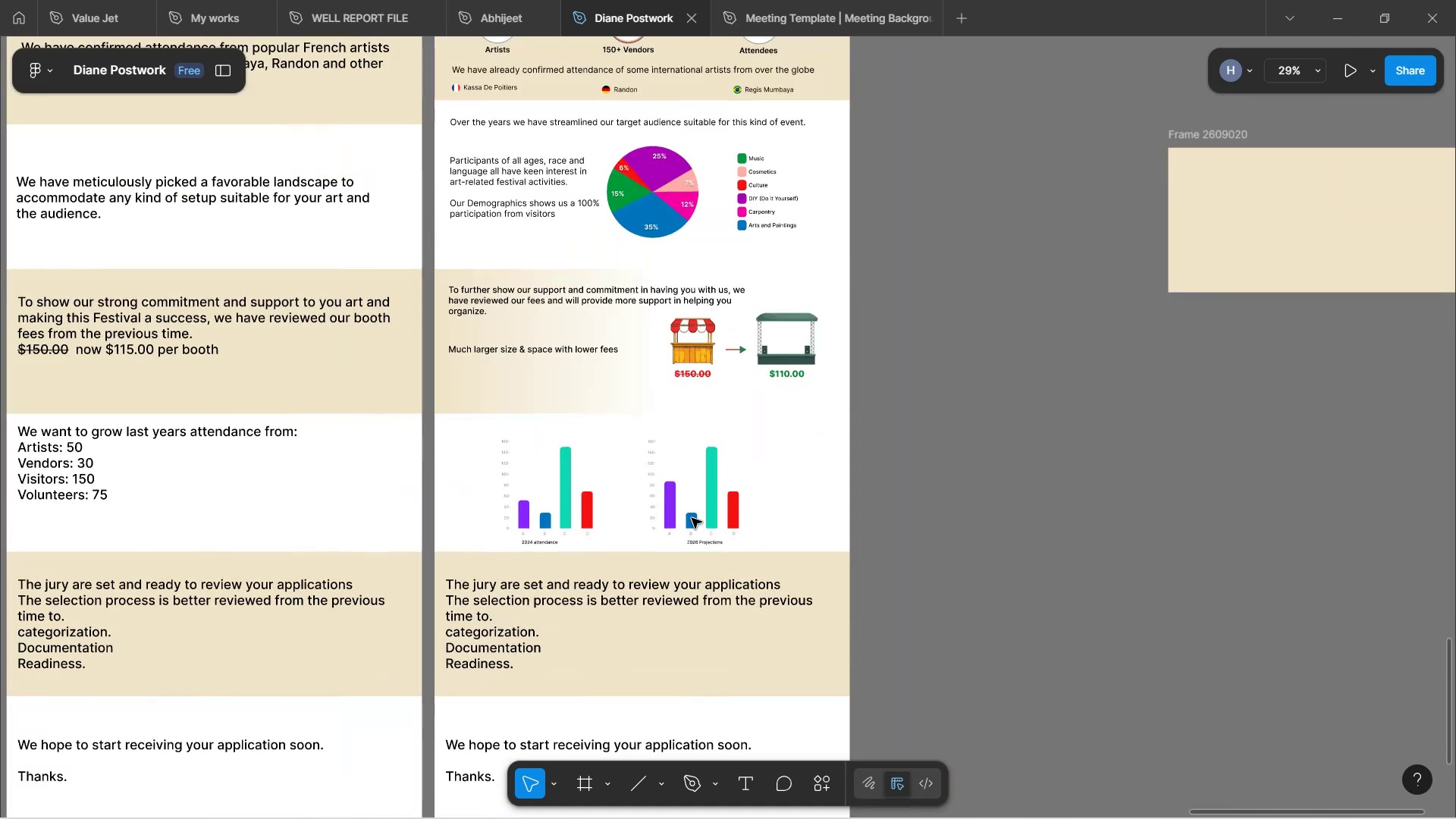 
hold_key(key=ControlLeft, duration=1.54)
 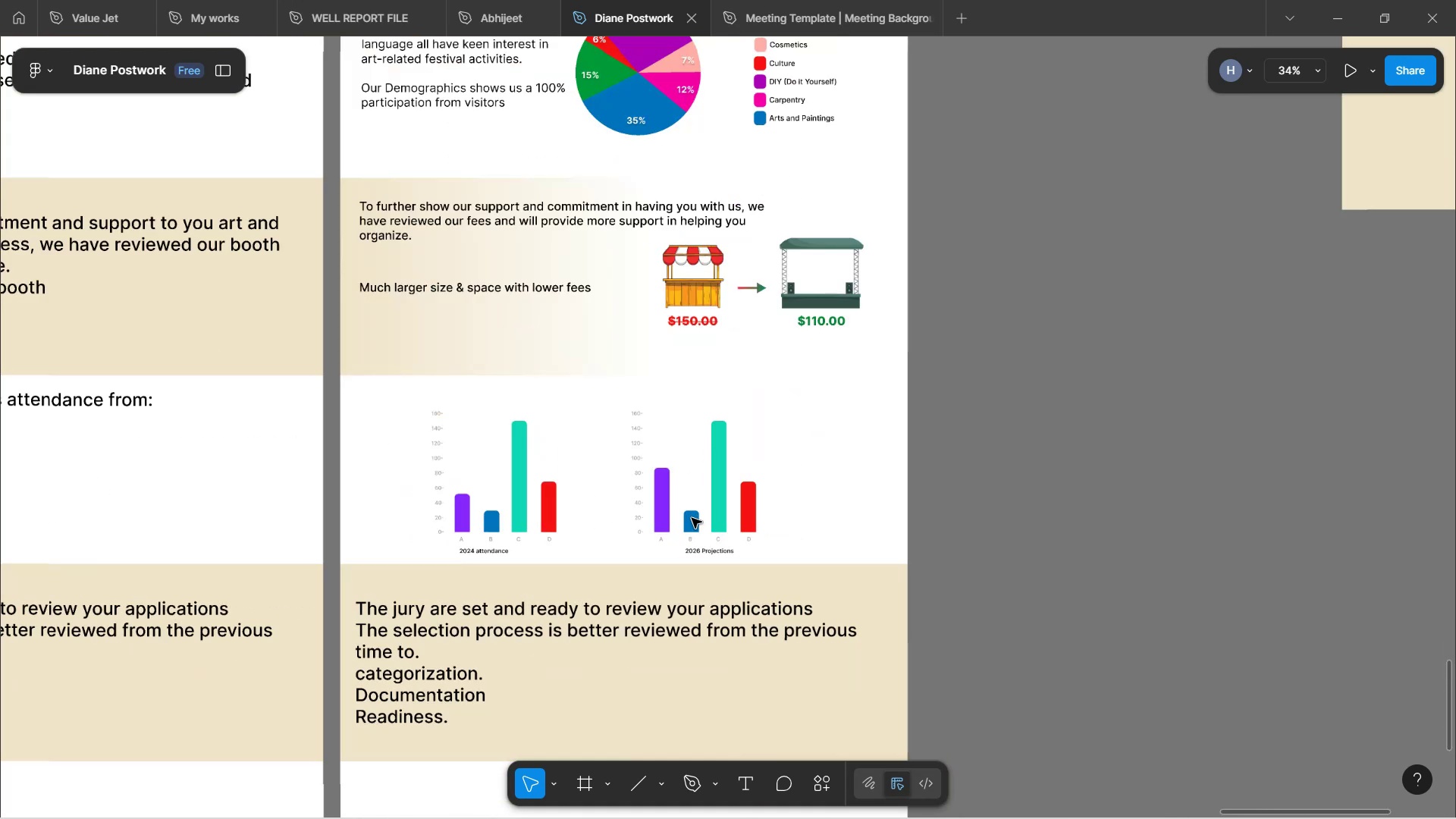 
hold_key(key=ControlLeft, duration=1.67)
scroll: coordinate [692, 518], scroll_direction: up, amount: 9.0
 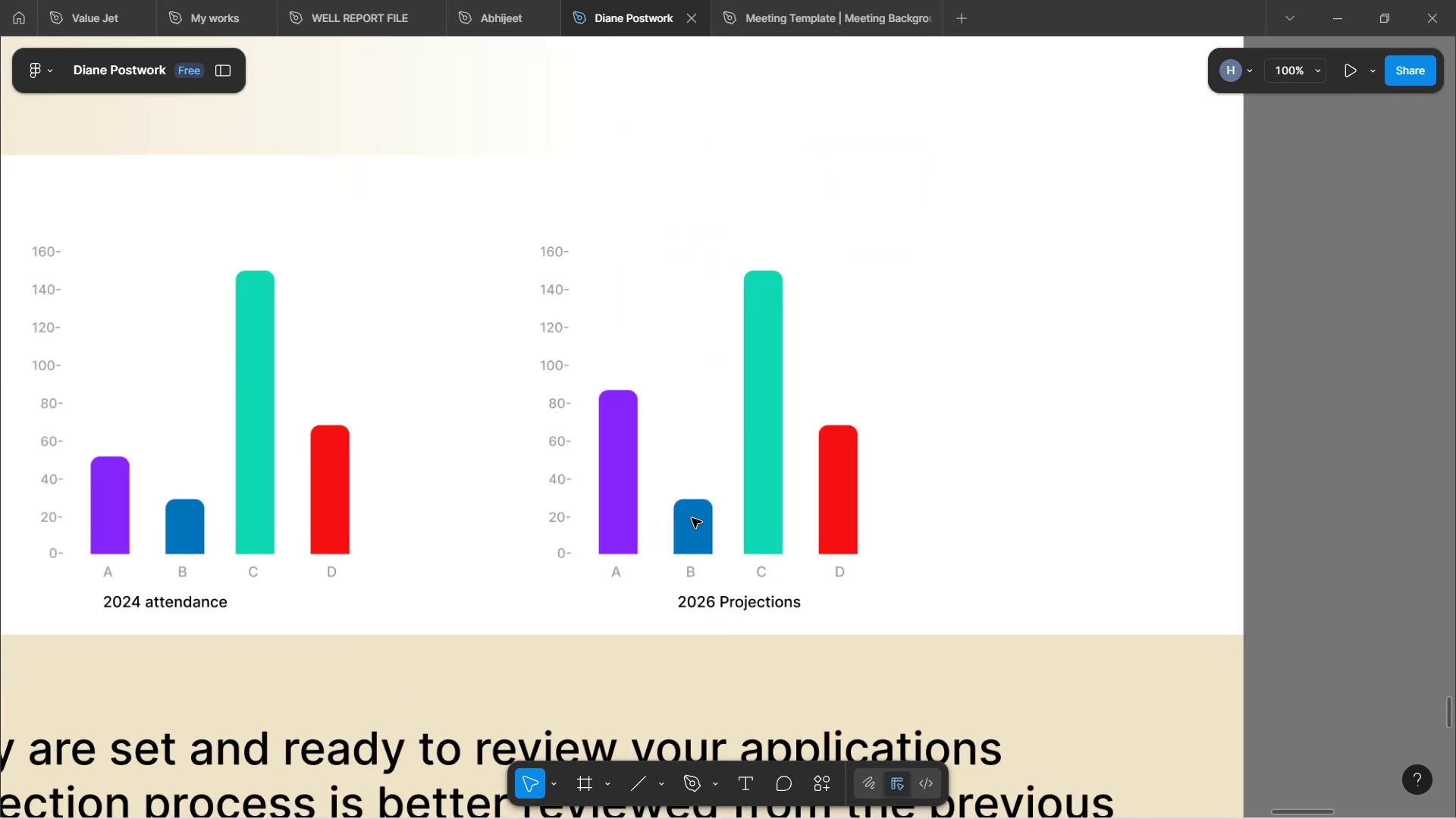 
key(Control+ControlLeft)
 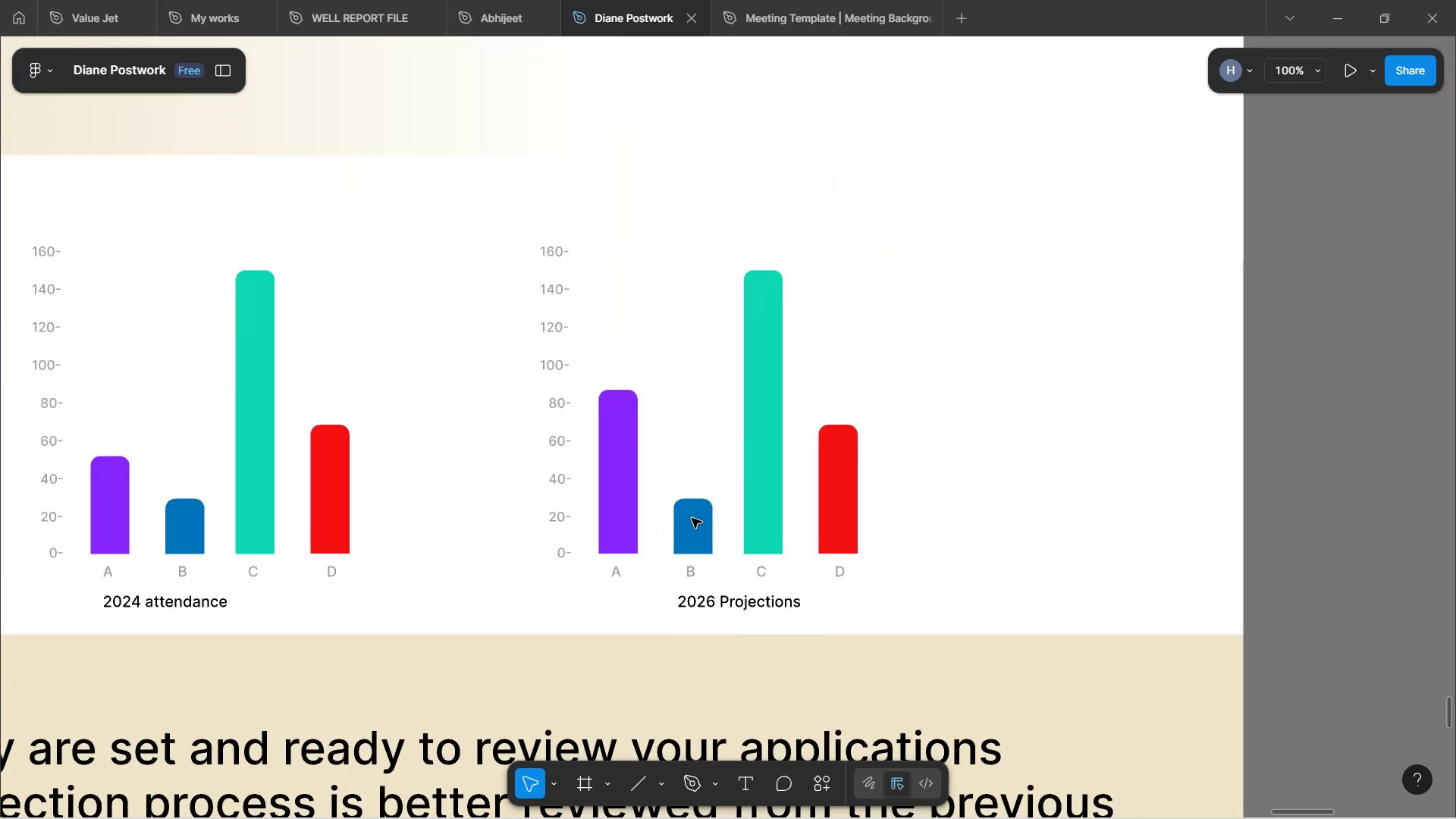 
key(Control+ControlLeft)
 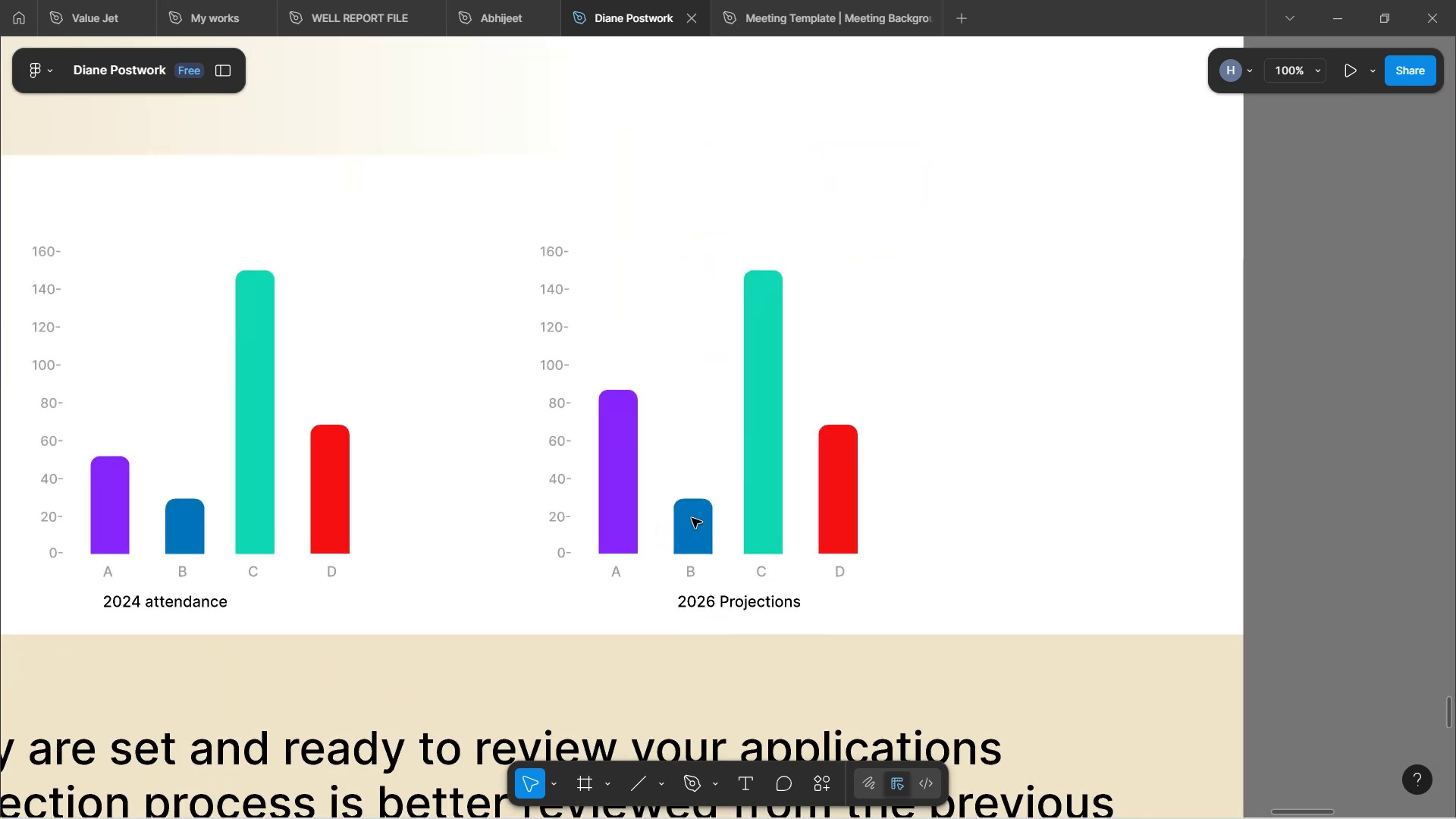 
left_click([692, 518])
 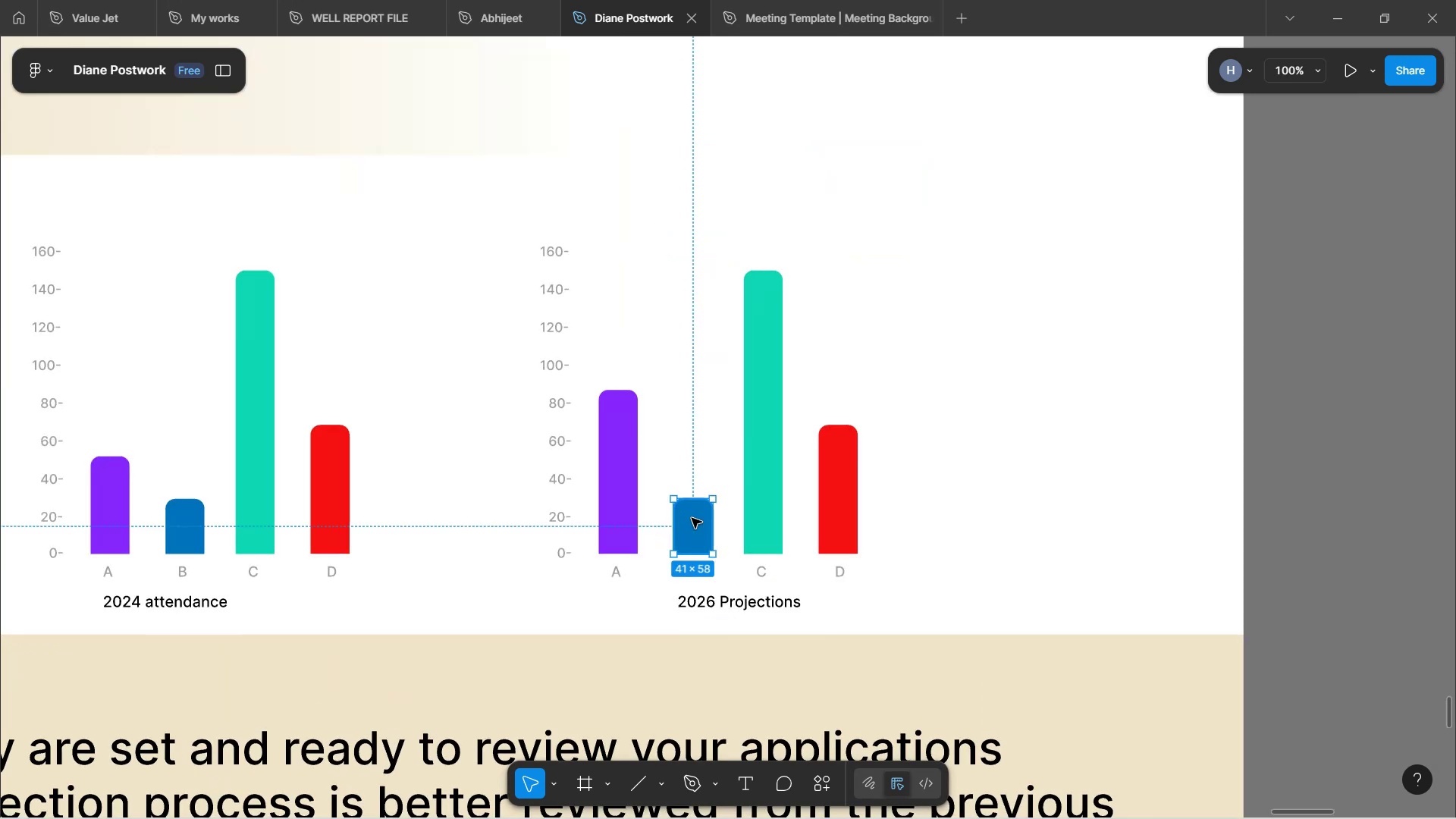 
key(Control+ControlLeft)
 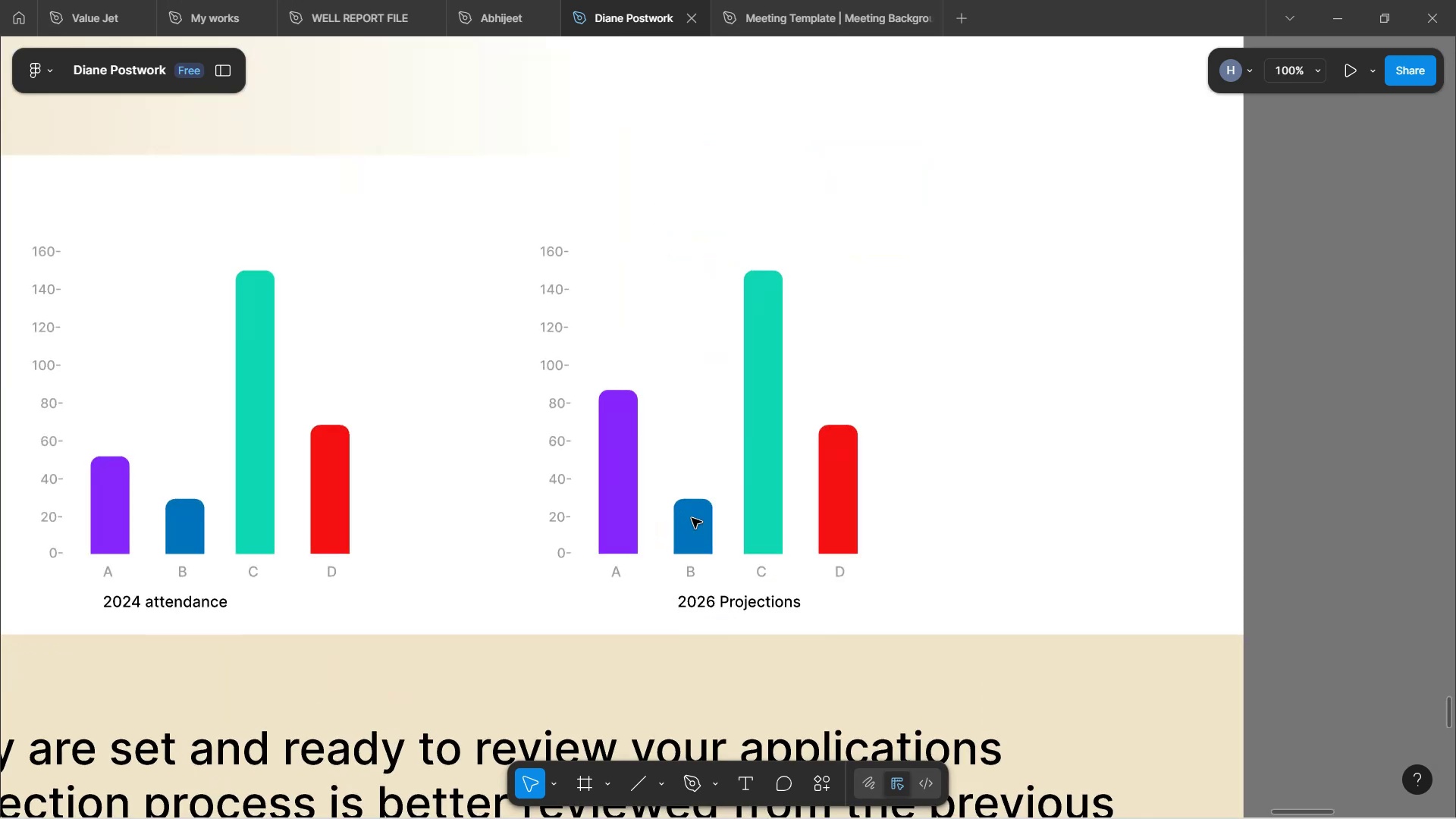 
key(Control+ControlLeft)
 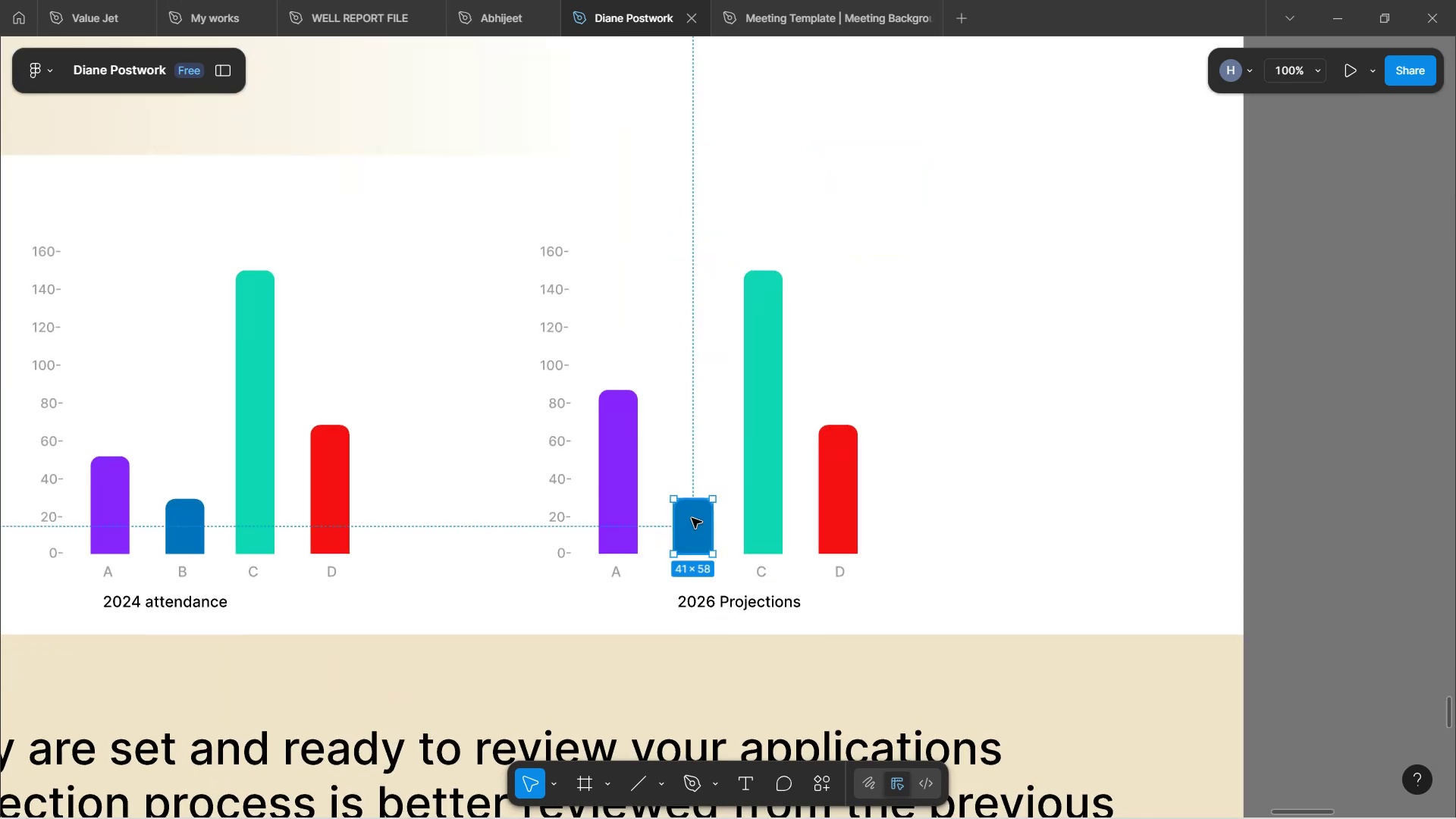 
key(Control+ControlLeft)
 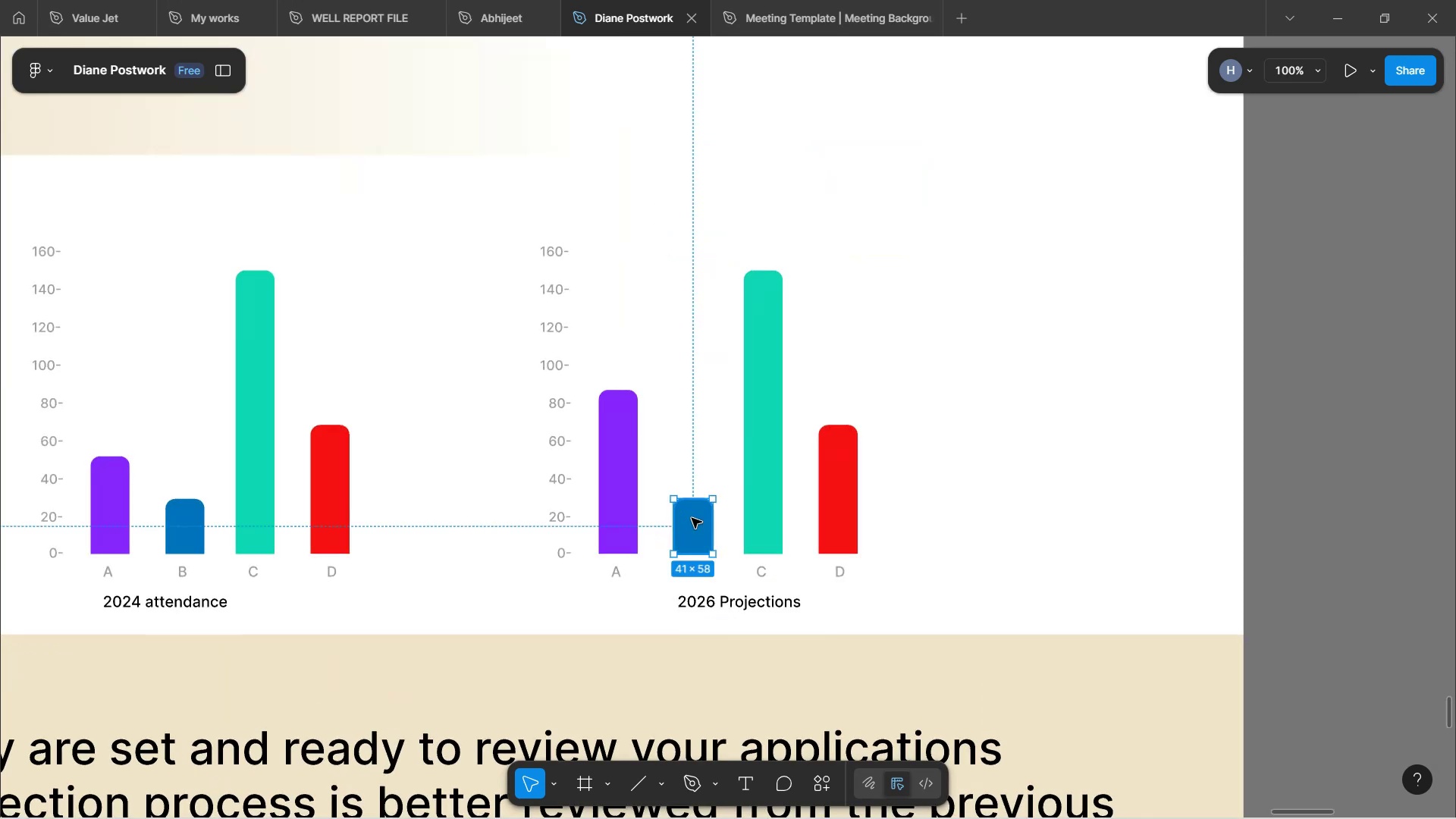 
key(Control+ControlLeft)
 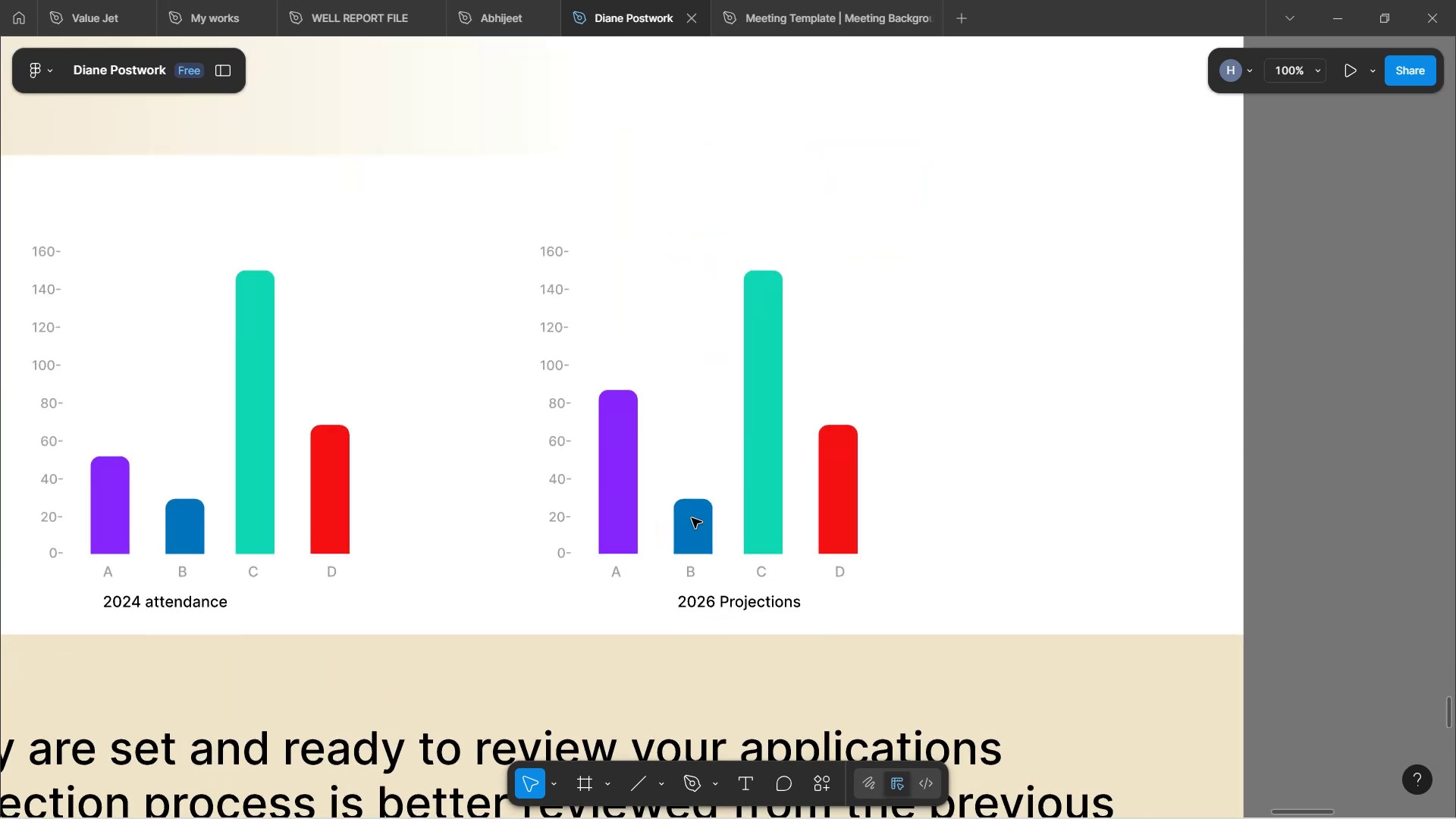 
key(Control+ControlLeft)
 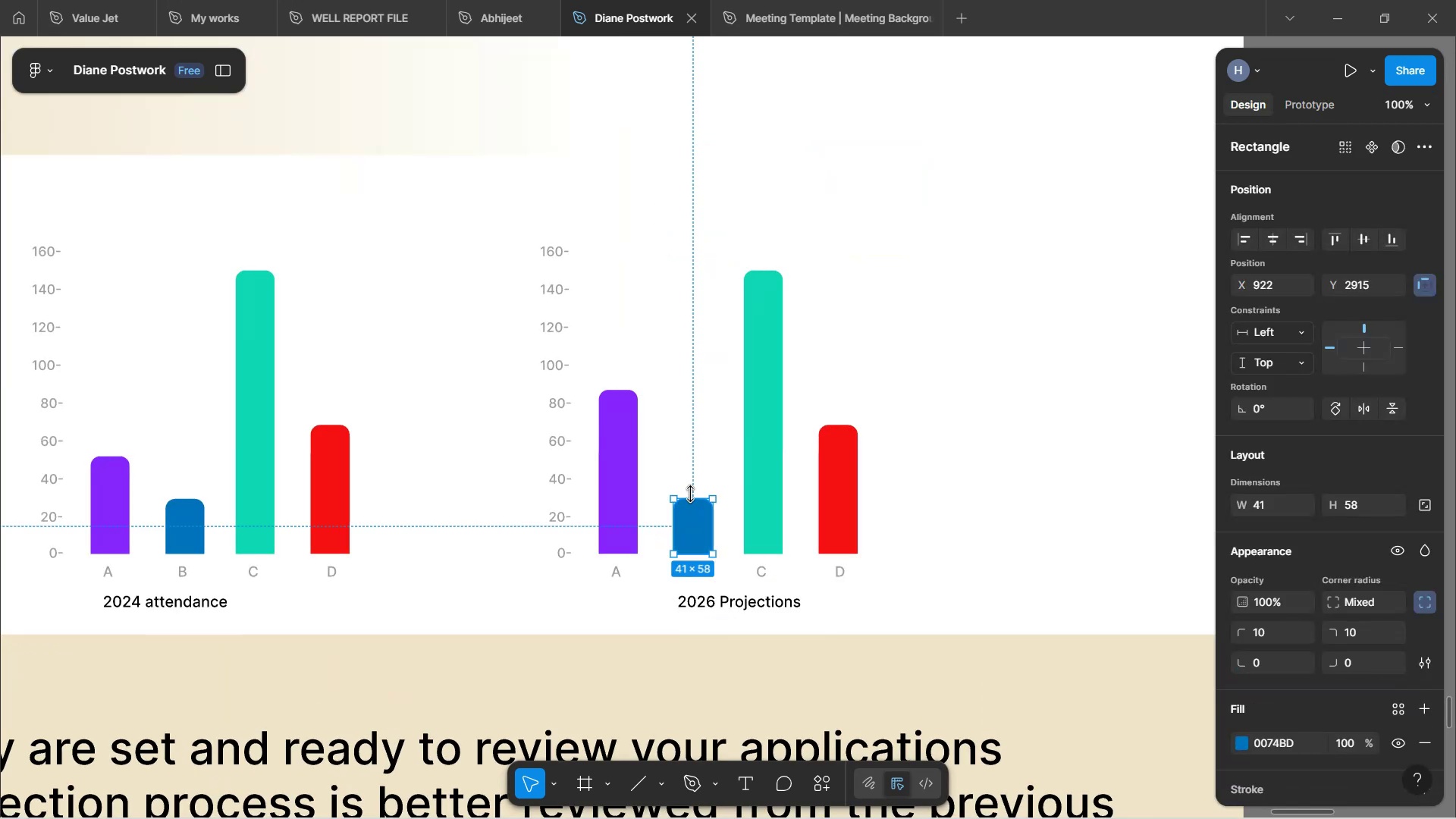 
left_click_drag(start_coordinate=[691, 494], to_coordinate=[678, 354])
 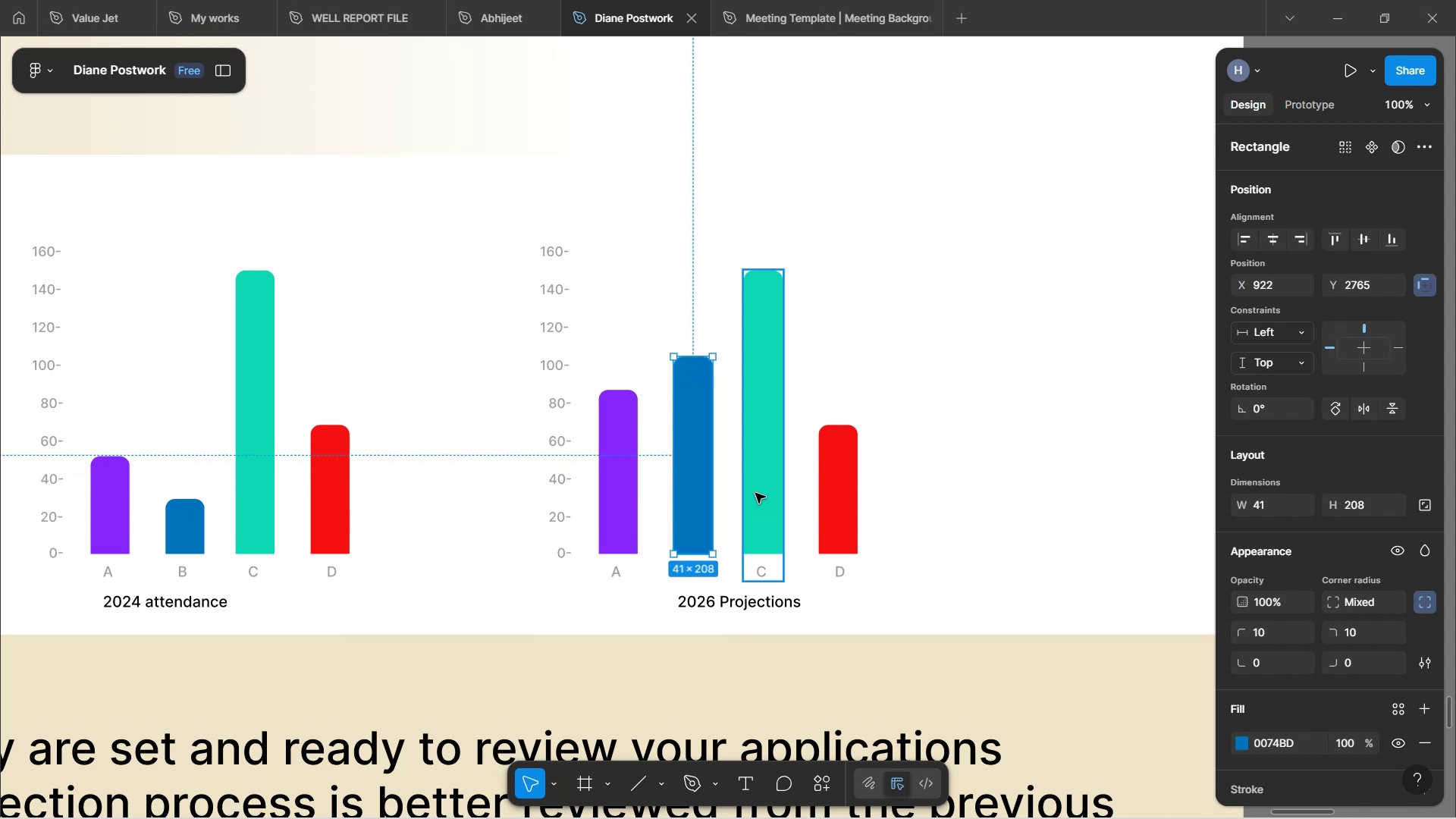 
left_click([755, 493])
 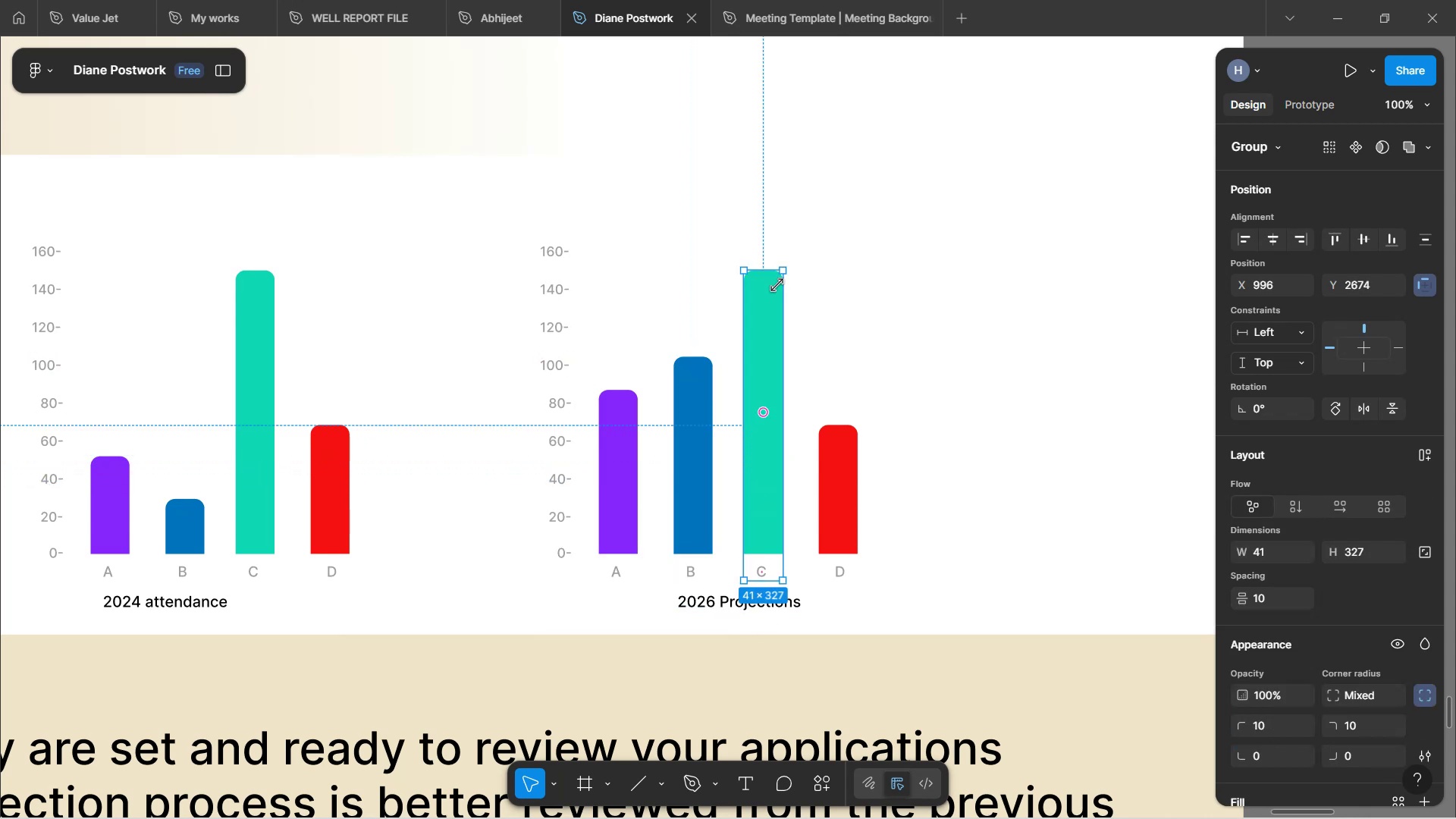 
double_click([774, 344])
 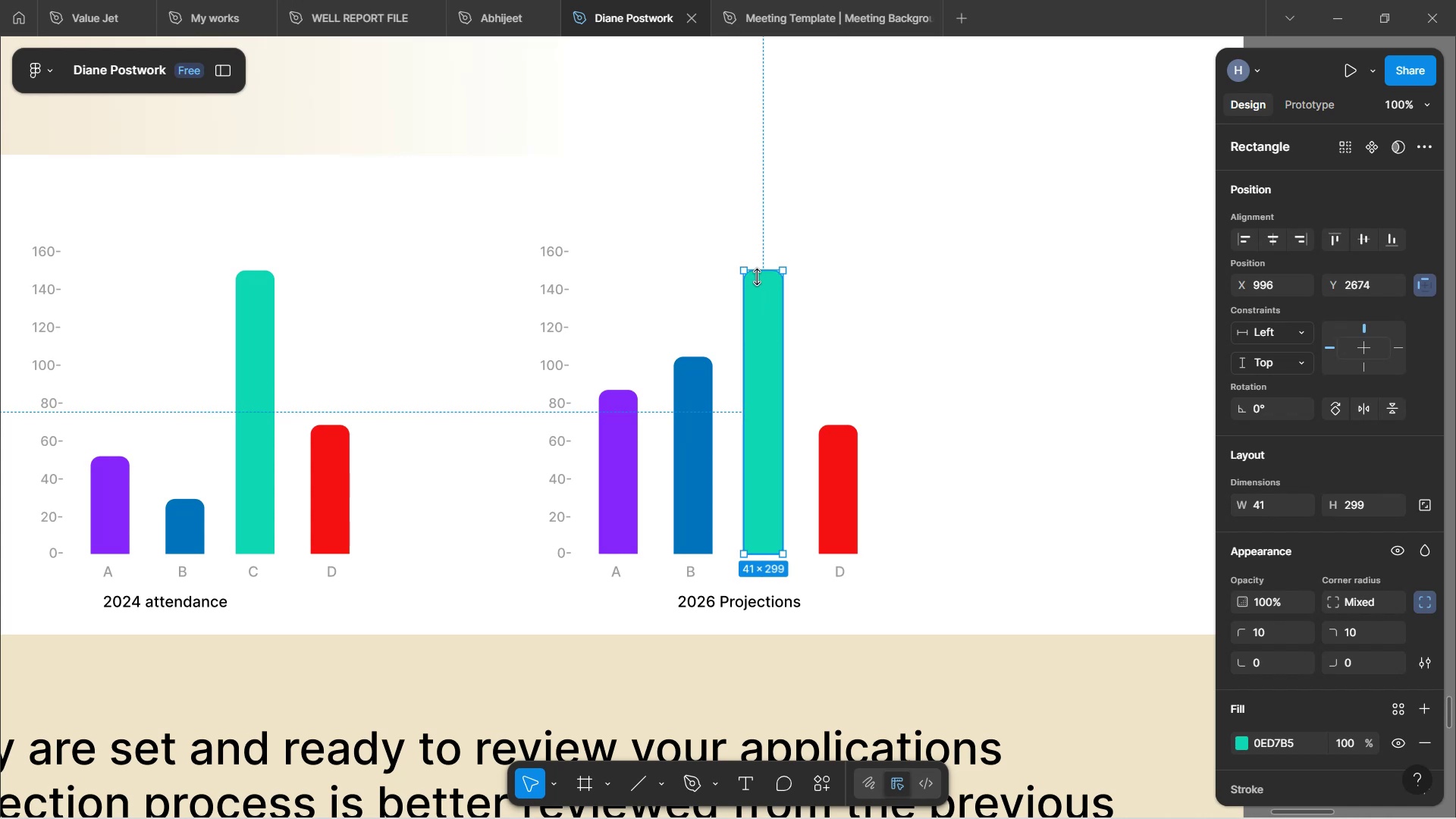 
left_click_drag(start_coordinate=[762, 271], to_coordinate=[774, 265])
 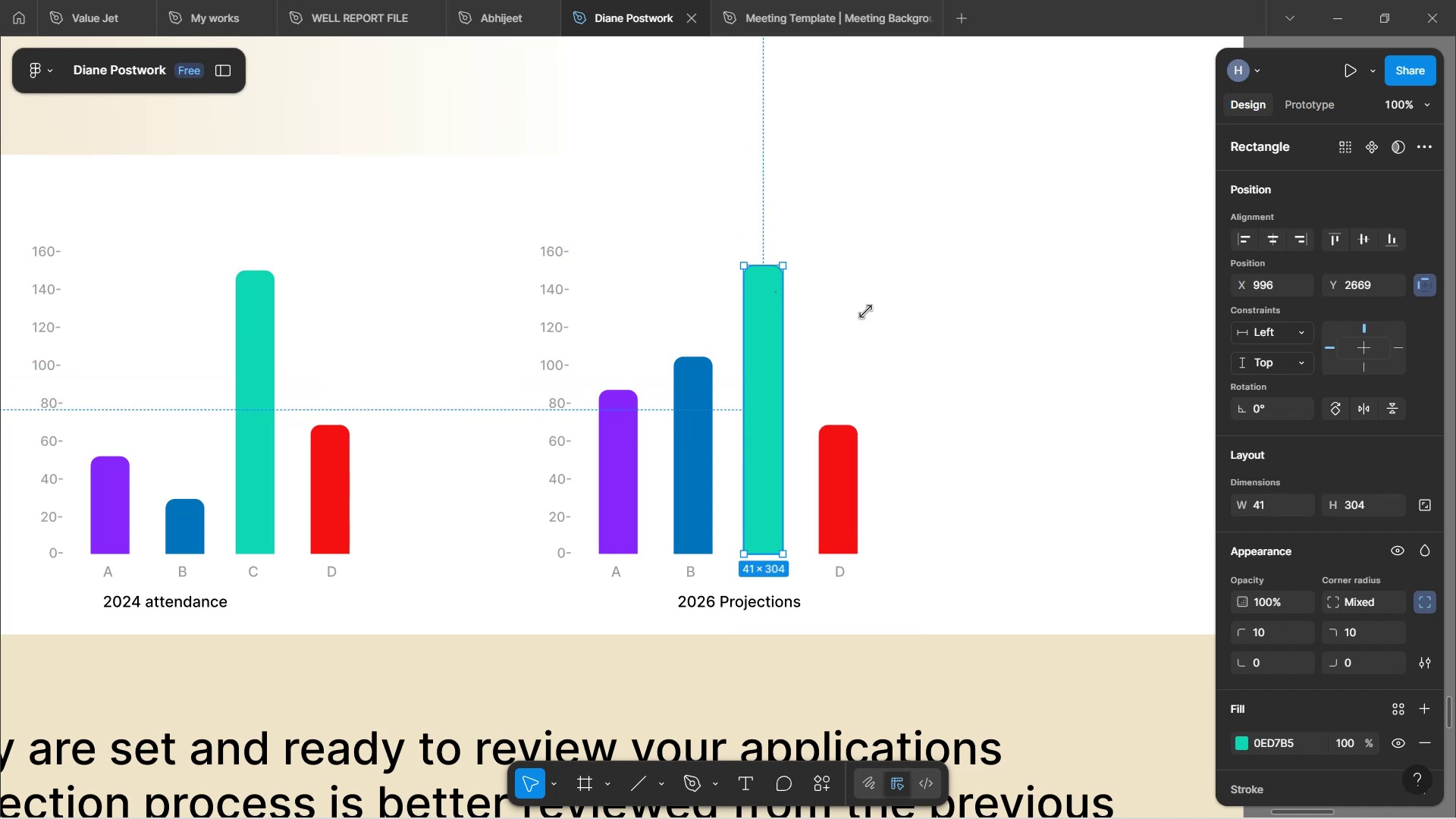 
left_click([896, 332])
 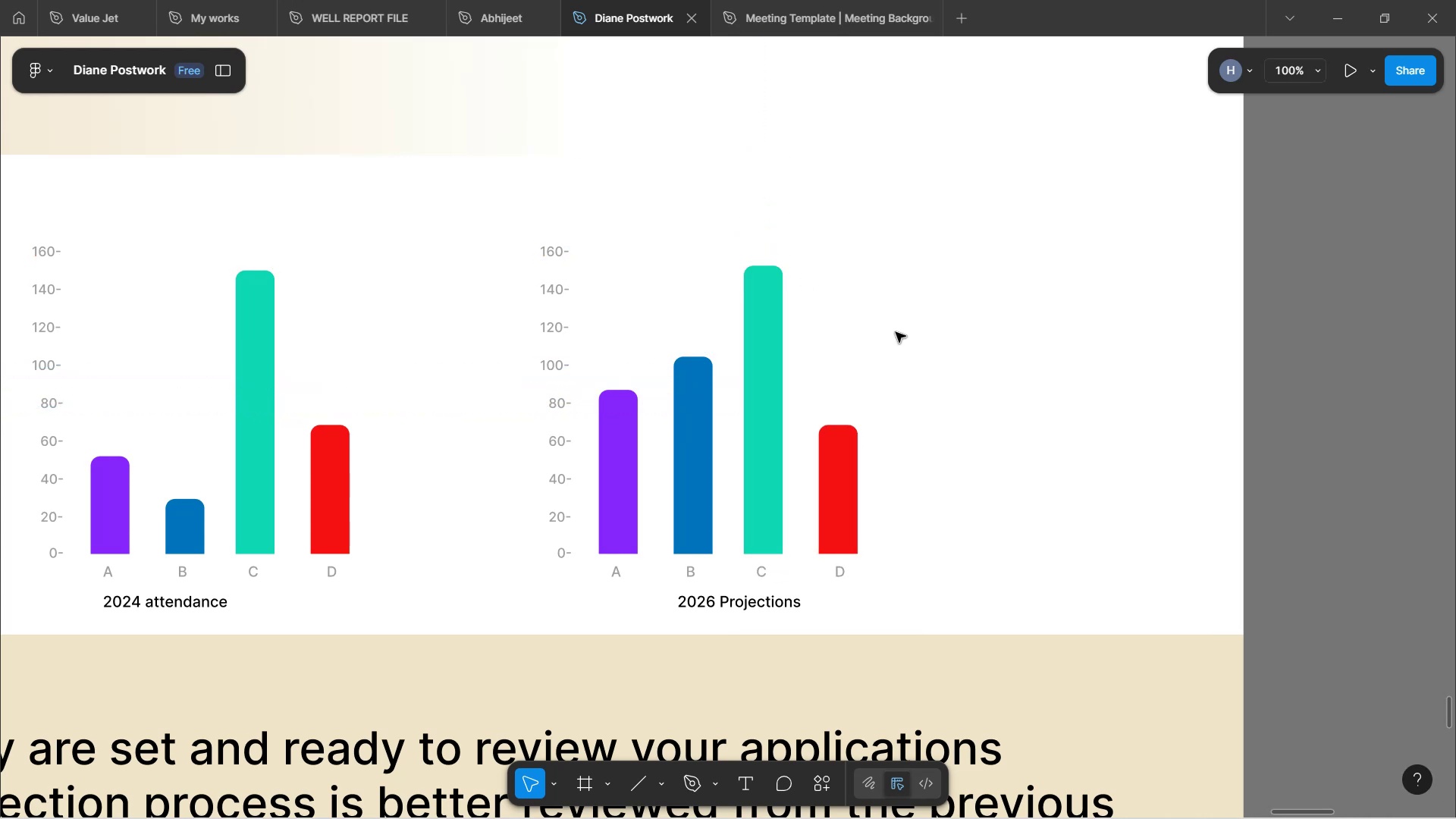 
hold_key(key=ShiftLeft, duration=1.61)
scroll: coordinate [886, 339], scroll_direction: up, amount: 44.0
 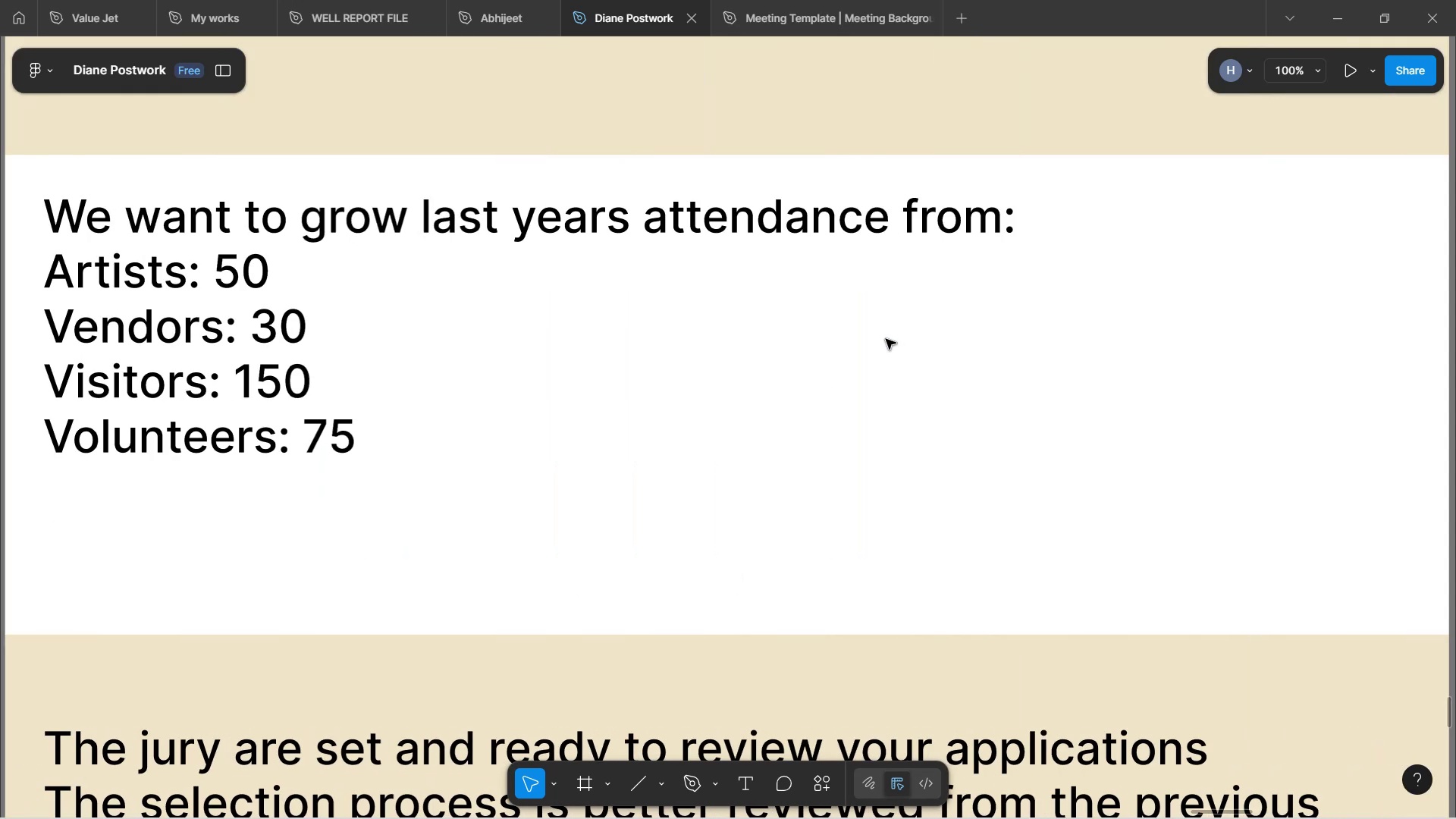 
hold_key(key=ShiftLeft, duration=1.51)
 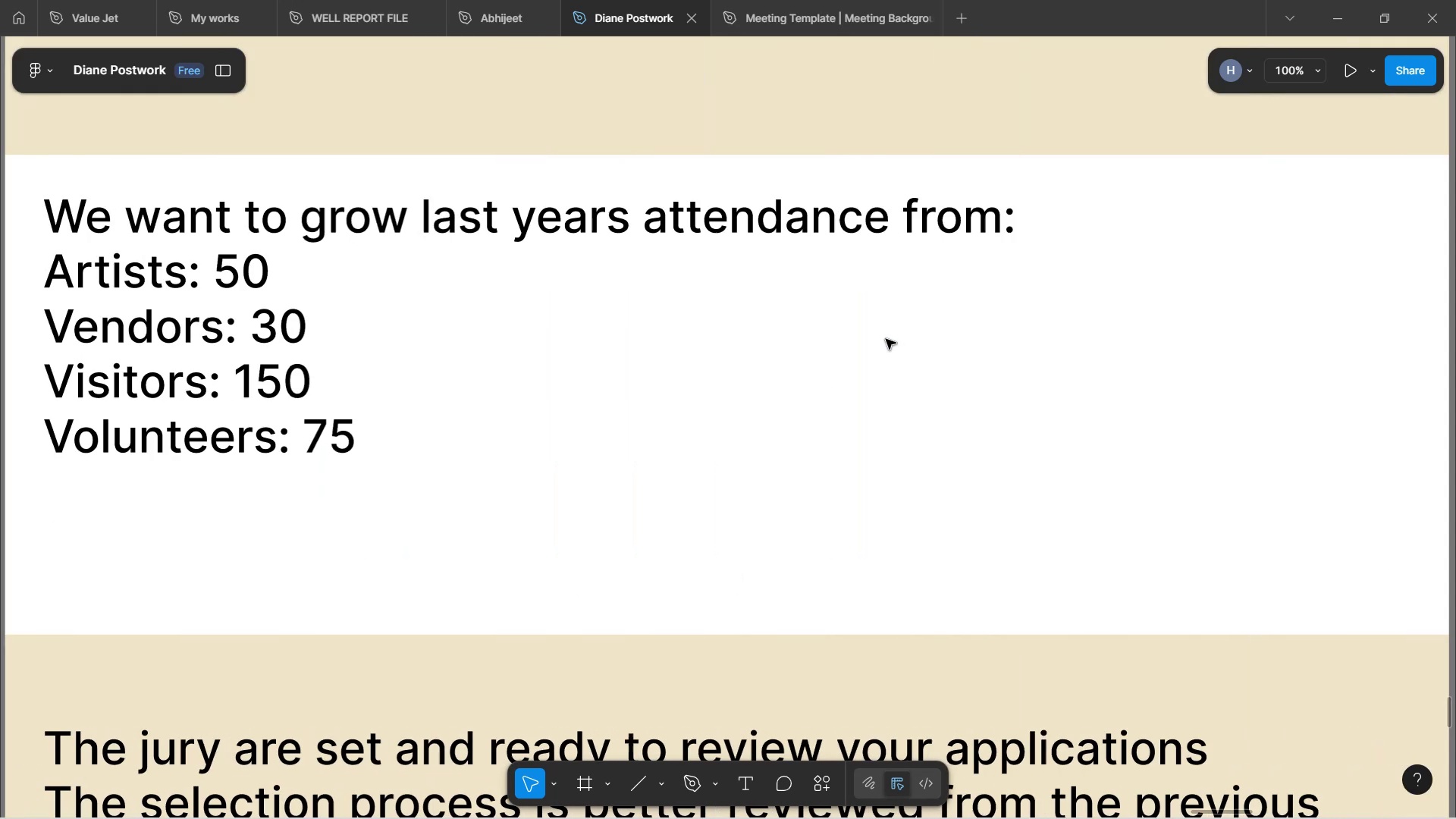 
key(Shift+ShiftLeft)
 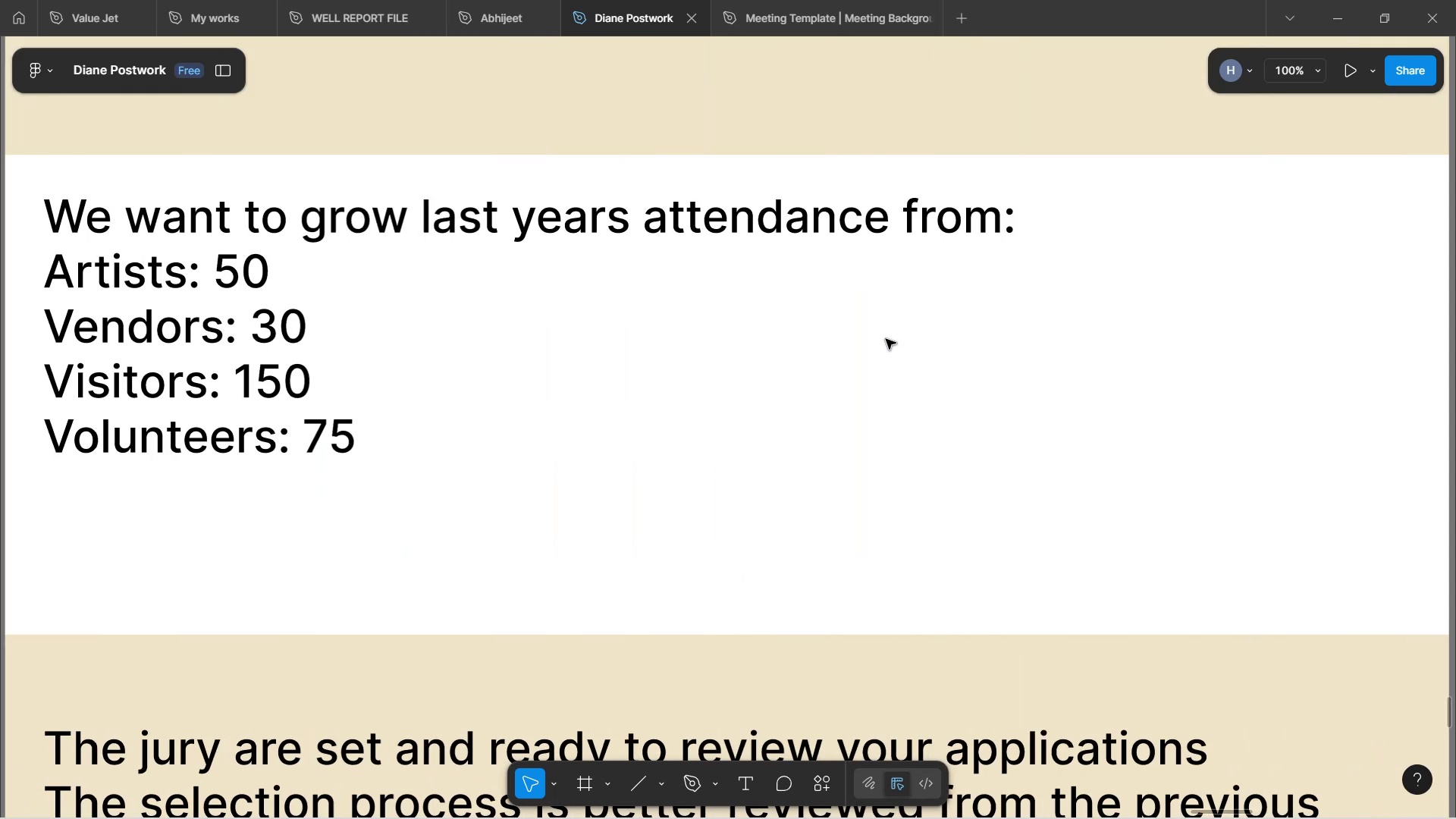 
hold_key(key=ShiftLeft, duration=1.52)
scroll: coordinate [886, 340], scroll_direction: down, amount: 47.0
 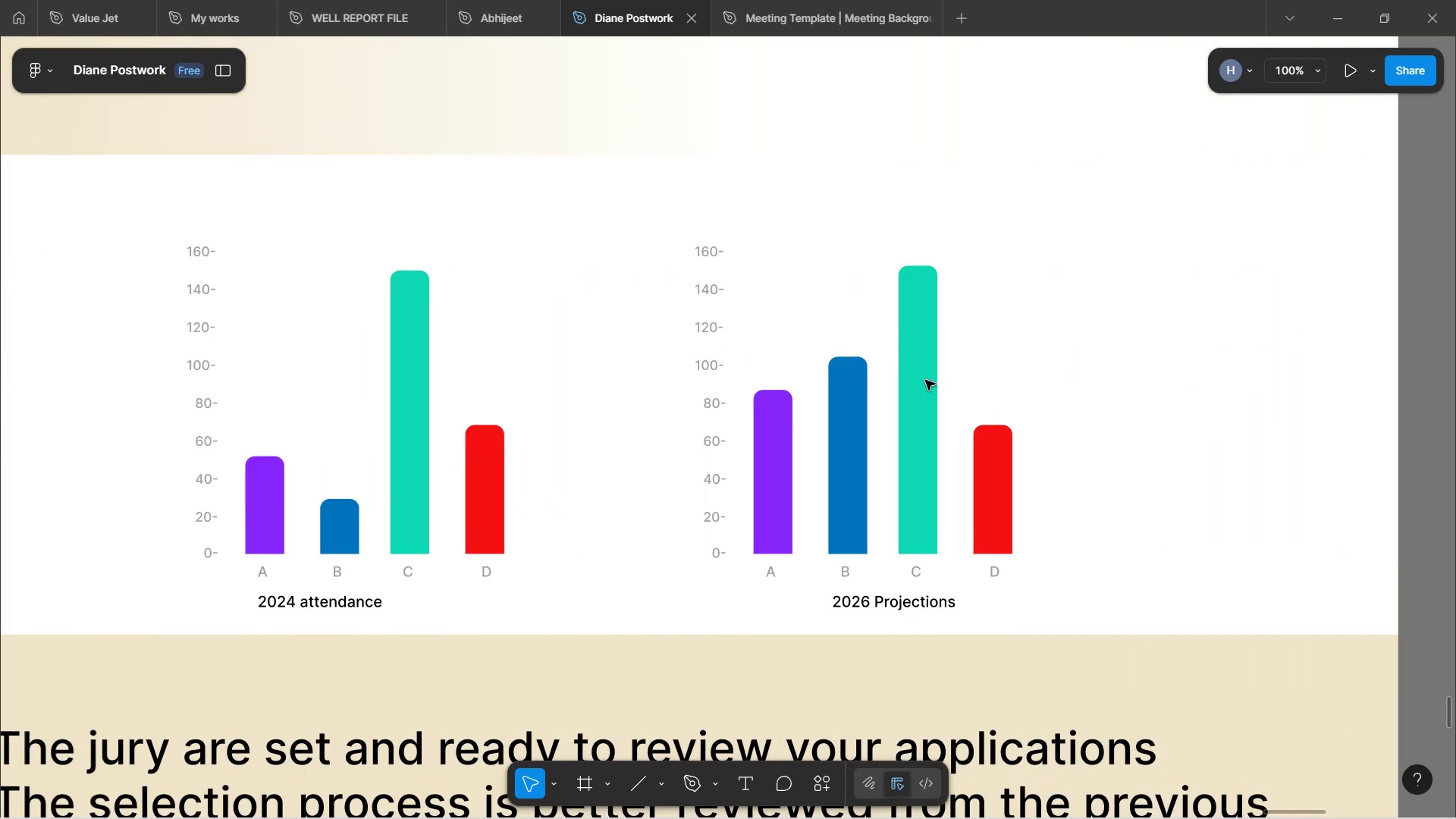 
hold_key(key=ShiftLeft, duration=1.26)
 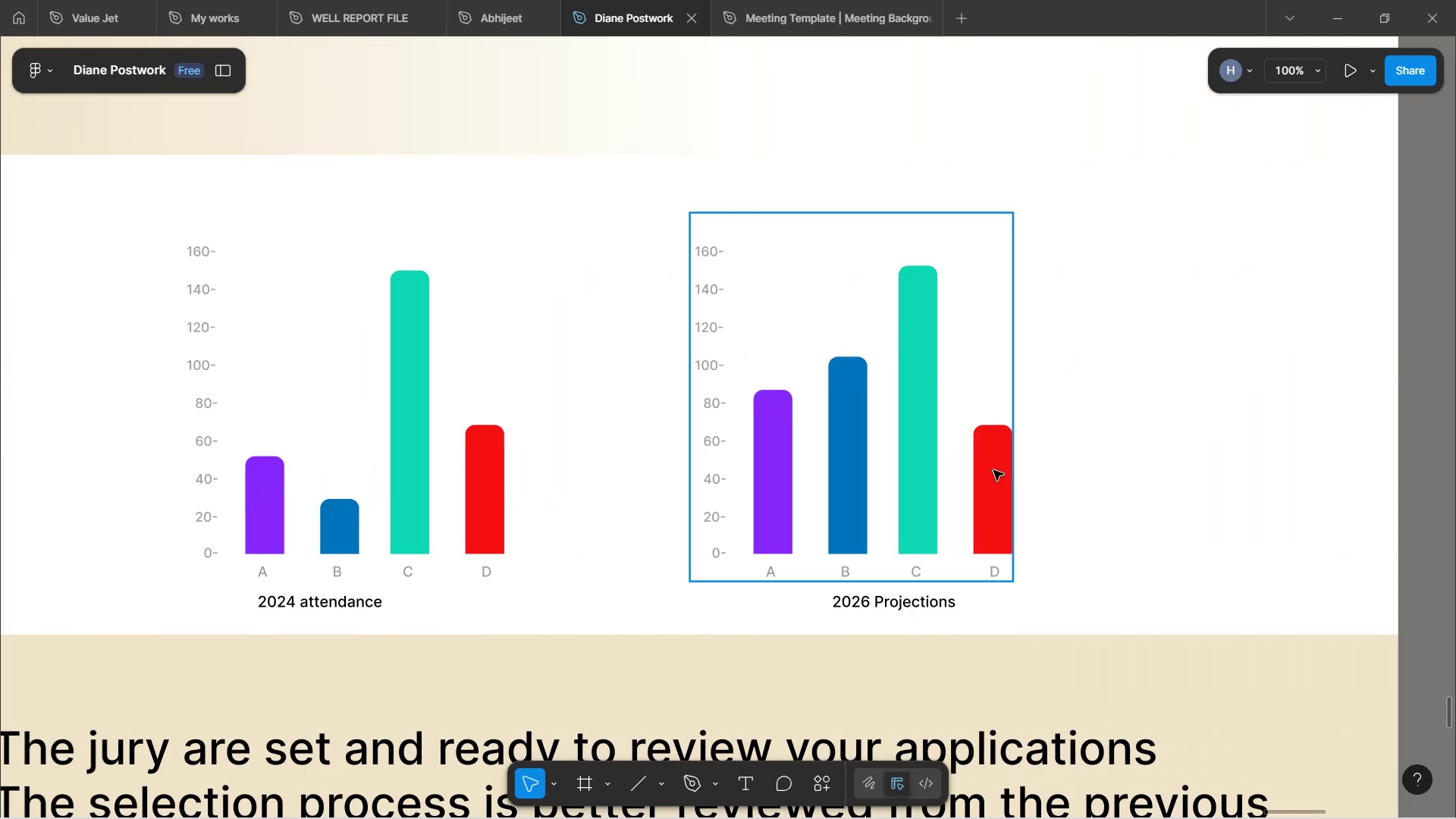 
double_click([990, 470])
 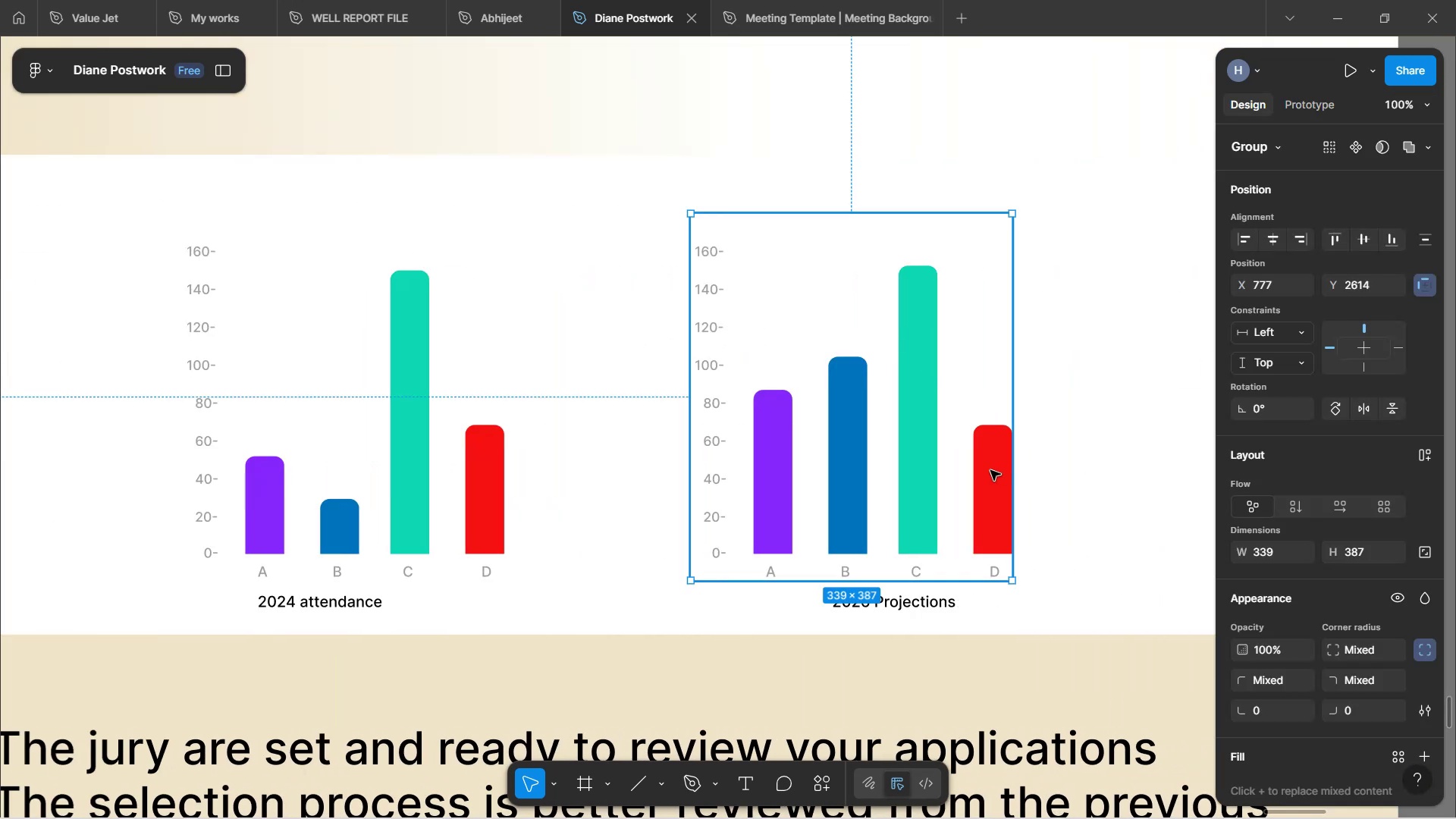 
double_click([990, 470])
 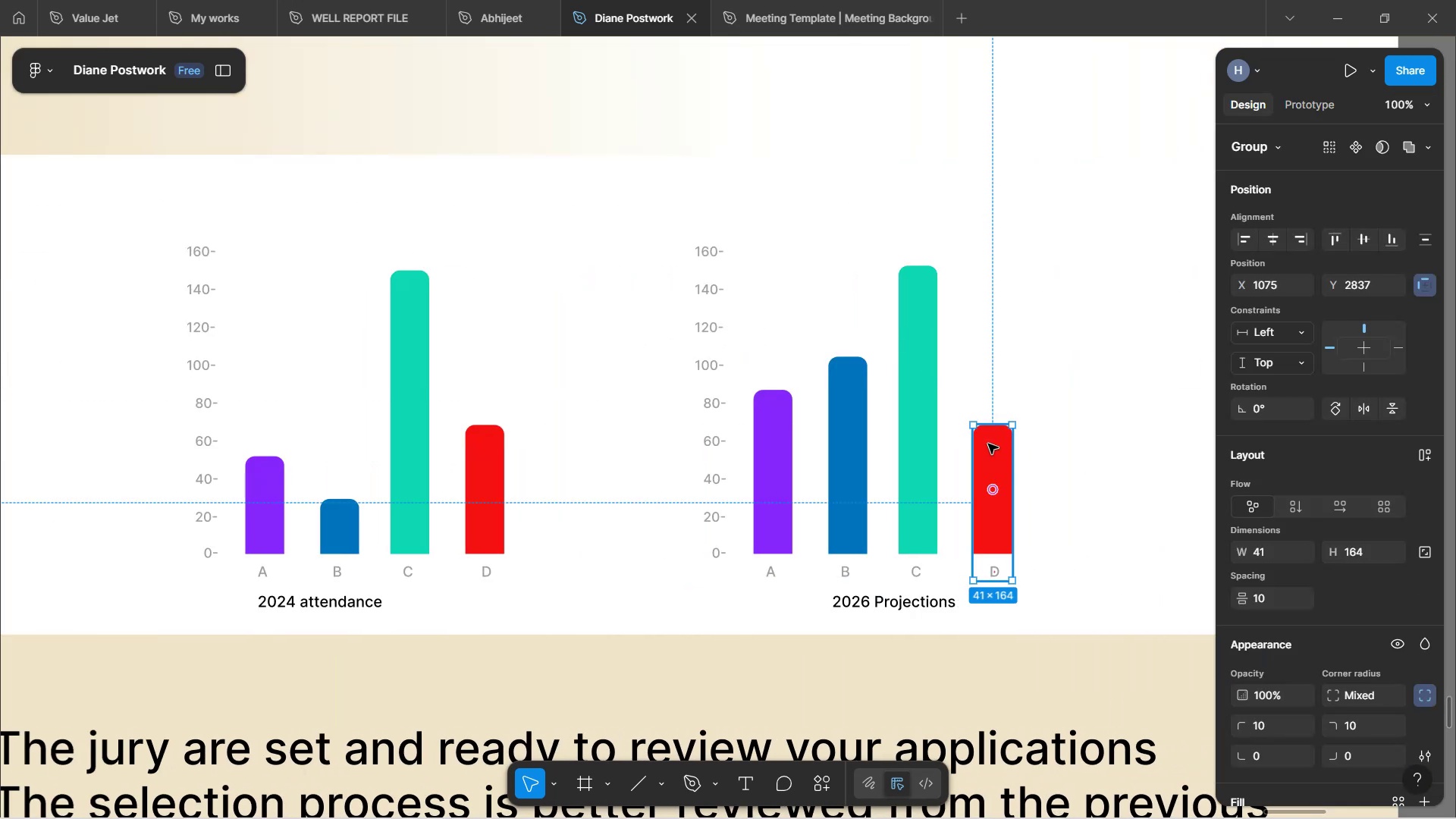 
double_click([988, 446])
 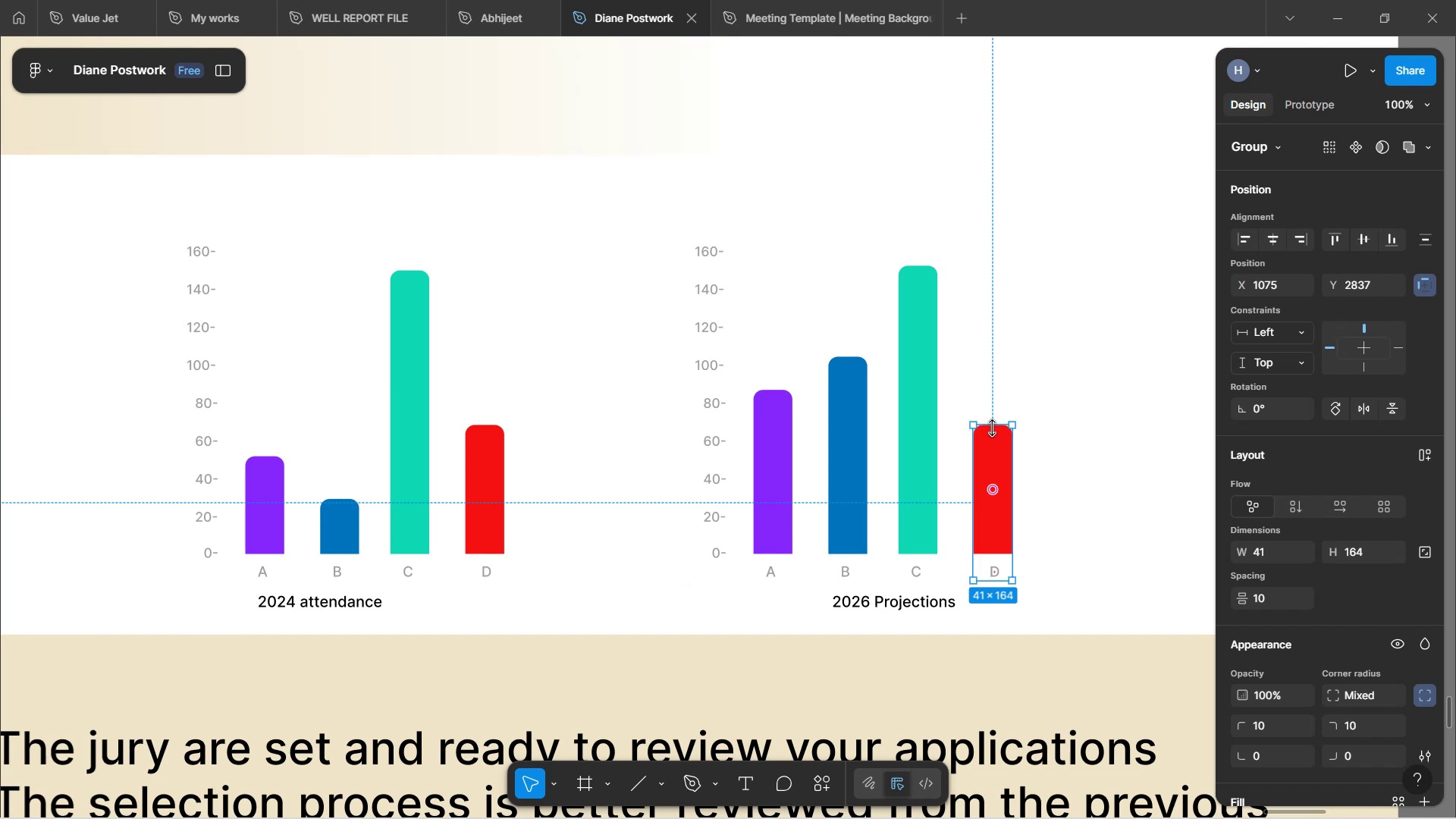 
double_click([996, 449])
 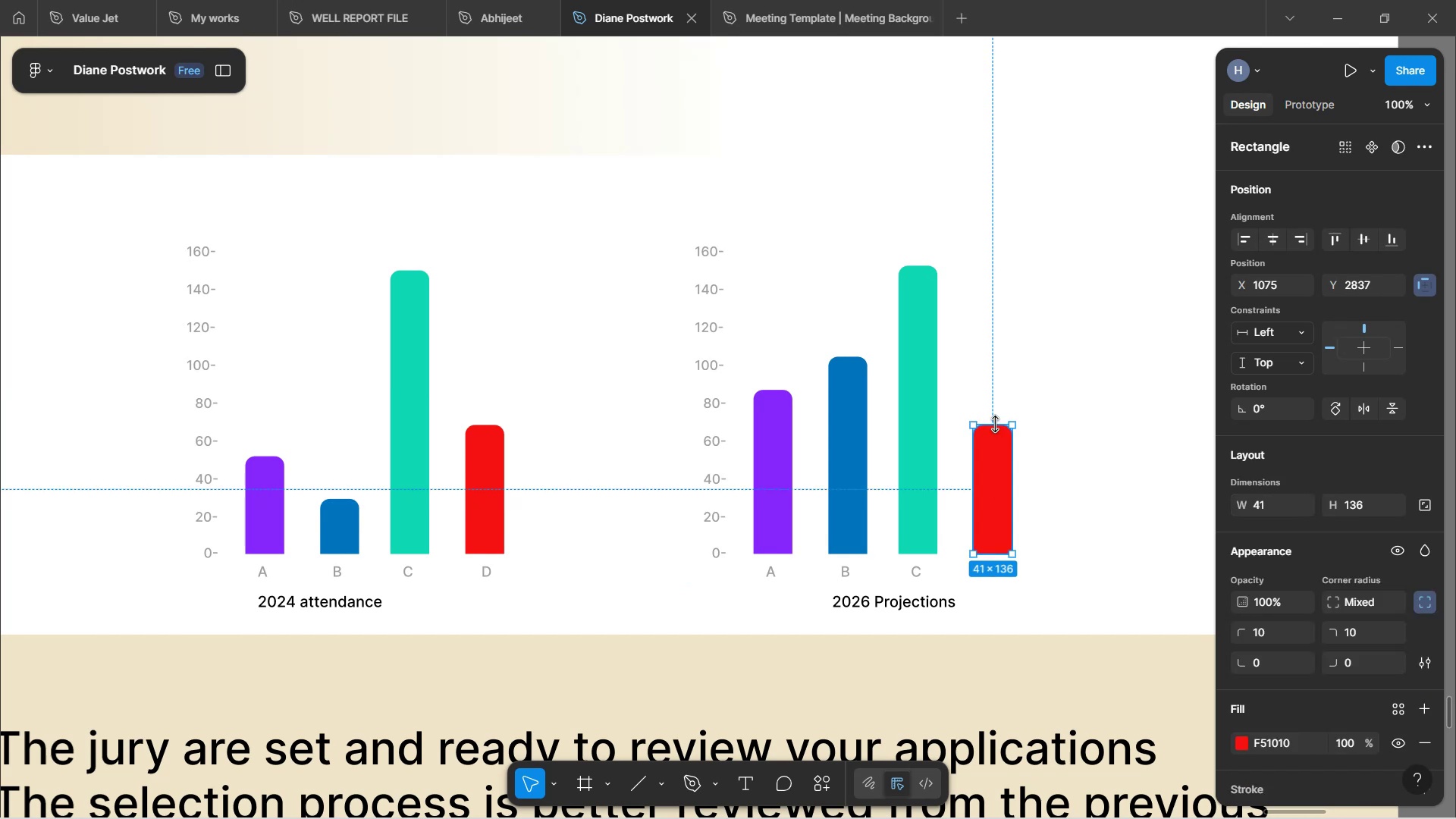 
left_click_drag(start_coordinate=[996, 424], to_coordinate=[1000, 371])
 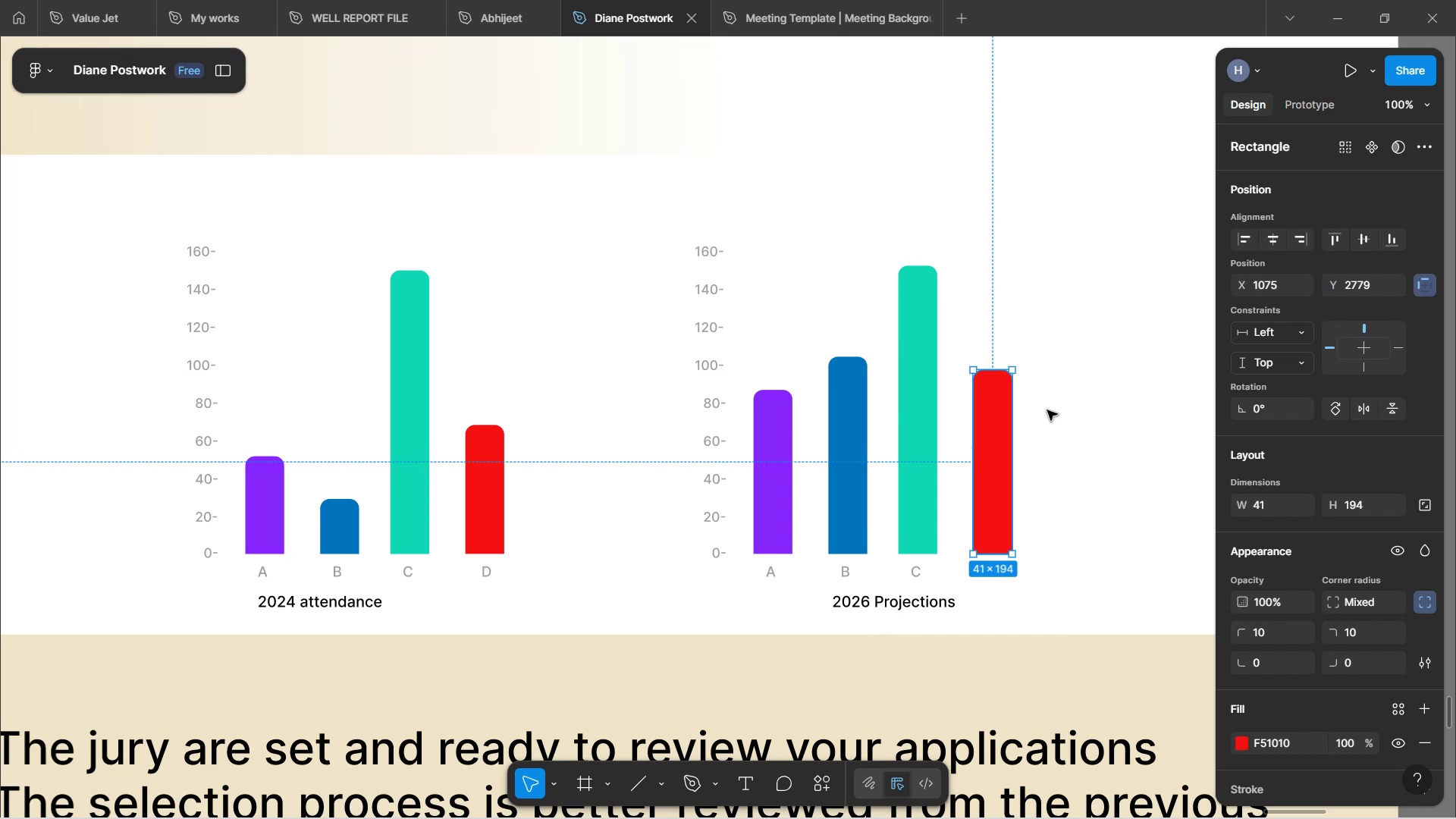 
hold_key(key=ControlLeft, duration=0.92)
scroll: coordinate [996, 401], scroll_direction: up, amount: 2.0
 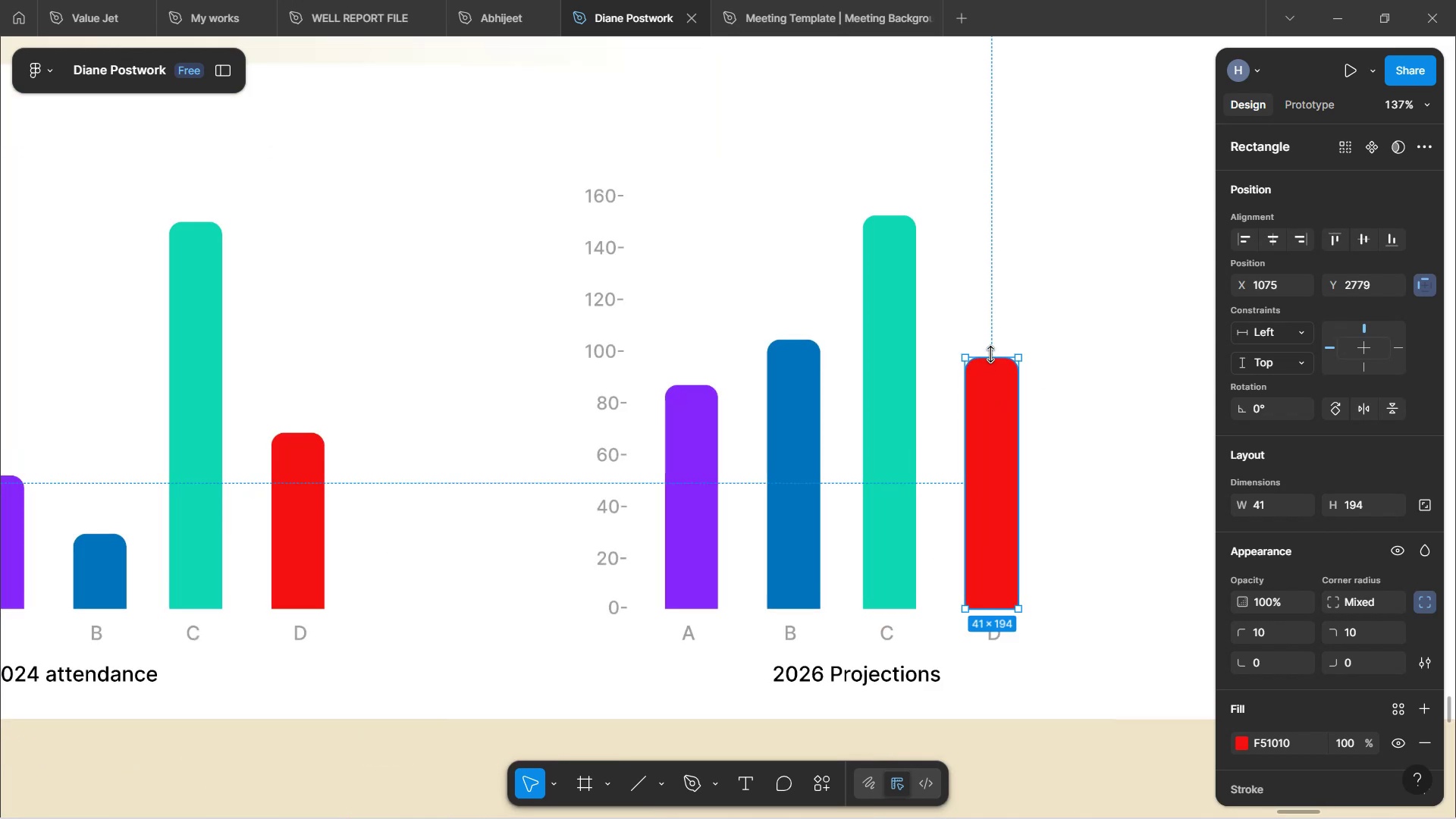 
left_click_drag(start_coordinate=[987, 362], to_coordinate=[977, 297])
 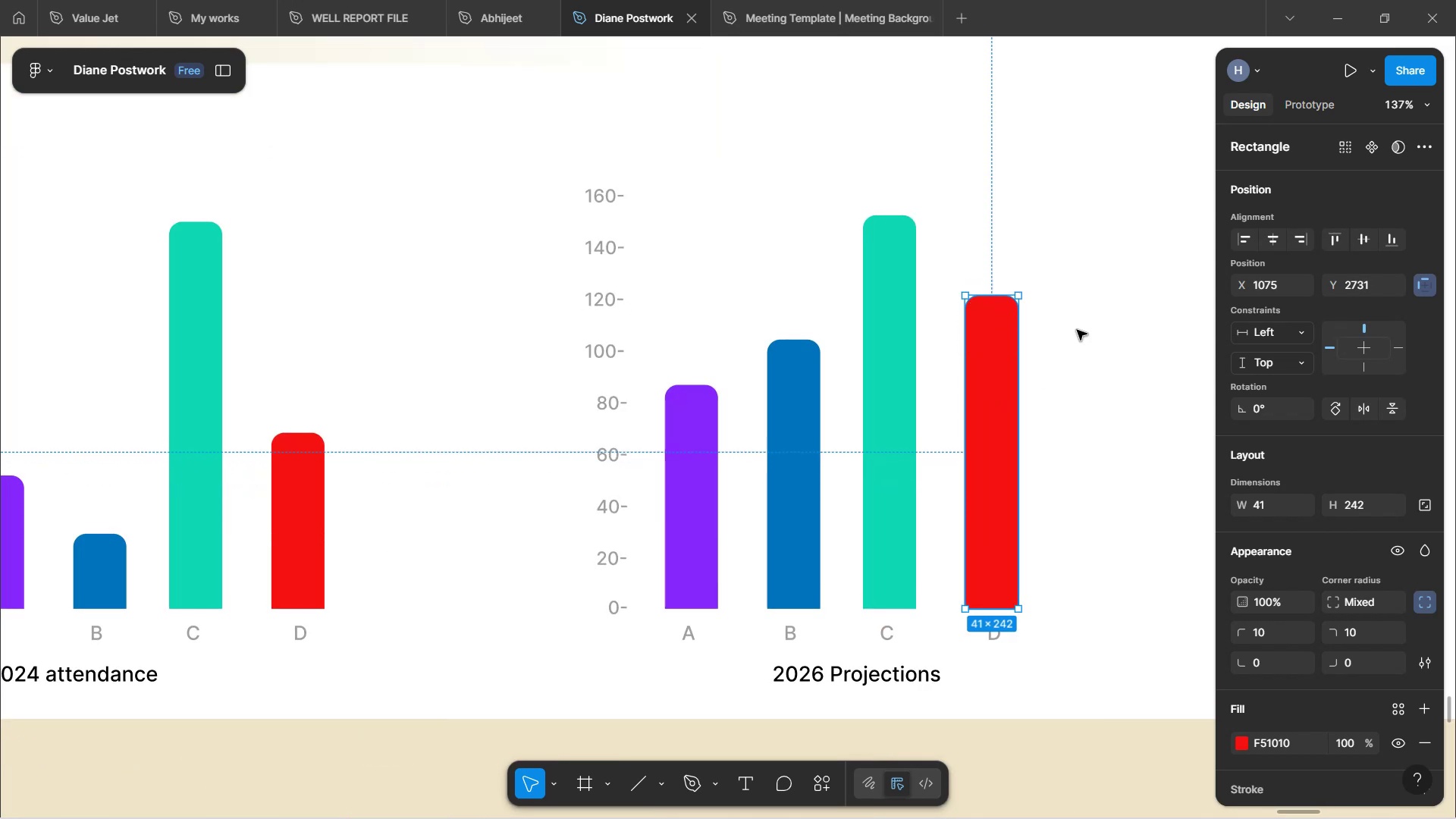 
left_click([1112, 378])
 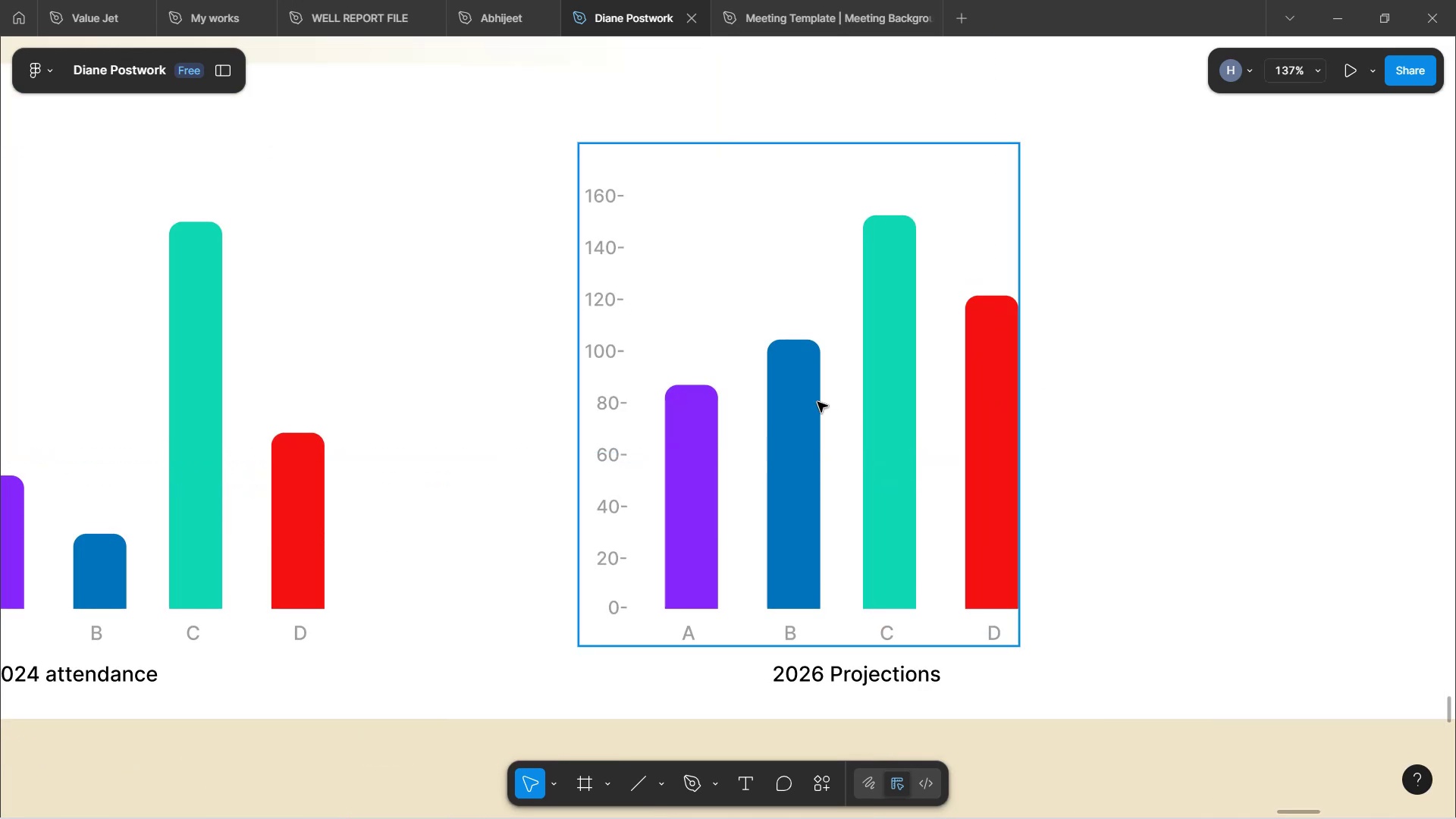 
left_click([801, 403])
 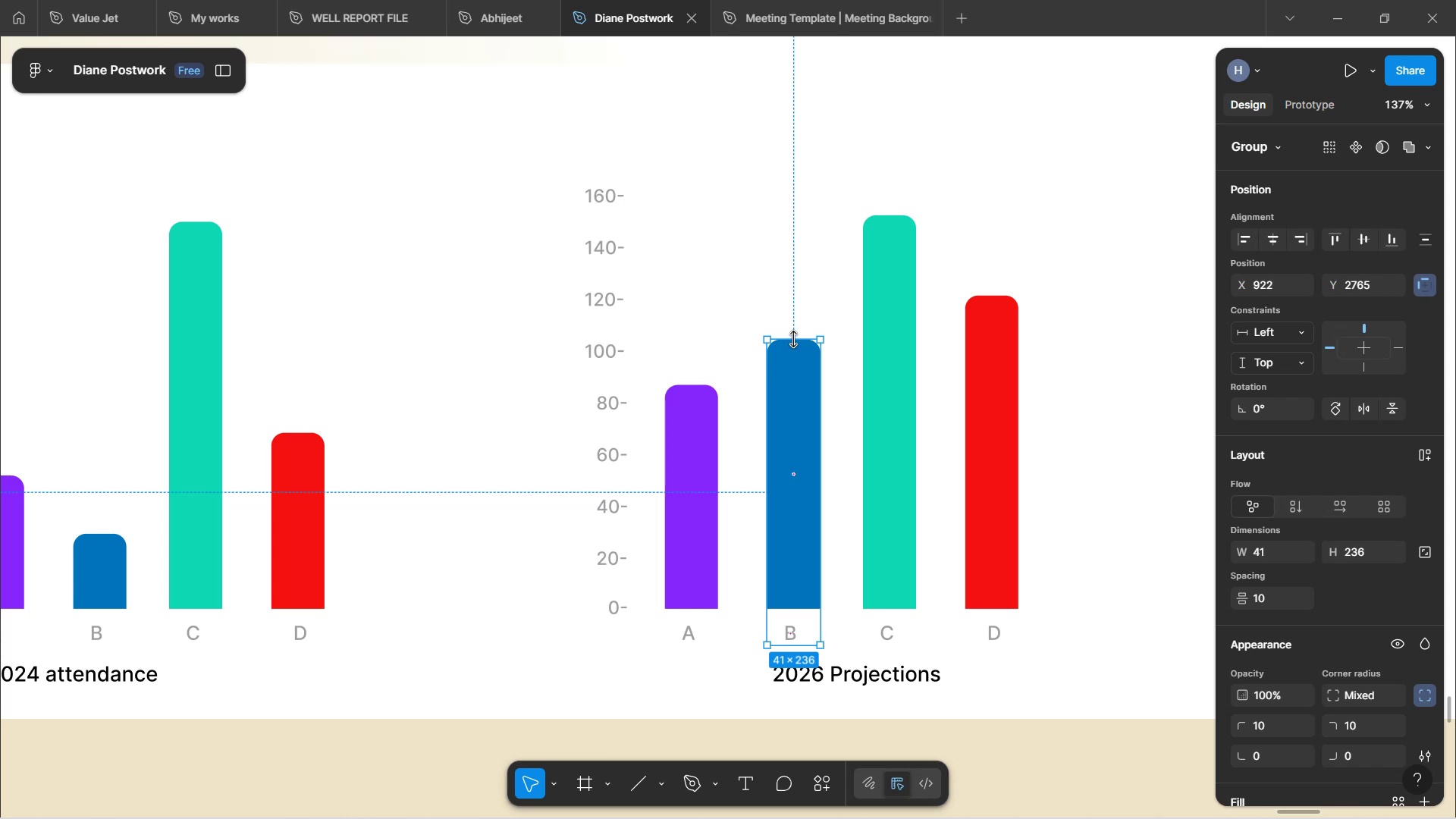 
left_click_drag(start_coordinate=[796, 335], to_coordinate=[804, 315])
 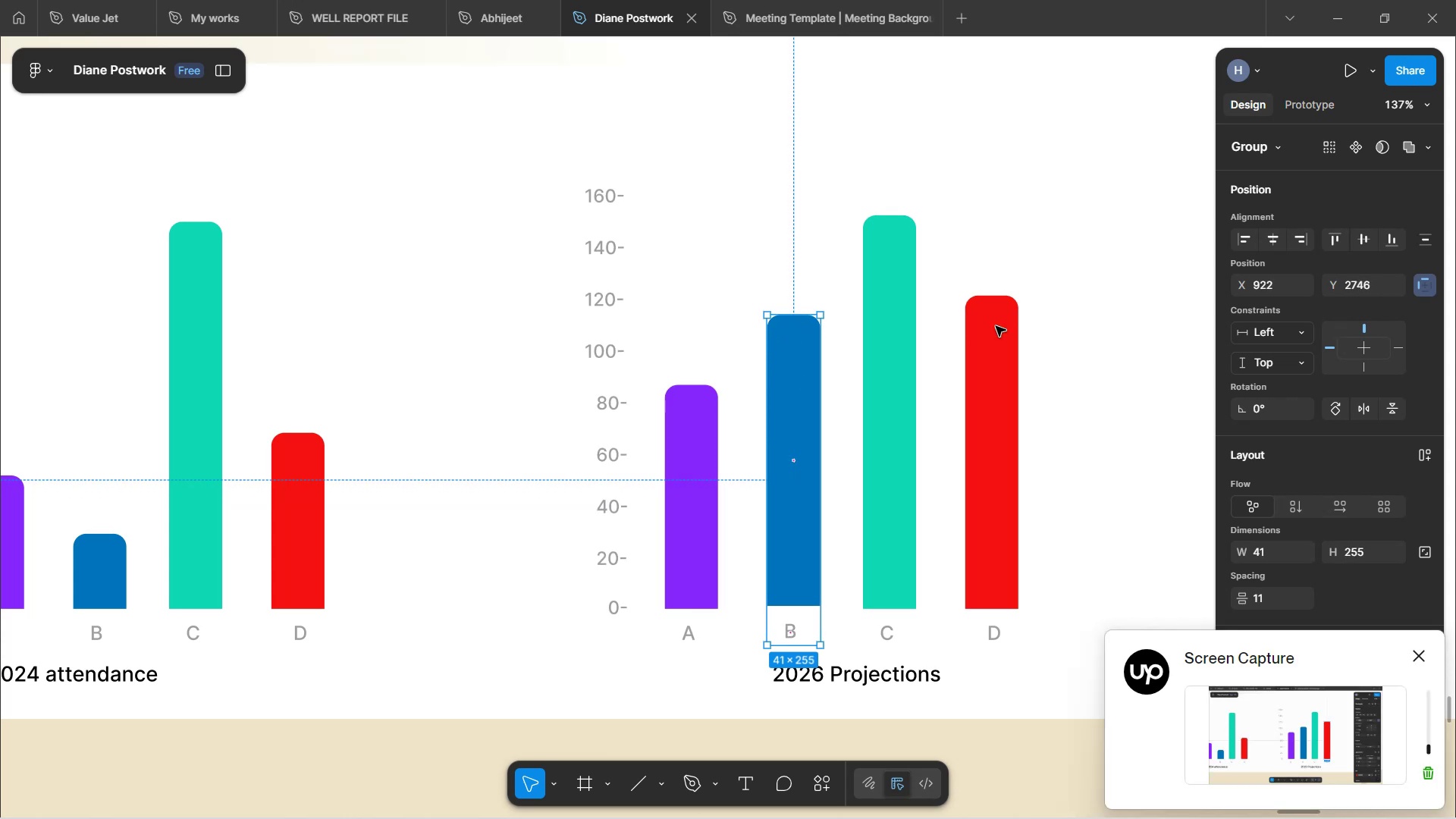 
left_click([1112, 400])
 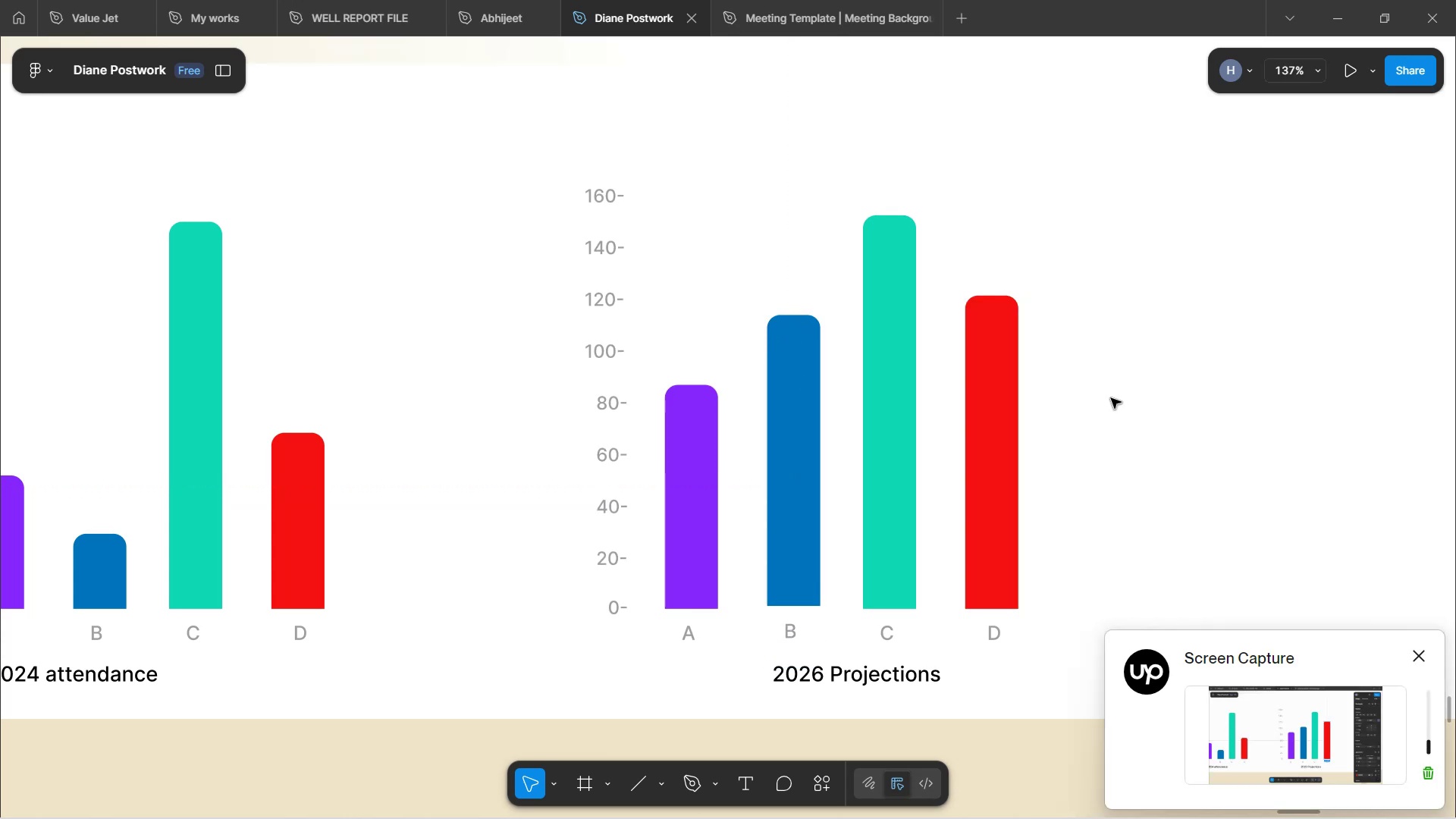 
hold_key(key=ControlLeft, duration=1.51)
scroll: coordinate [1100, 384], scroll_direction: down, amount: 8.0
 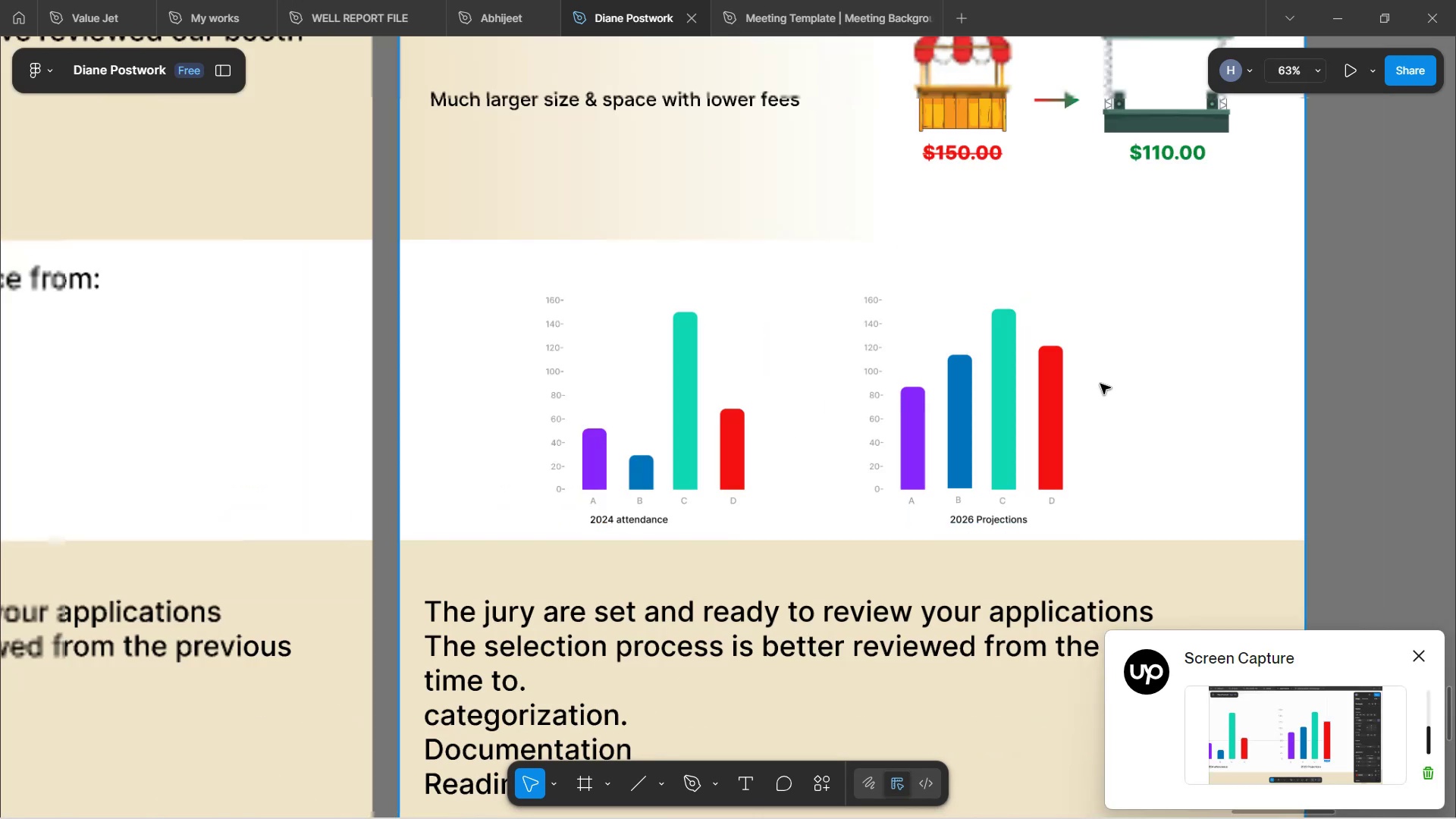 
hold_key(key=ControlLeft, duration=1.86)
 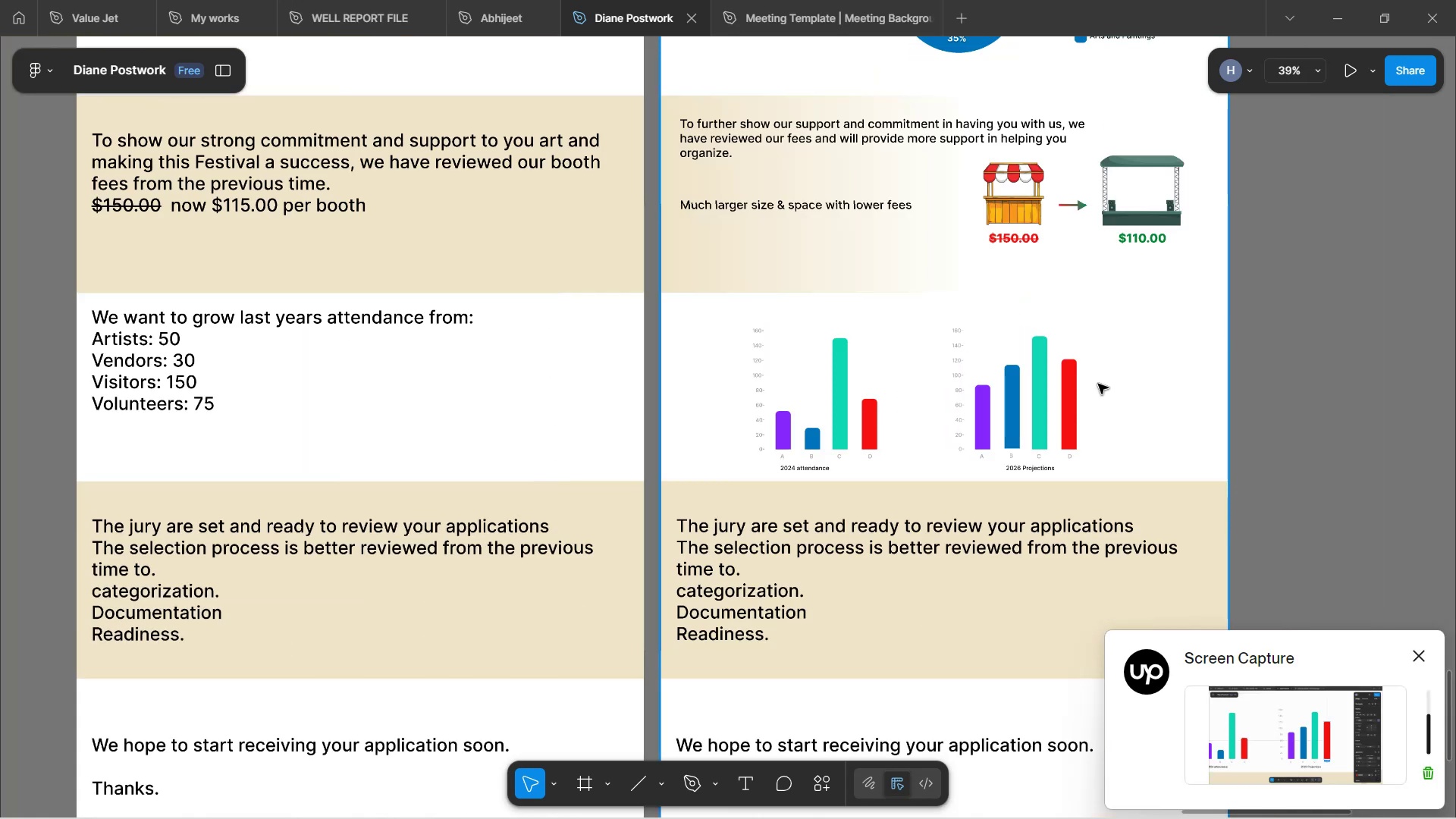 
hold_key(key=ControlLeft, duration=1.7)
 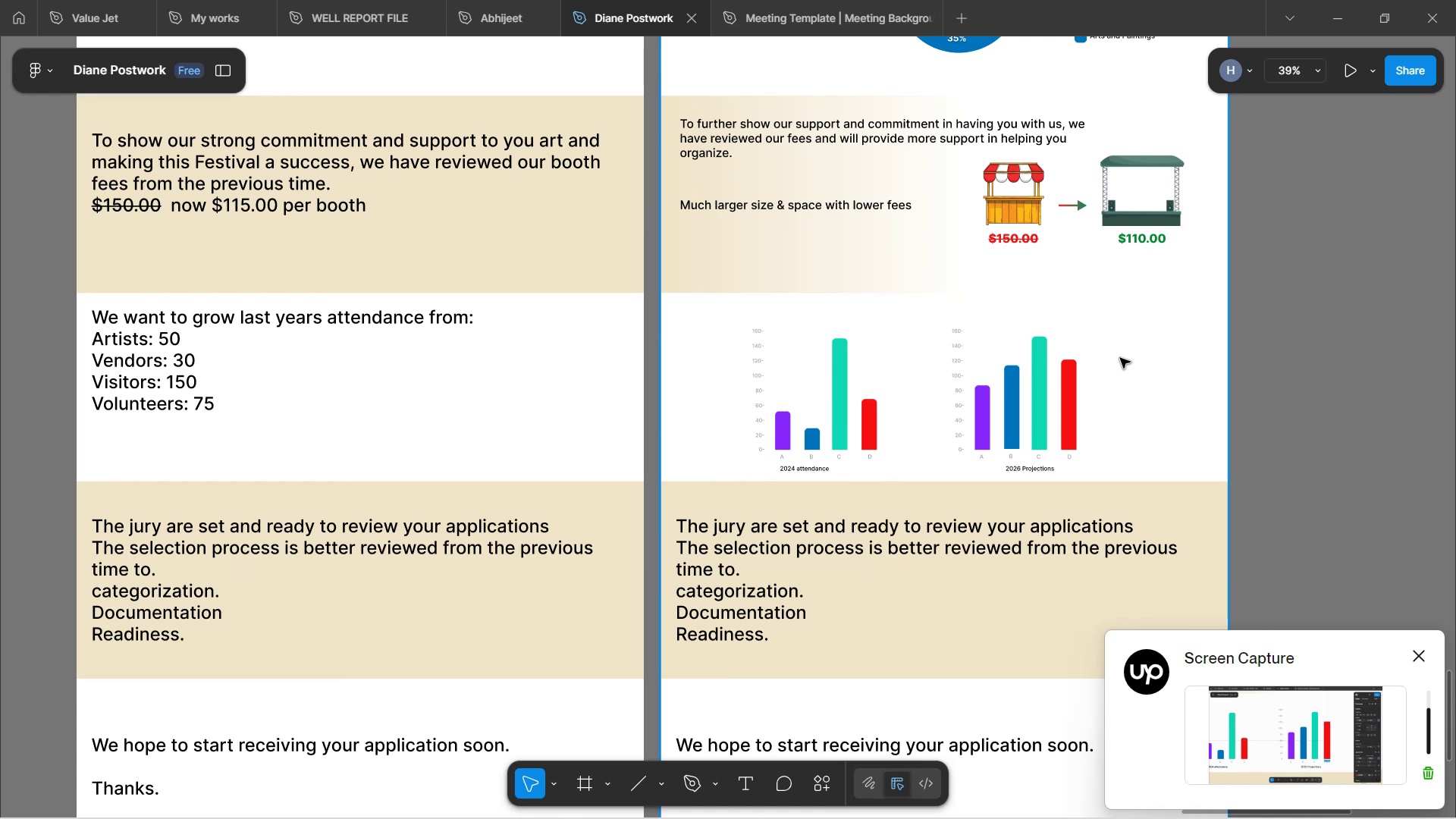 
key(Control+ControlLeft)
 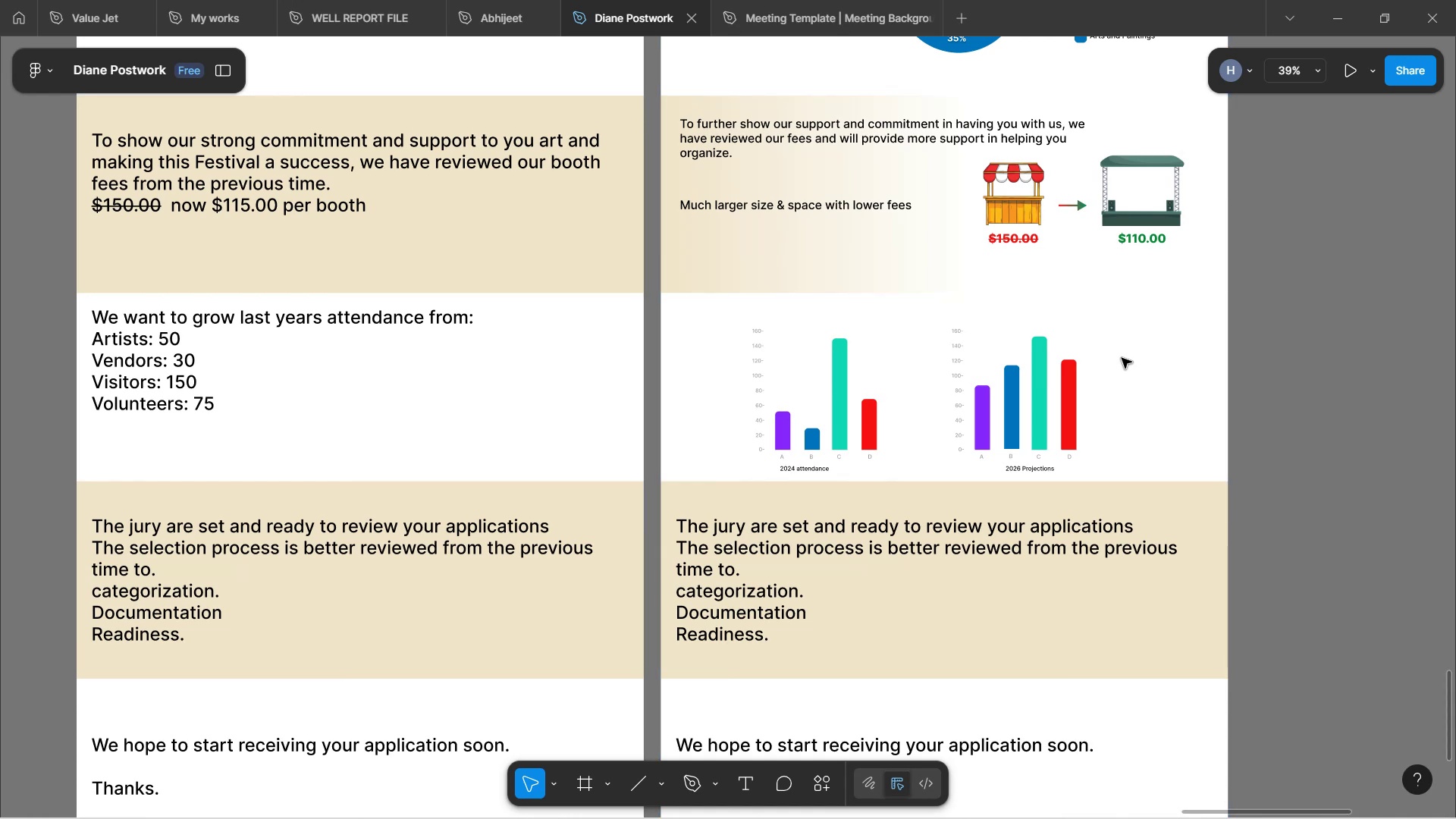 
wait(12.51)
 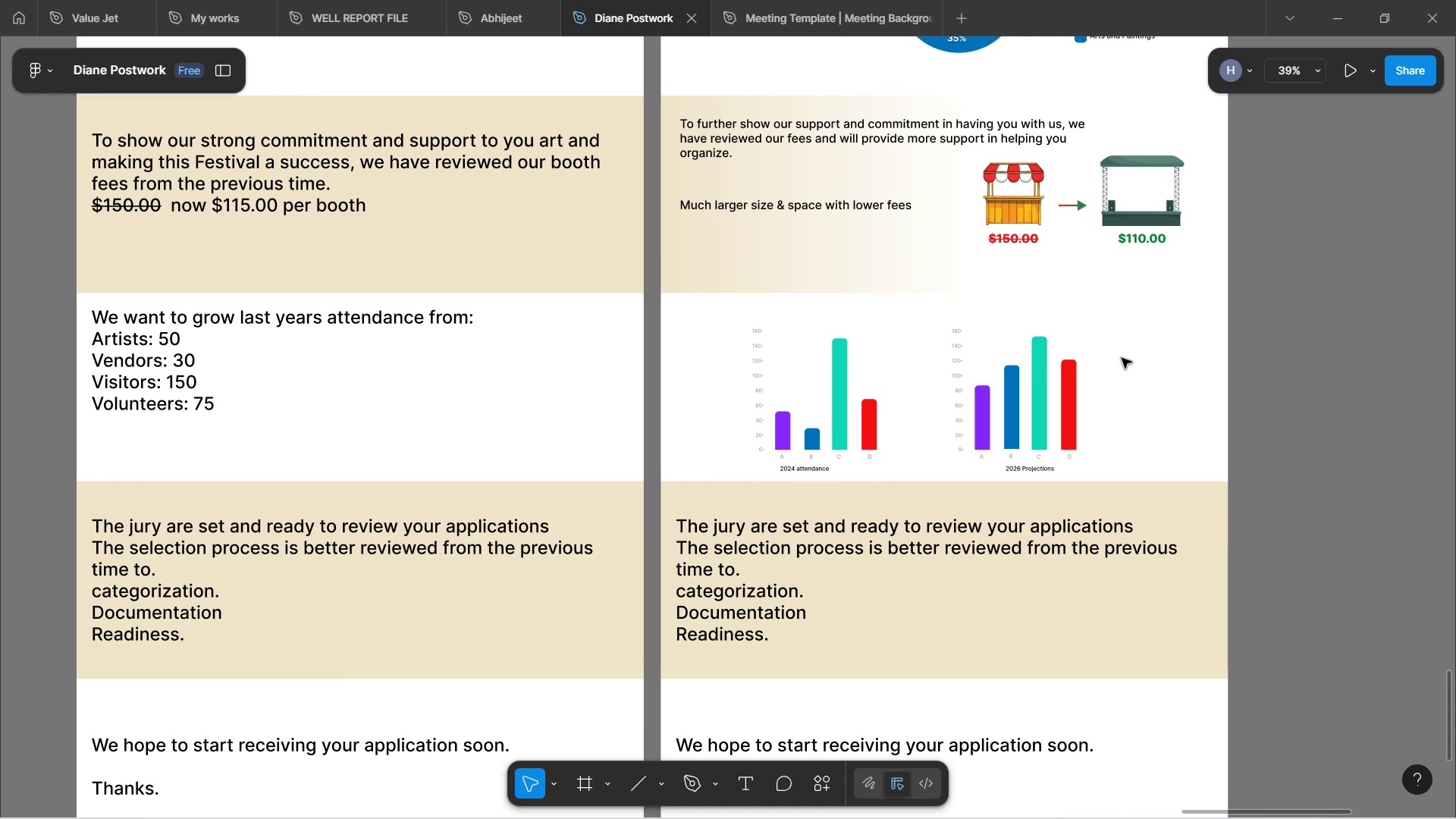 
hold_key(key=ControlLeft, duration=0.56)
scroll: coordinate [789, 443], scroll_direction: up, amount: 4.0
 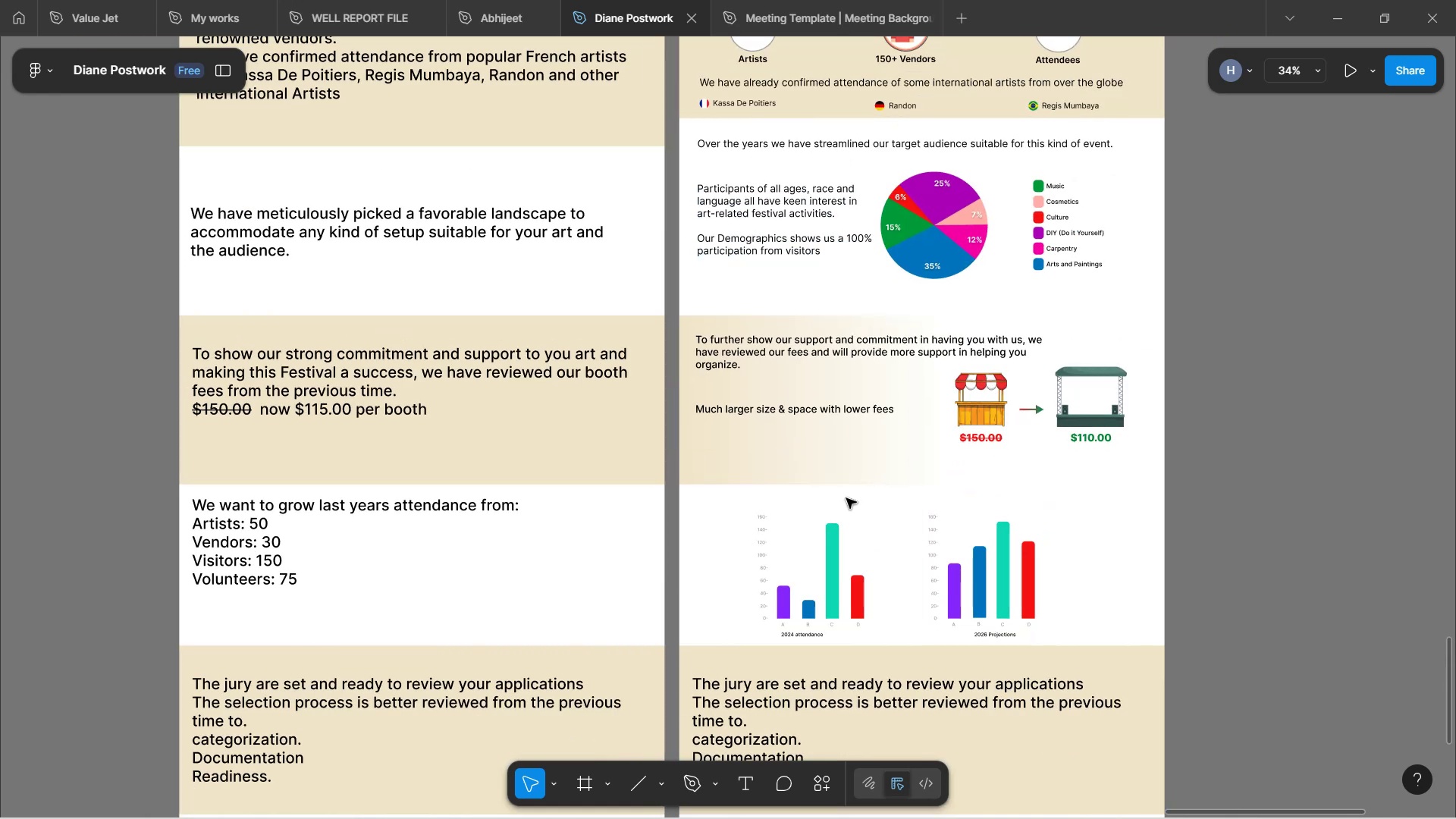 
wait(6.43)
 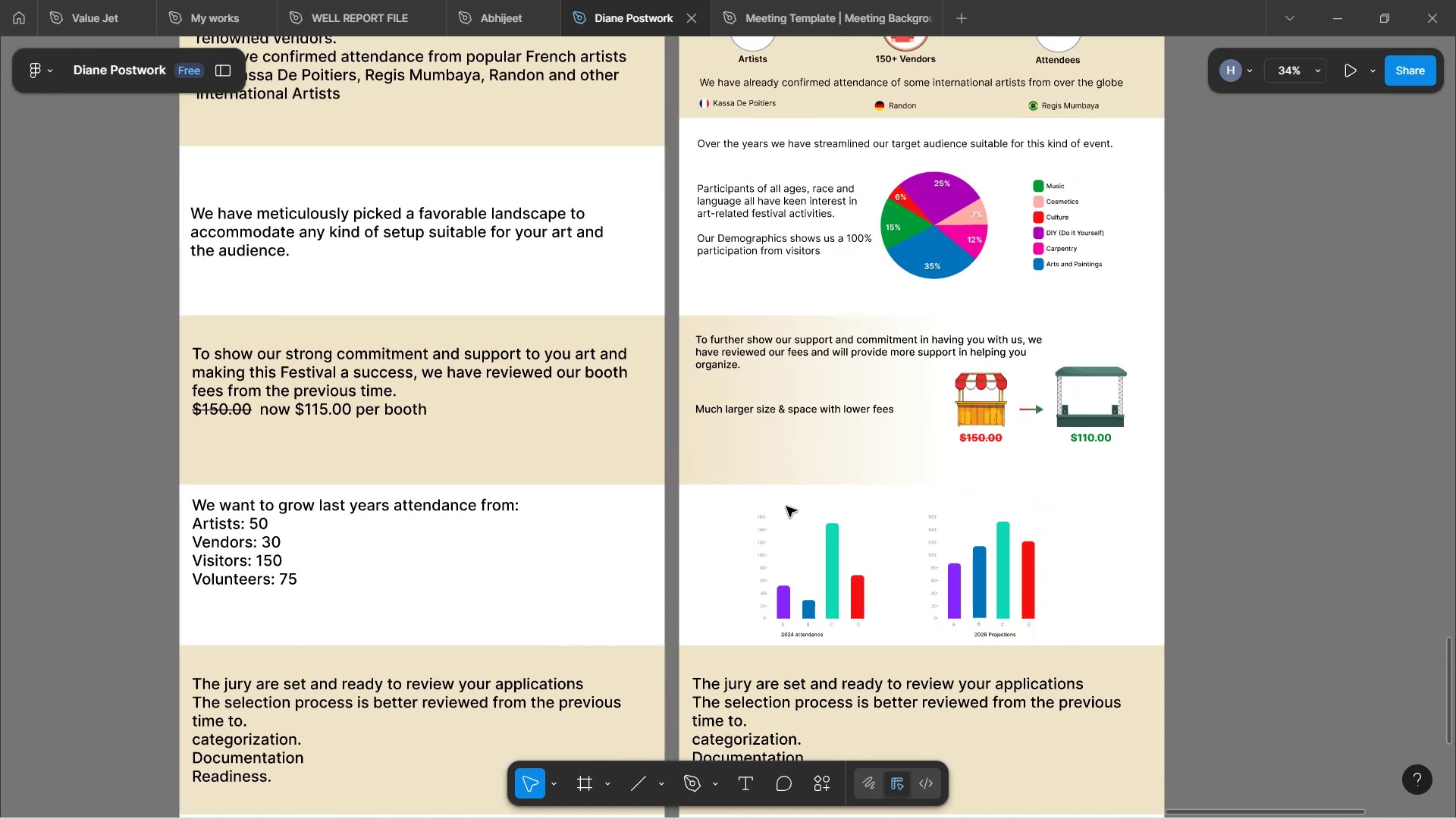 
hold_key(key=ControlLeft, duration=0.6)
scroll: coordinate [830, 588], scroll_direction: up, amount: 6.0
 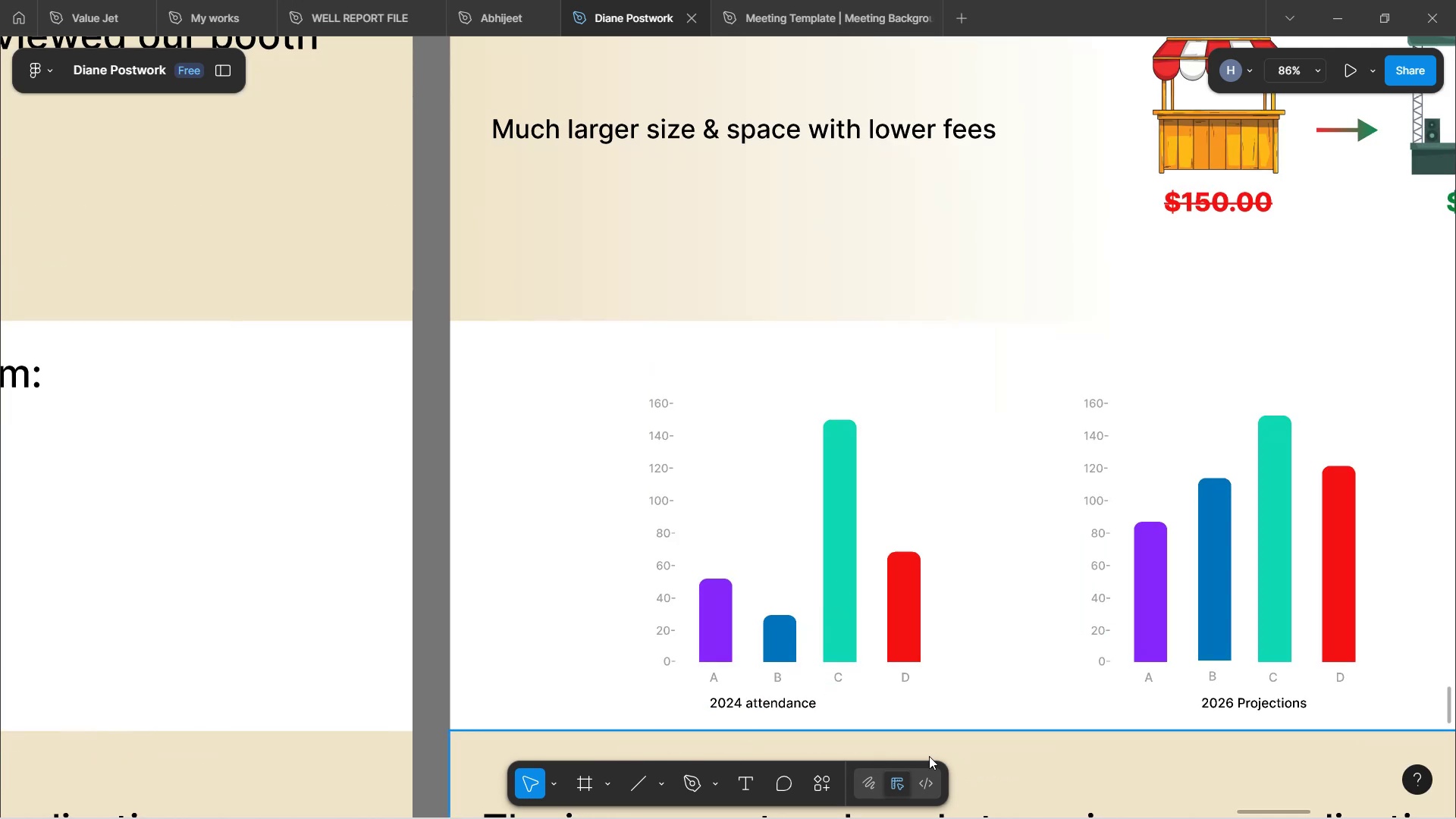 
hold_key(key=Space, duration=1.62)
 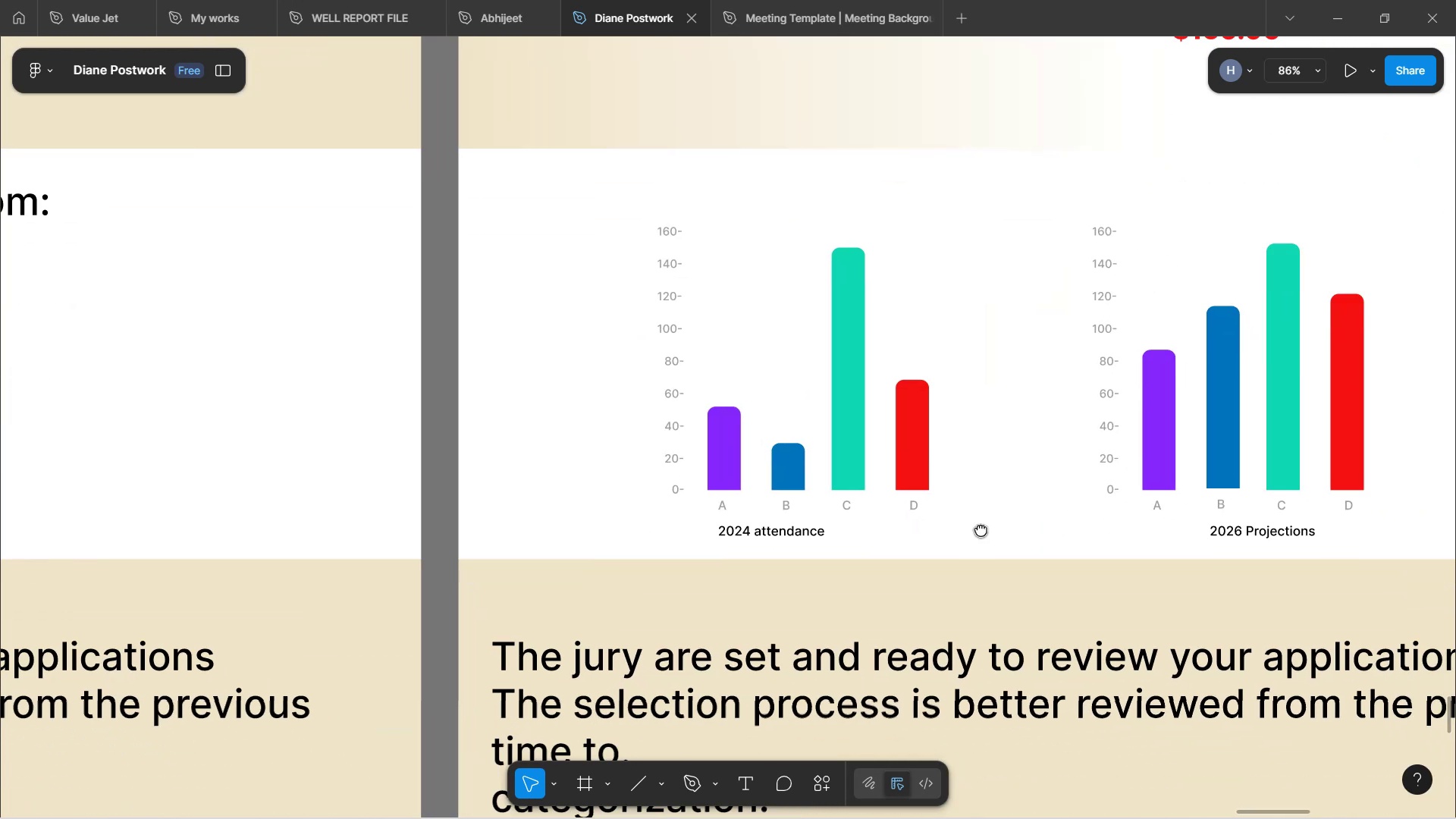 
left_click_drag(start_coordinate=[972, 701], to_coordinate=[981, 529])
 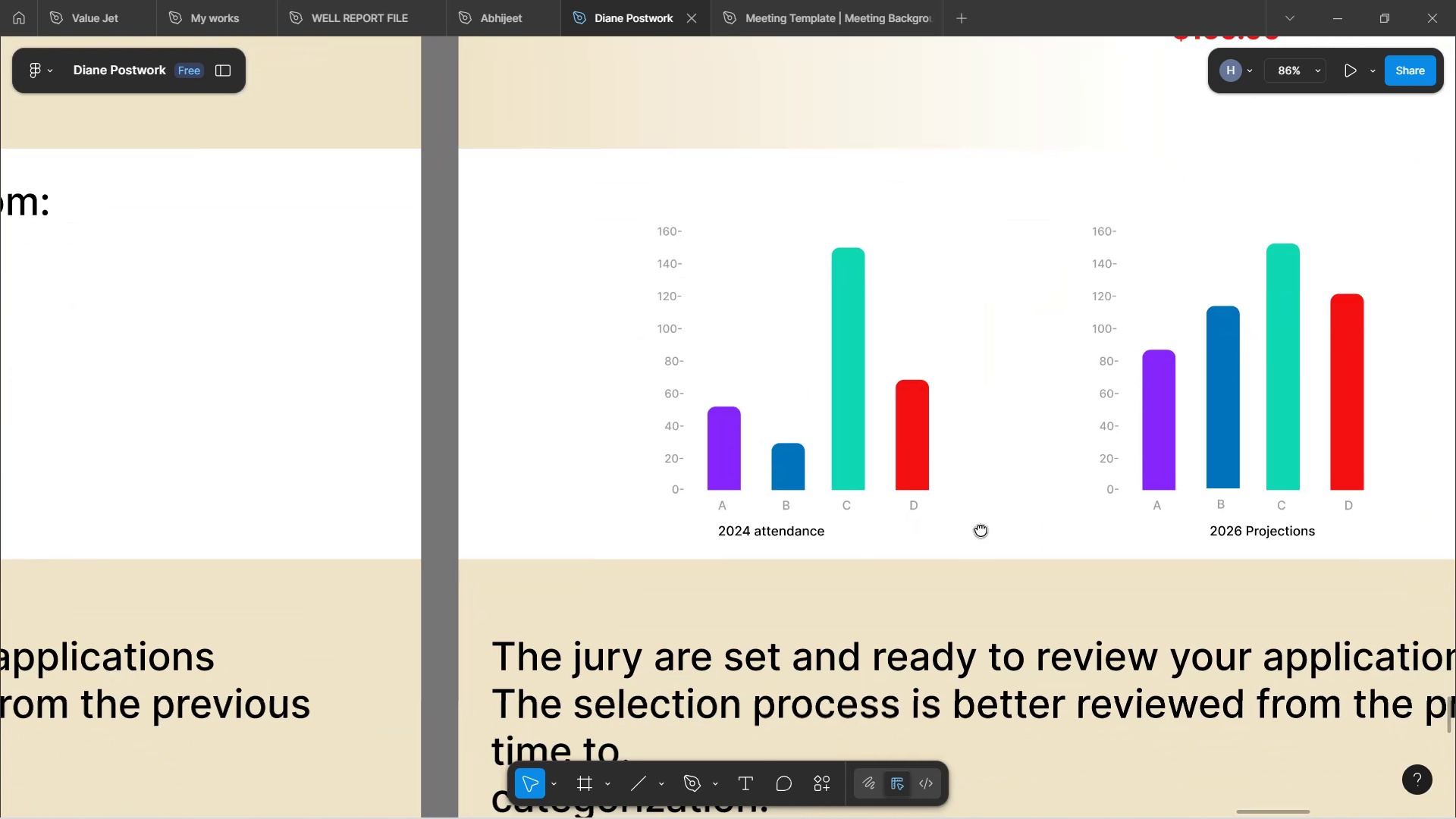 
wait(15.09)
 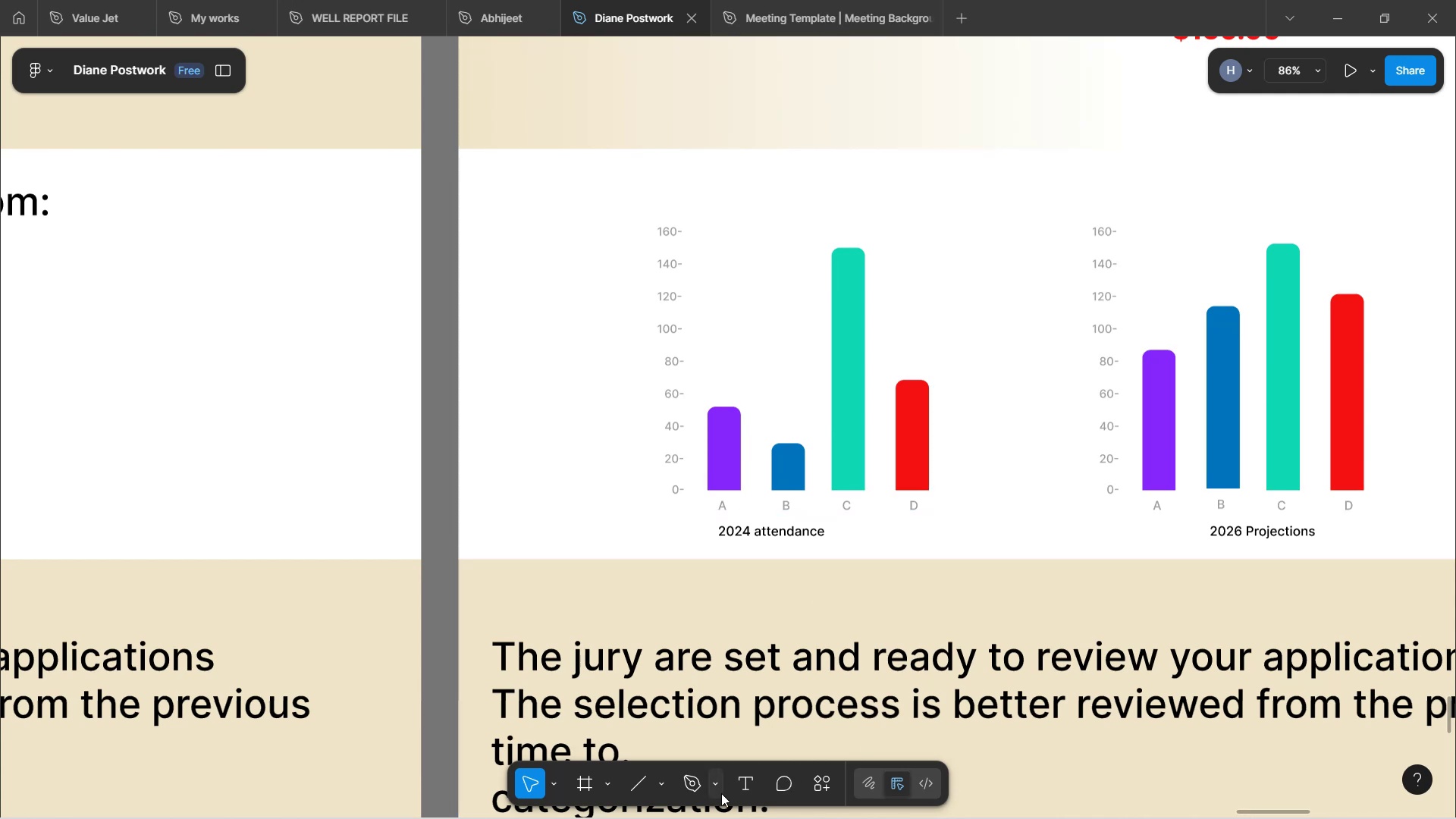 
left_click([661, 783])
 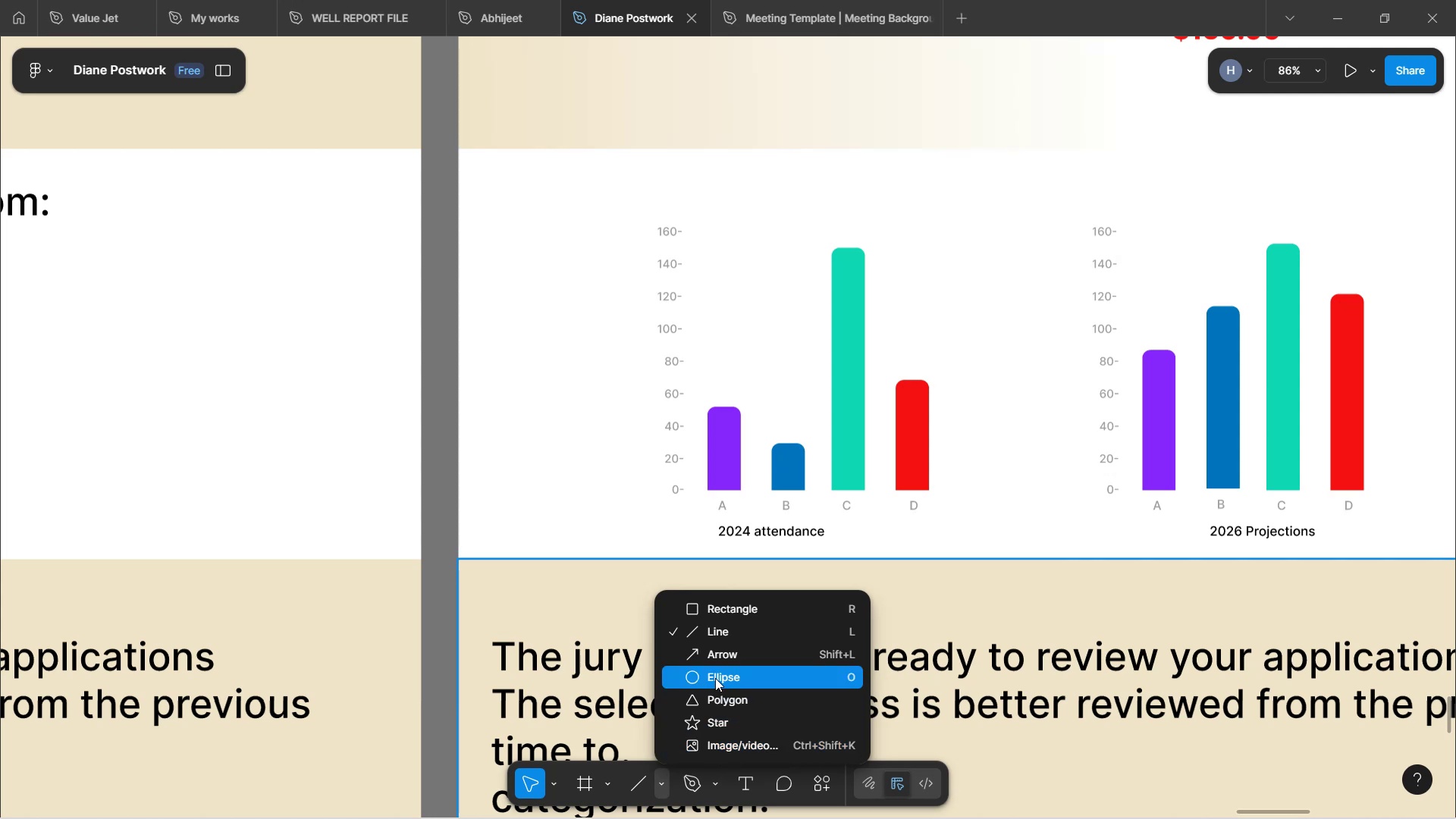 
wait(5.39)
 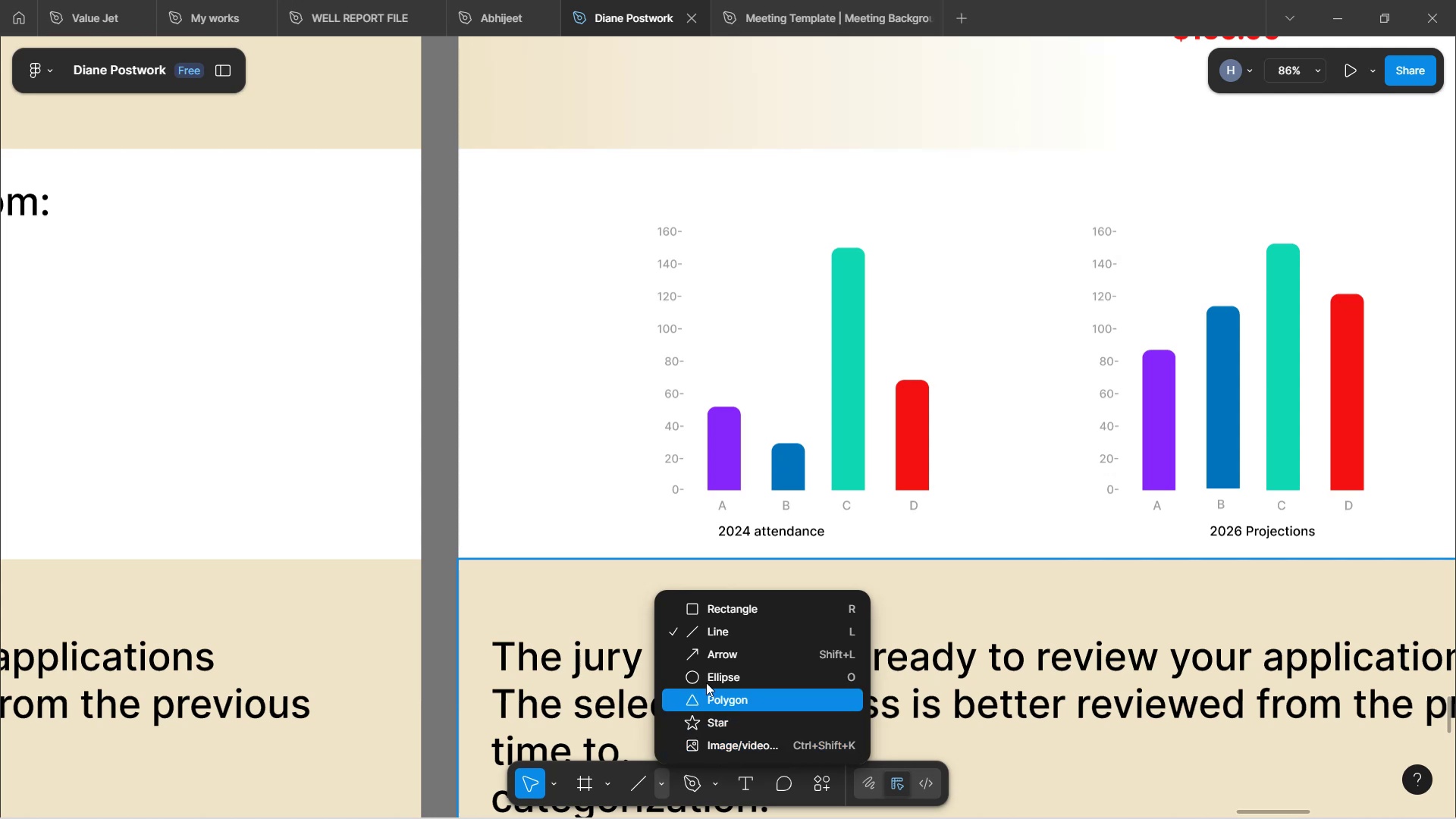 
left_click([715, 678])
 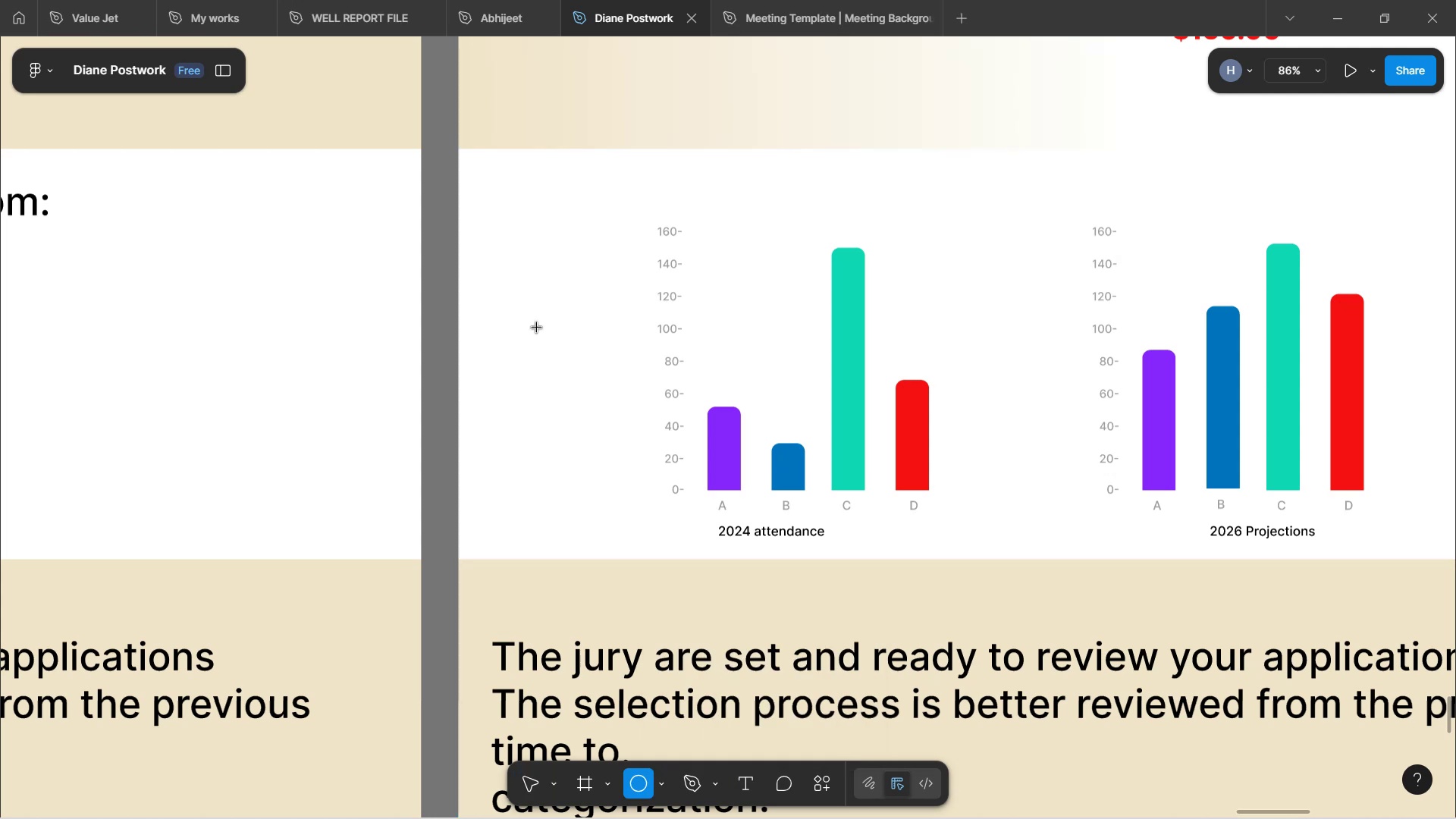 
hold_key(key=ShiftLeft, duration=0.94)
left_click_drag(start_coordinate=[537, 329], to_coordinate=[573, 360])
 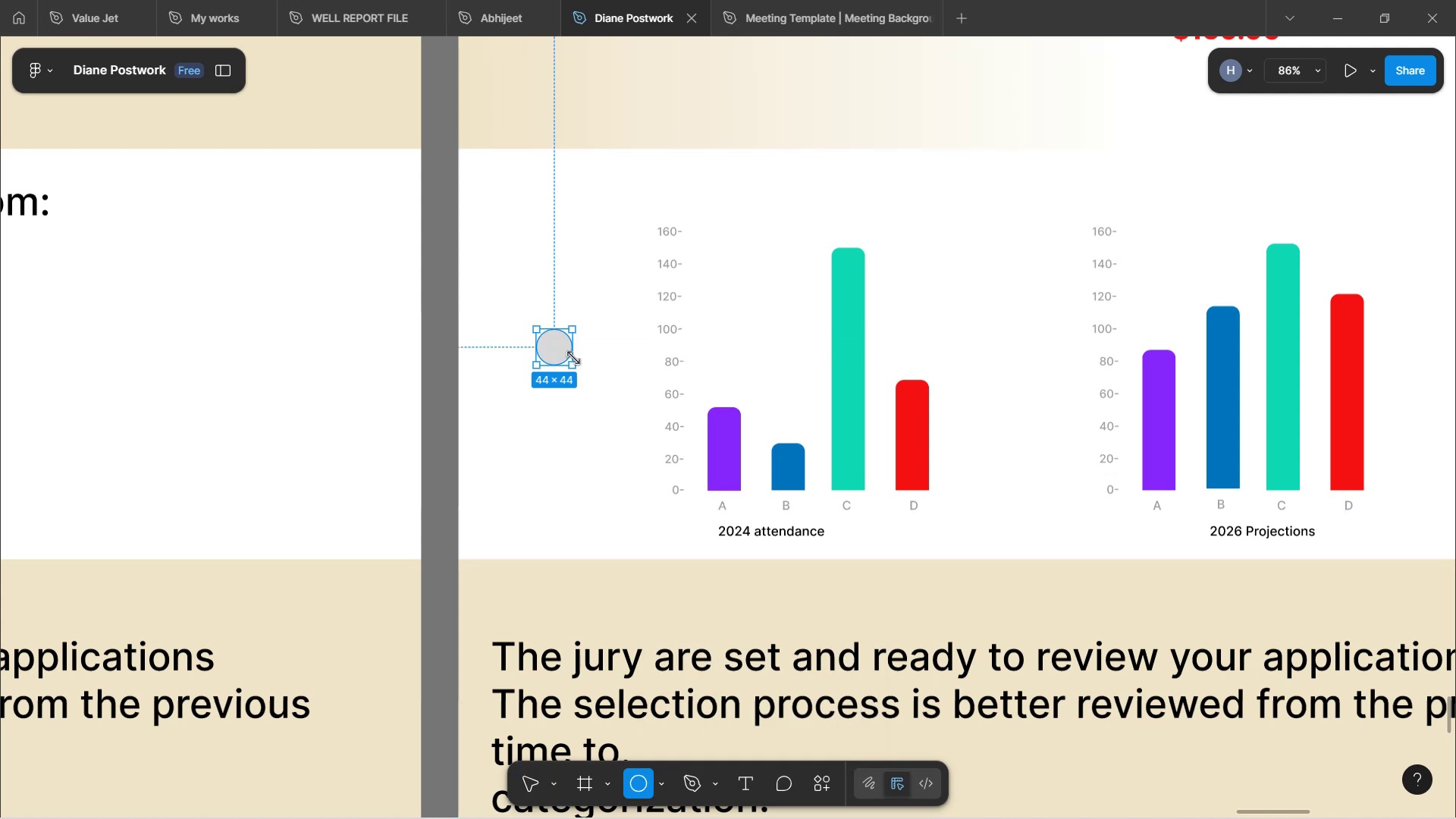 
hold_key(key=ControlLeft, duration=0.74)
scroll: coordinate [566, 354], scroll_direction: up, amount: 7.0
 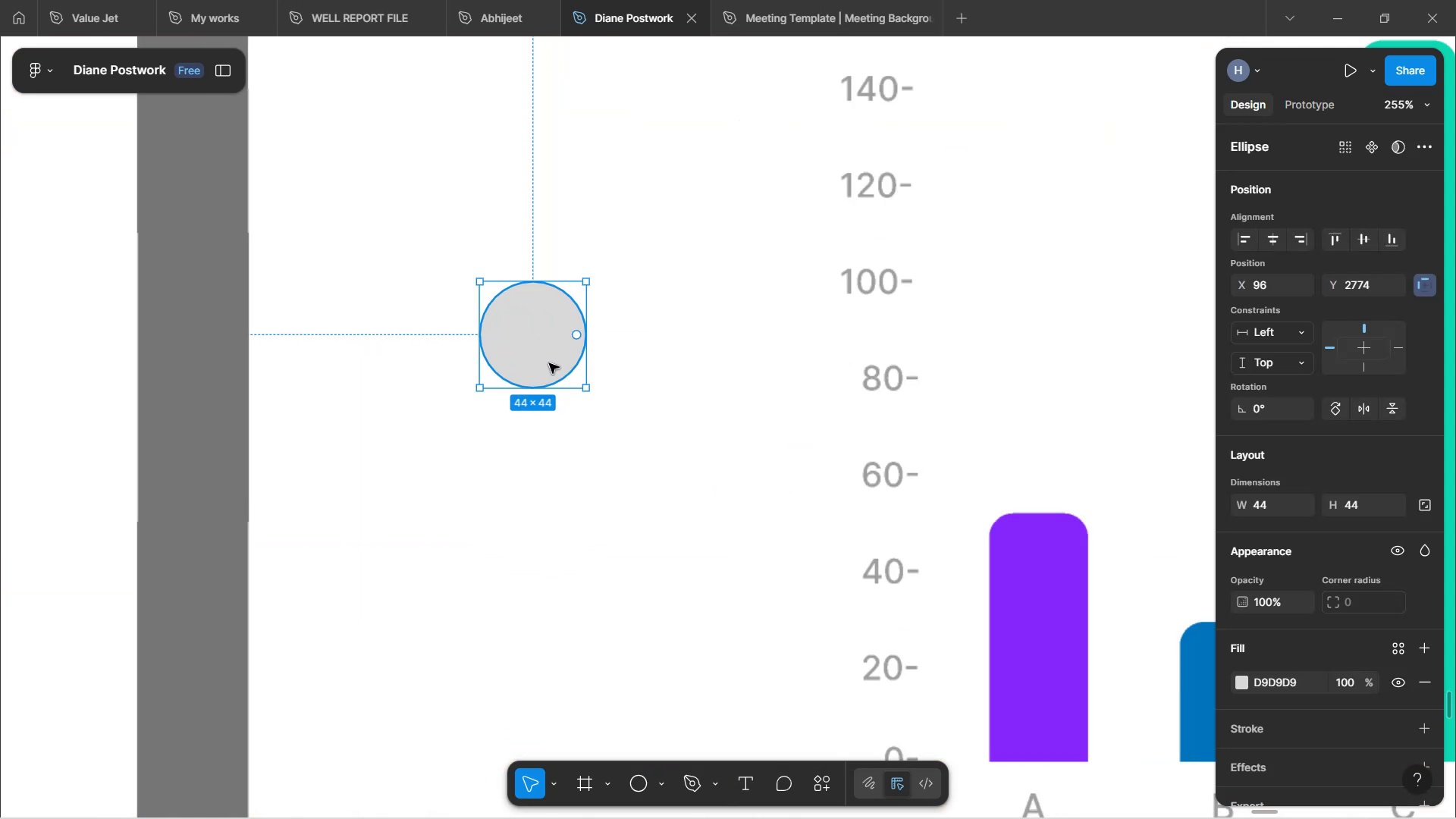 
double_click([549, 364])
 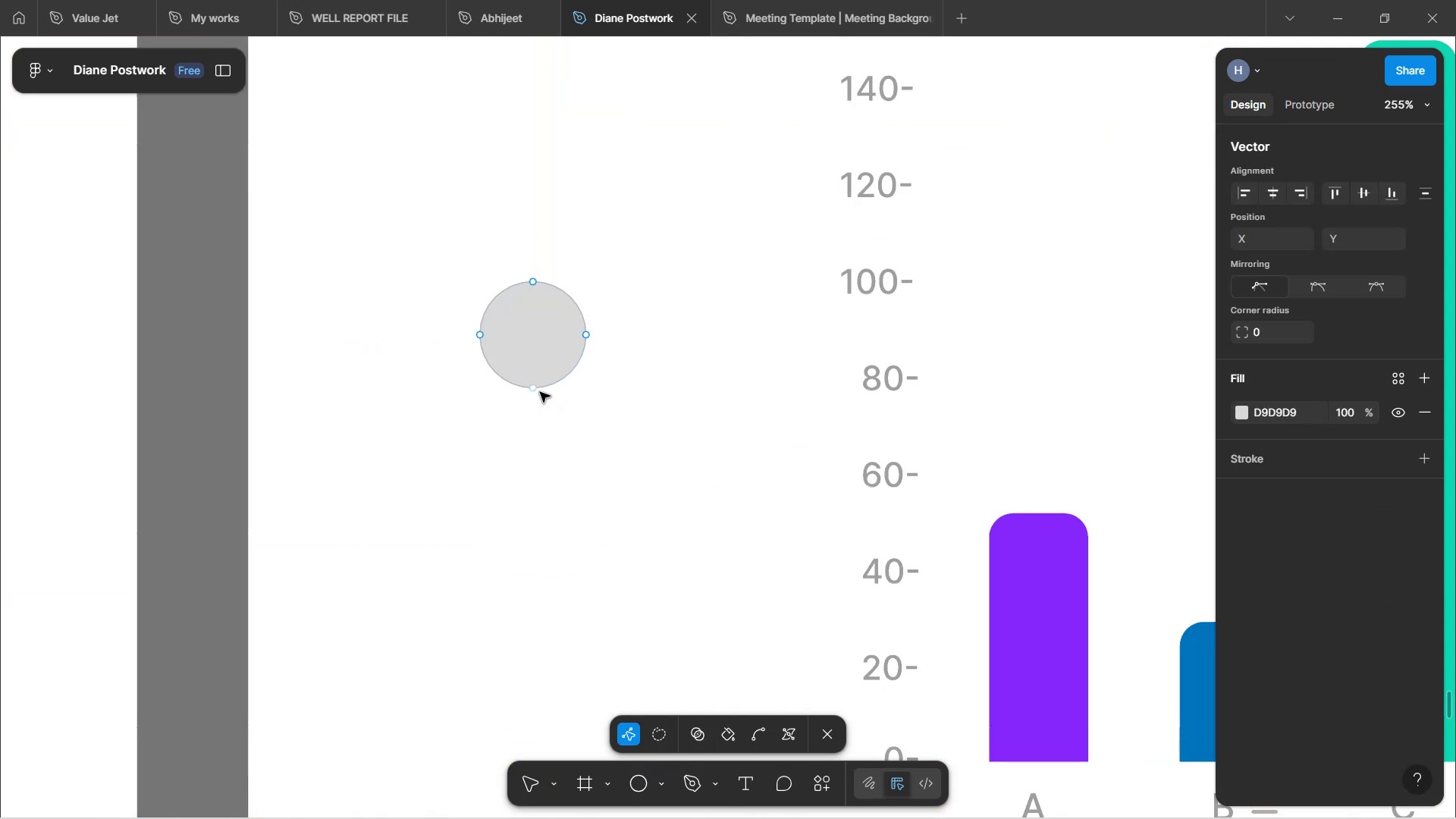 
left_click_drag(start_coordinate=[536, 391], to_coordinate=[529, 462])
 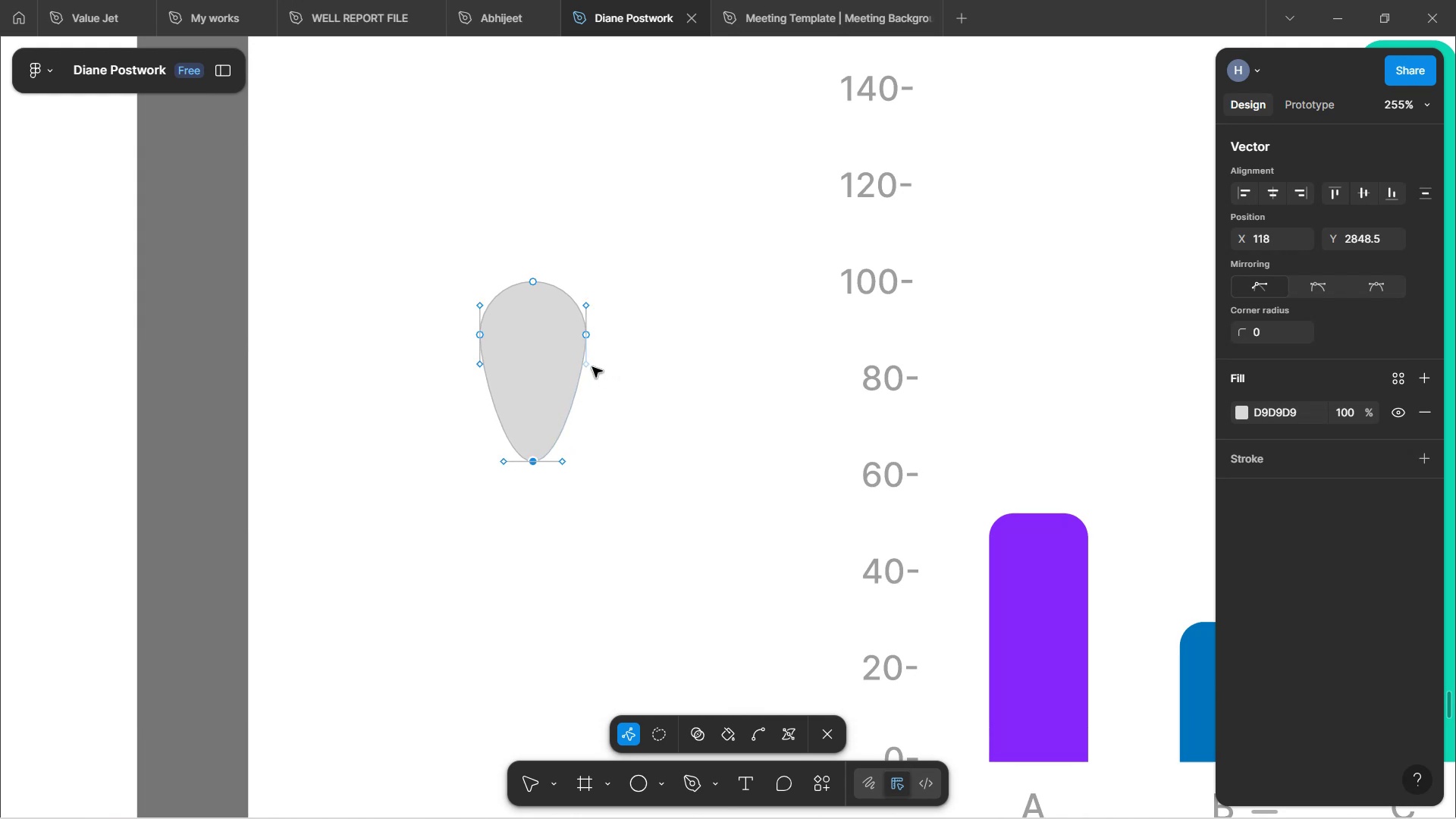 
left_click_drag(start_coordinate=[585, 366], to_coordinate=[538, 359])
 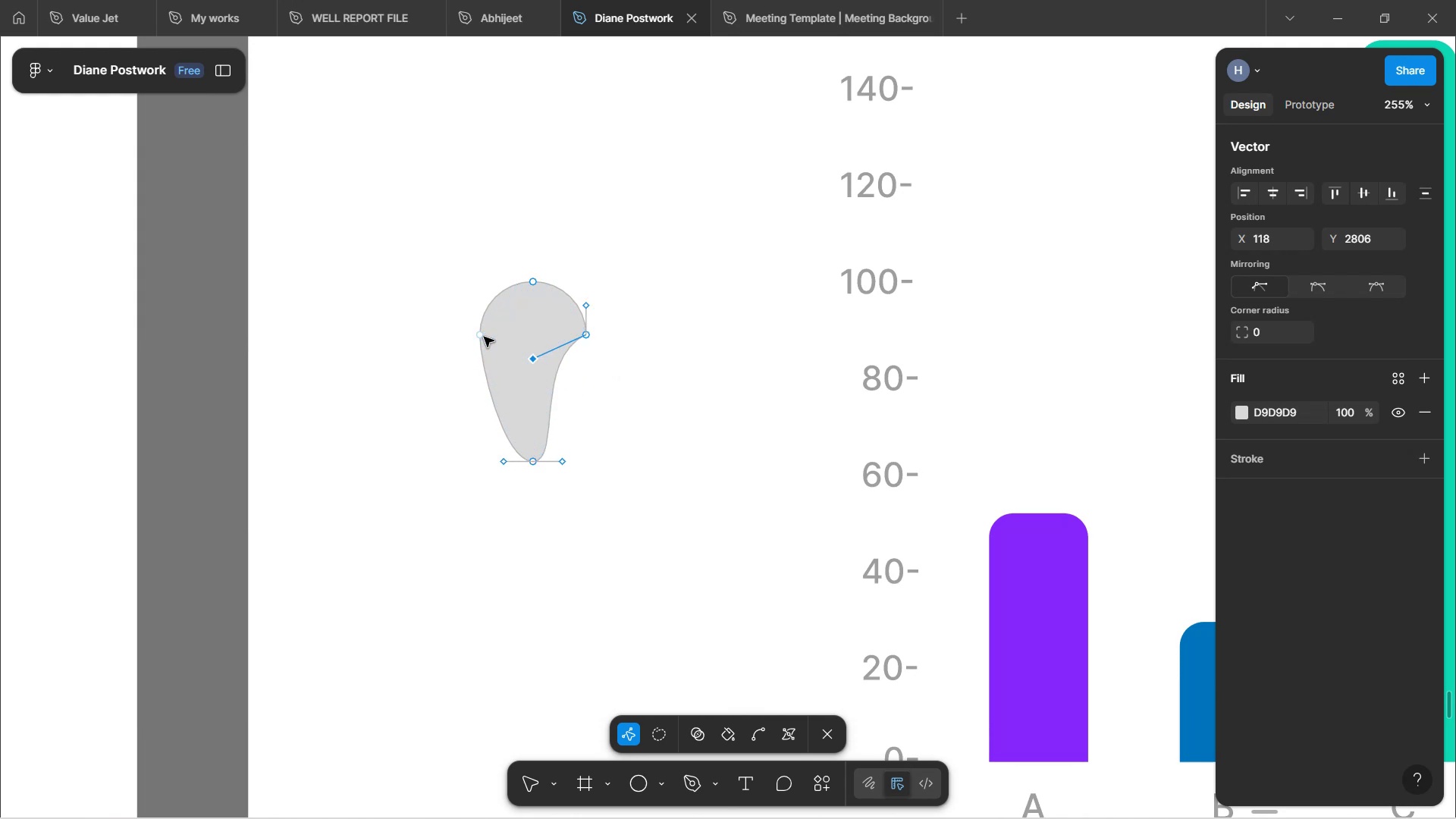 
left_click_drag(start_coordinate=[480, 337], to_coordinate=[535, 330])
 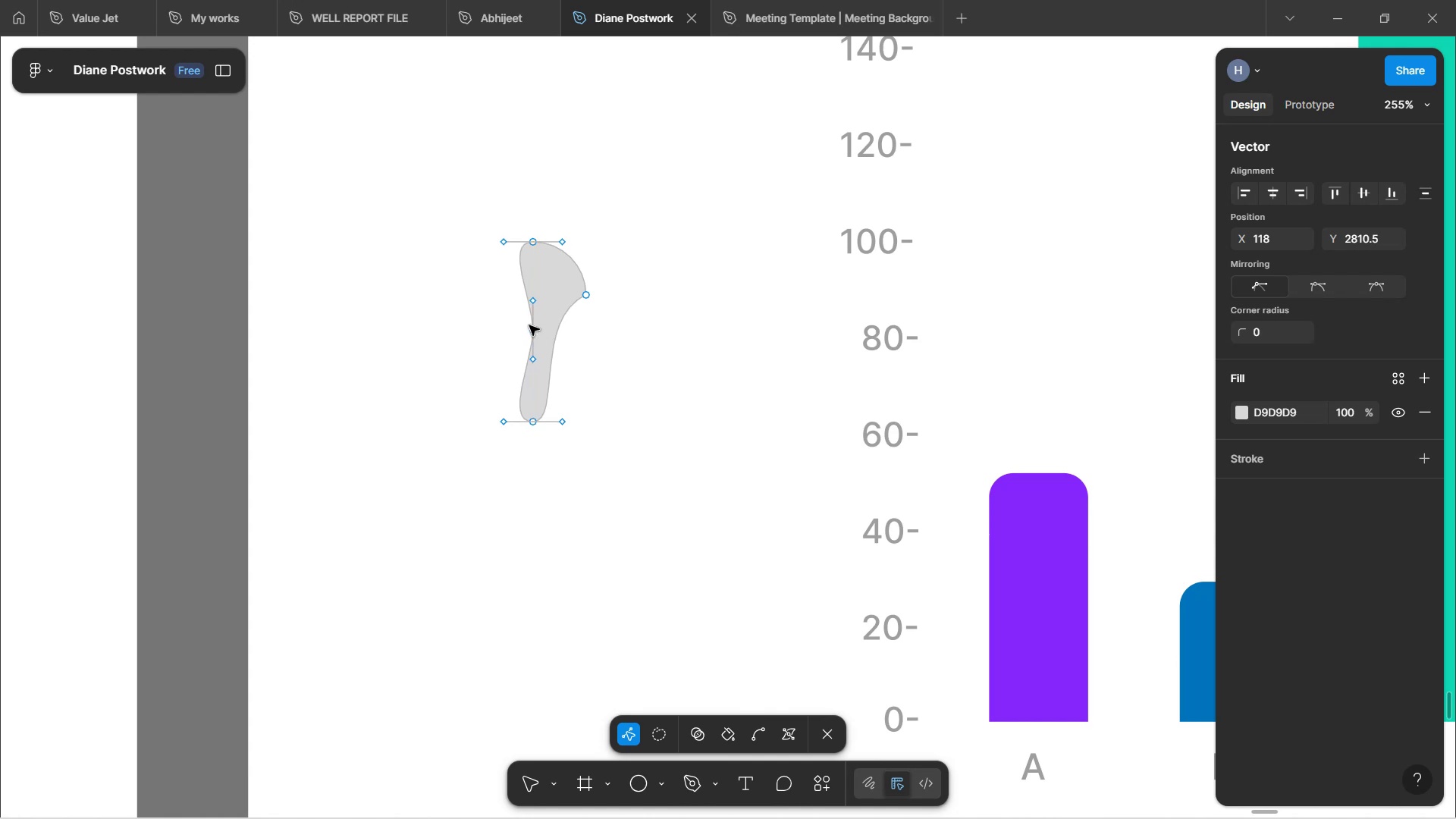 
scroll: coordinate [508, 366], scroll_direction: down, amount: 1.0
 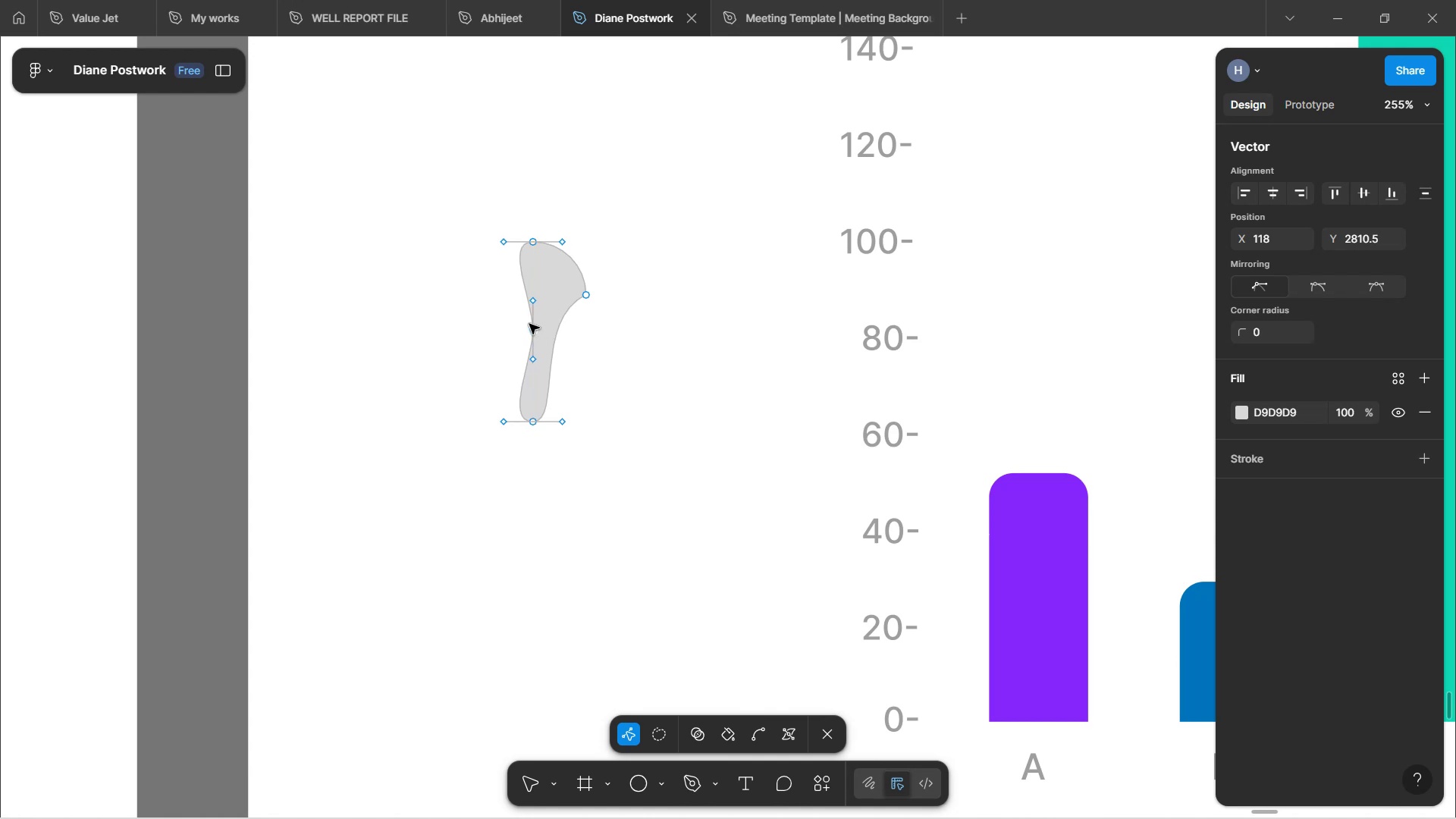 
key(Backspace)
 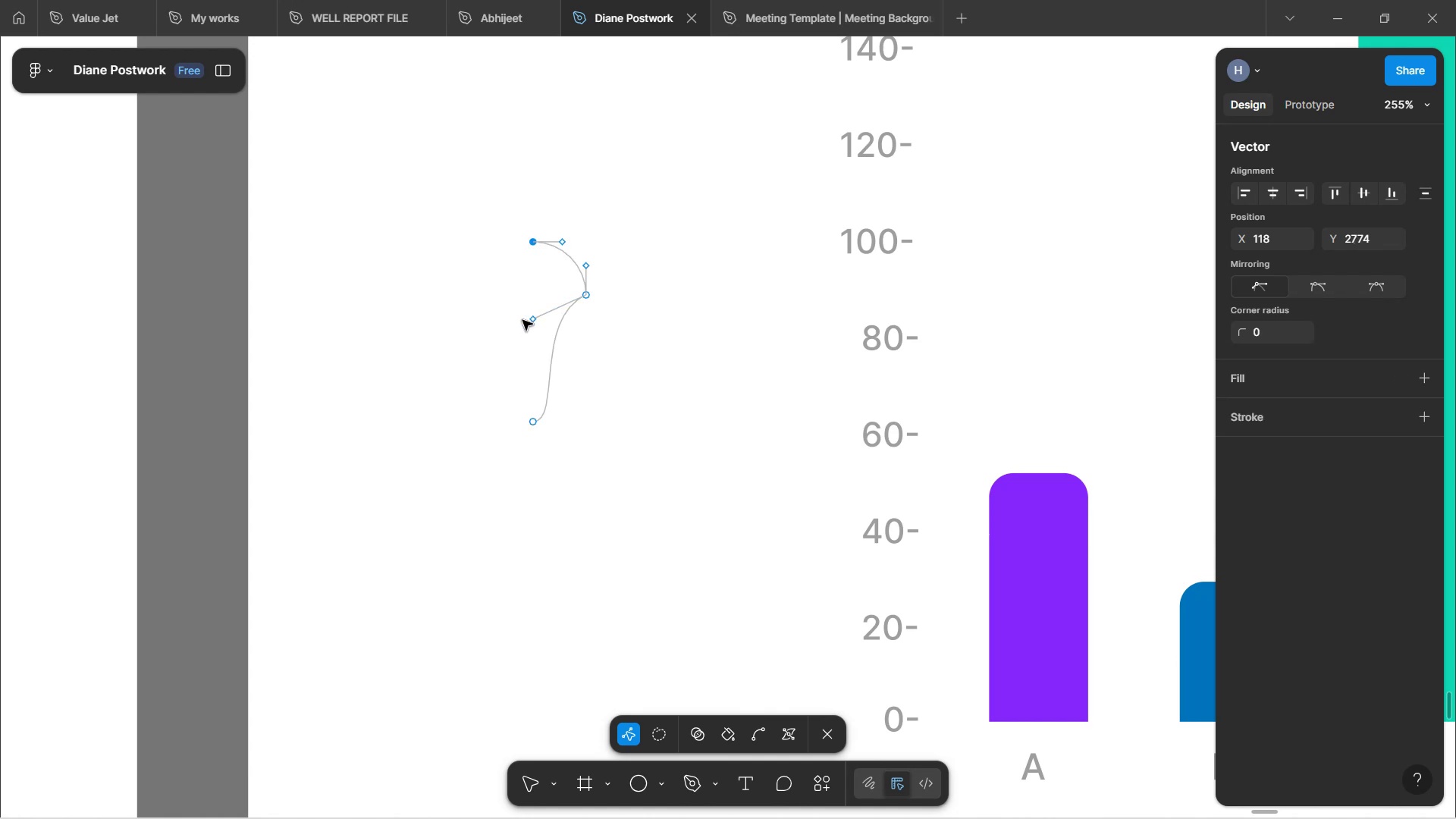 
wait(8.14)
 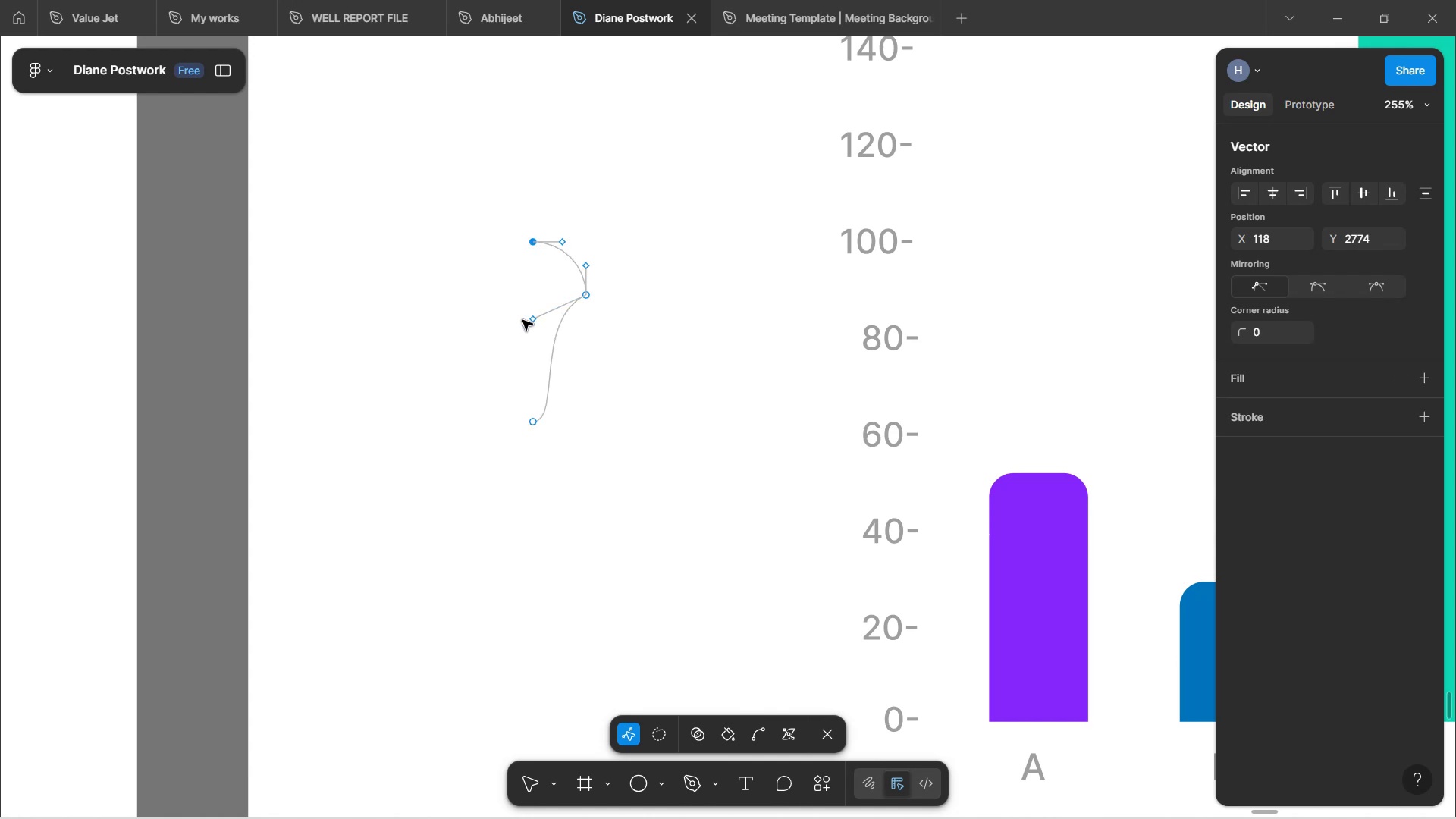 
double_click([583, 379])
 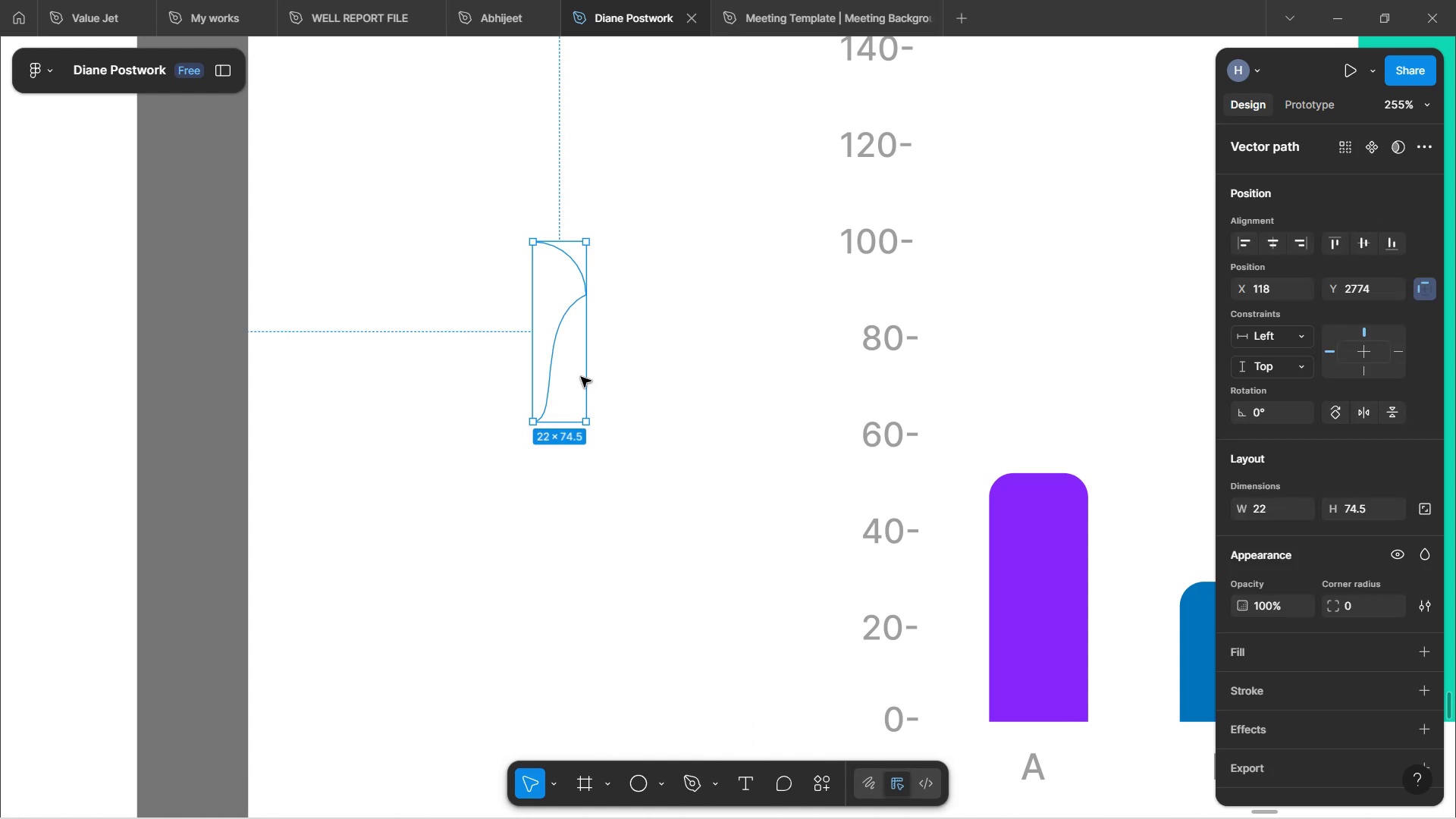 
key(Backspace)
 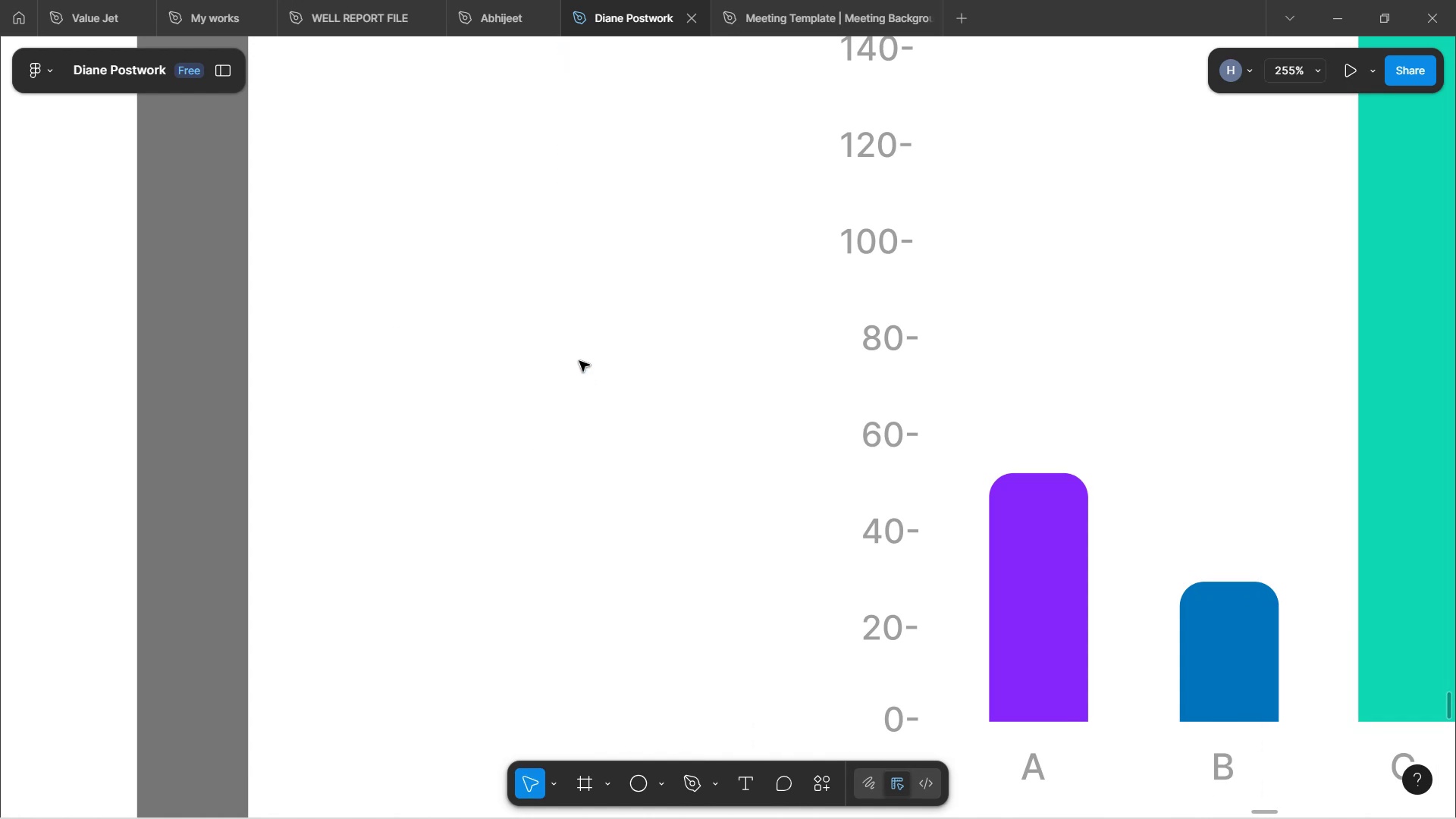 
scroll: coordinate [582, 377], scroll_direction: down, amount: 2.0
 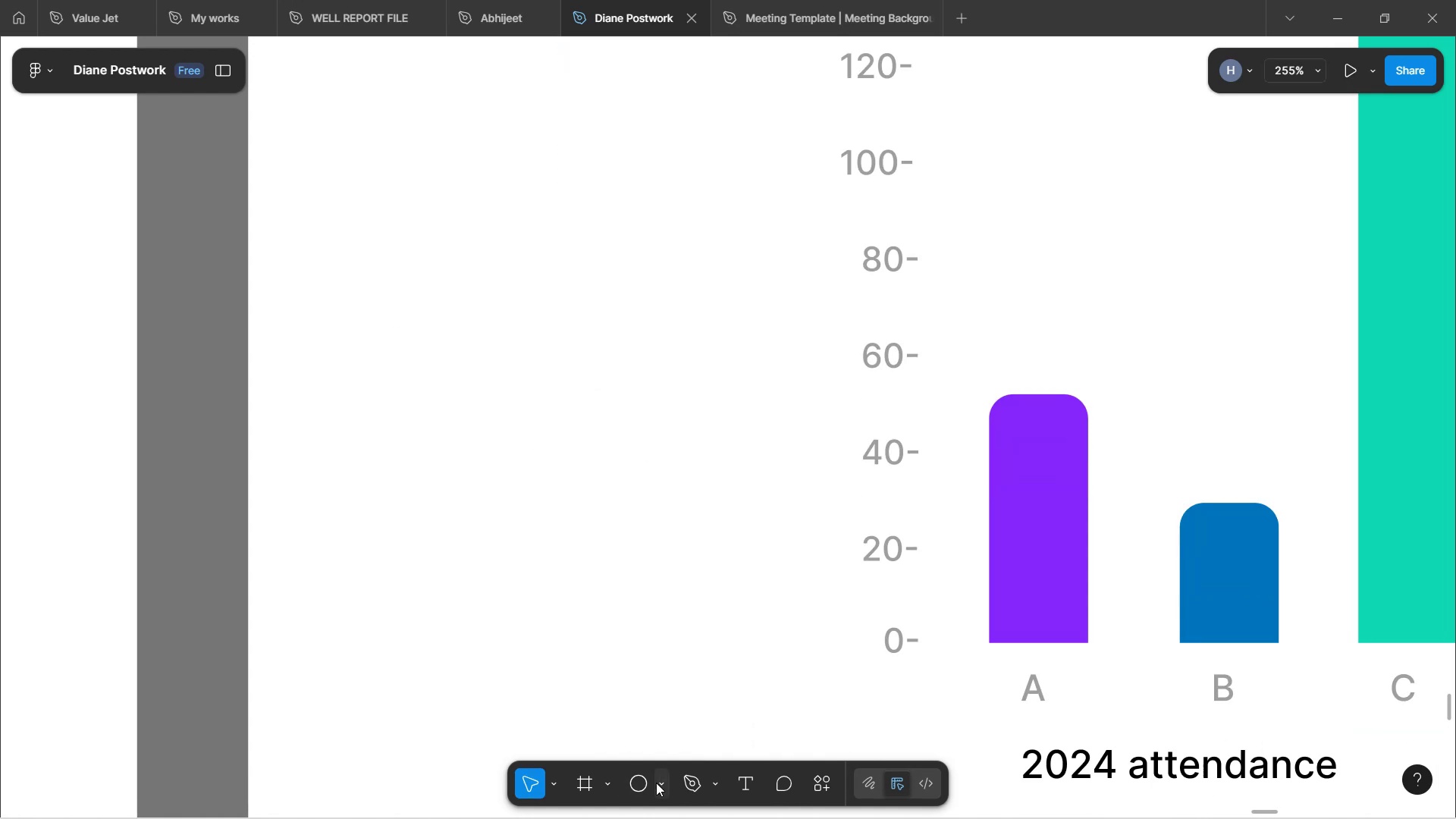 
left_click([660, 783])
 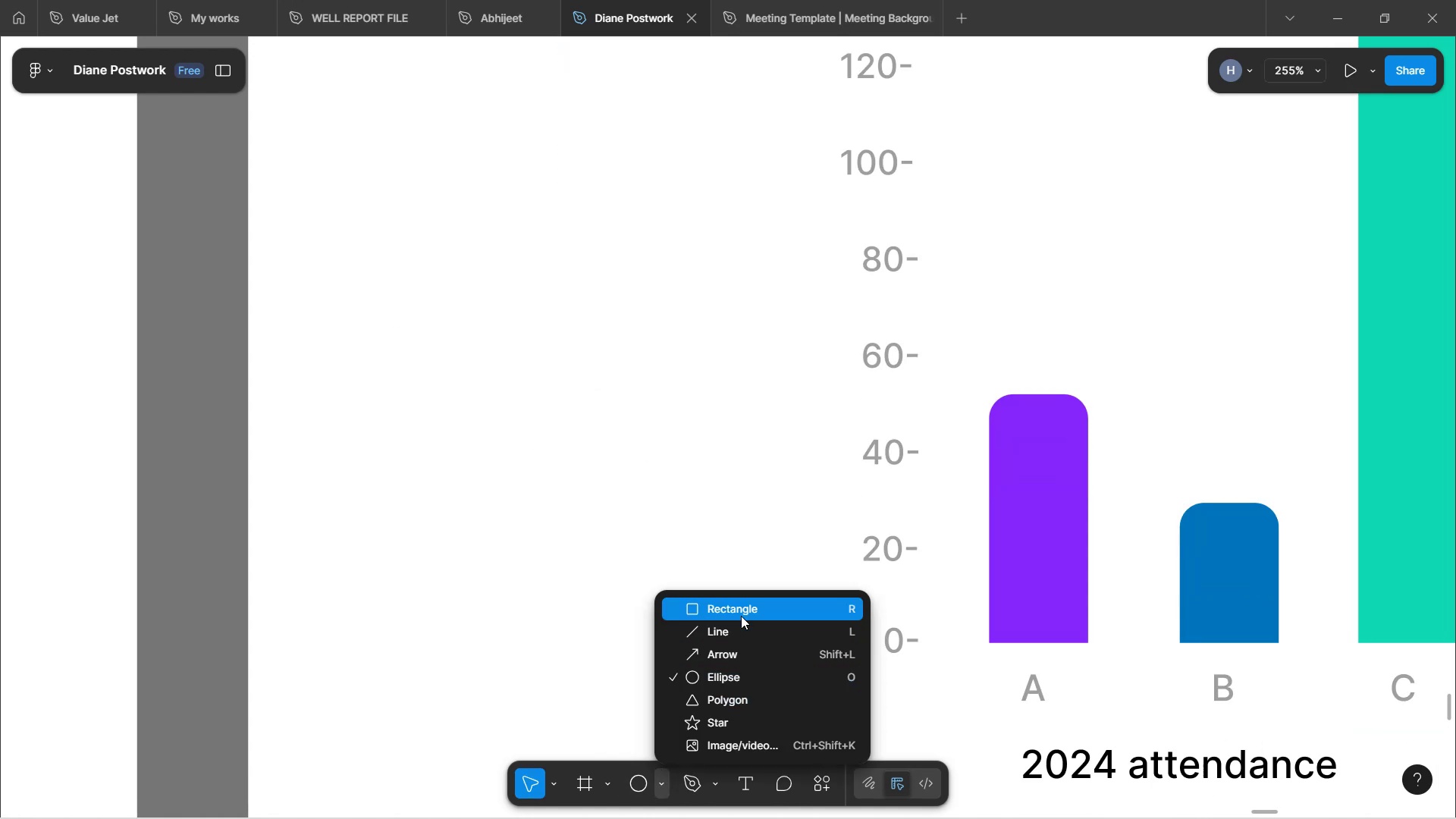 
left_click([751, 704])
 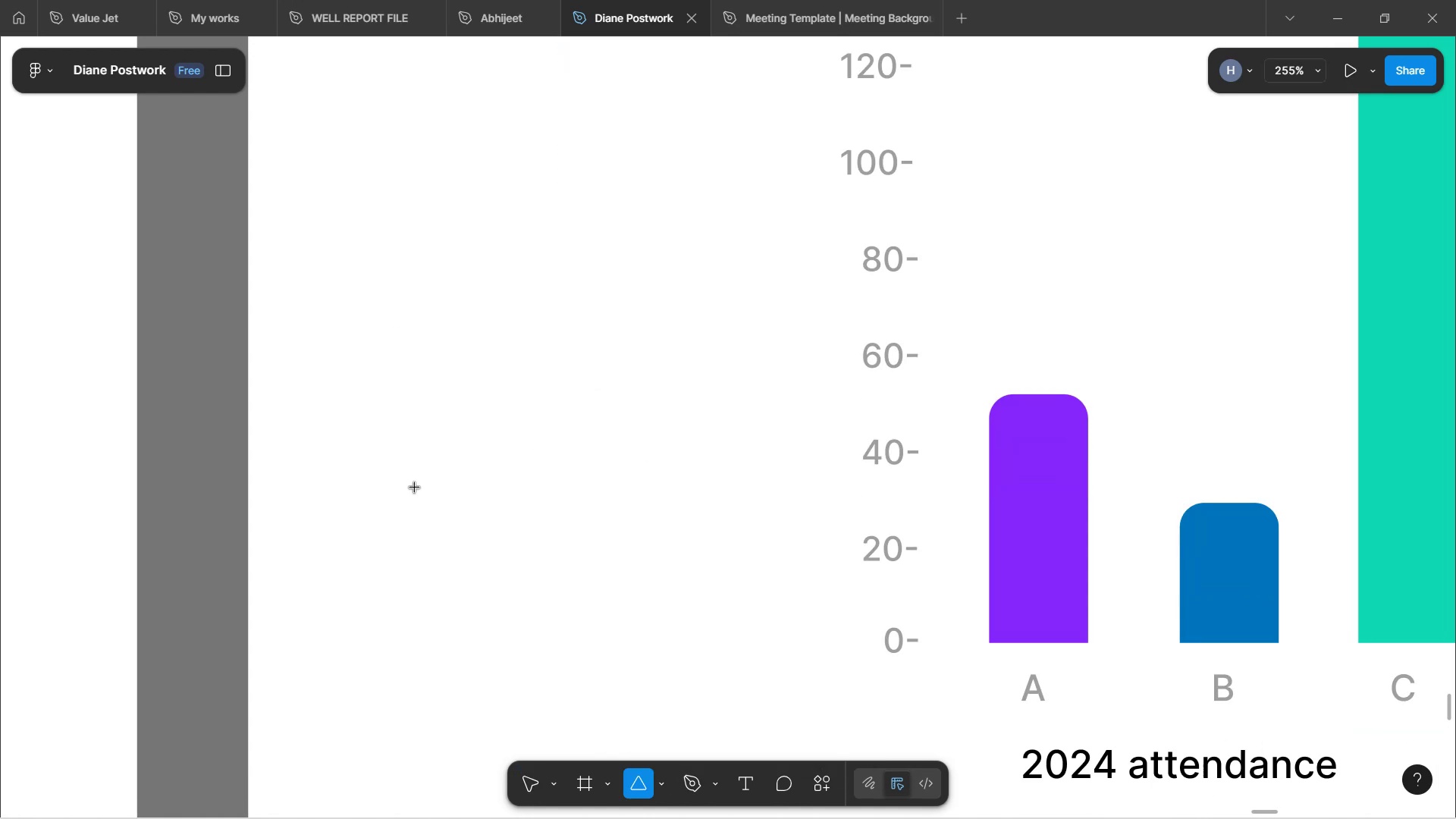 
hold_key(key=ShiftLeft, duration=1.52)
left_click_drag(start_coordinate=[449, 482], to_coordinate=[485, 513])
 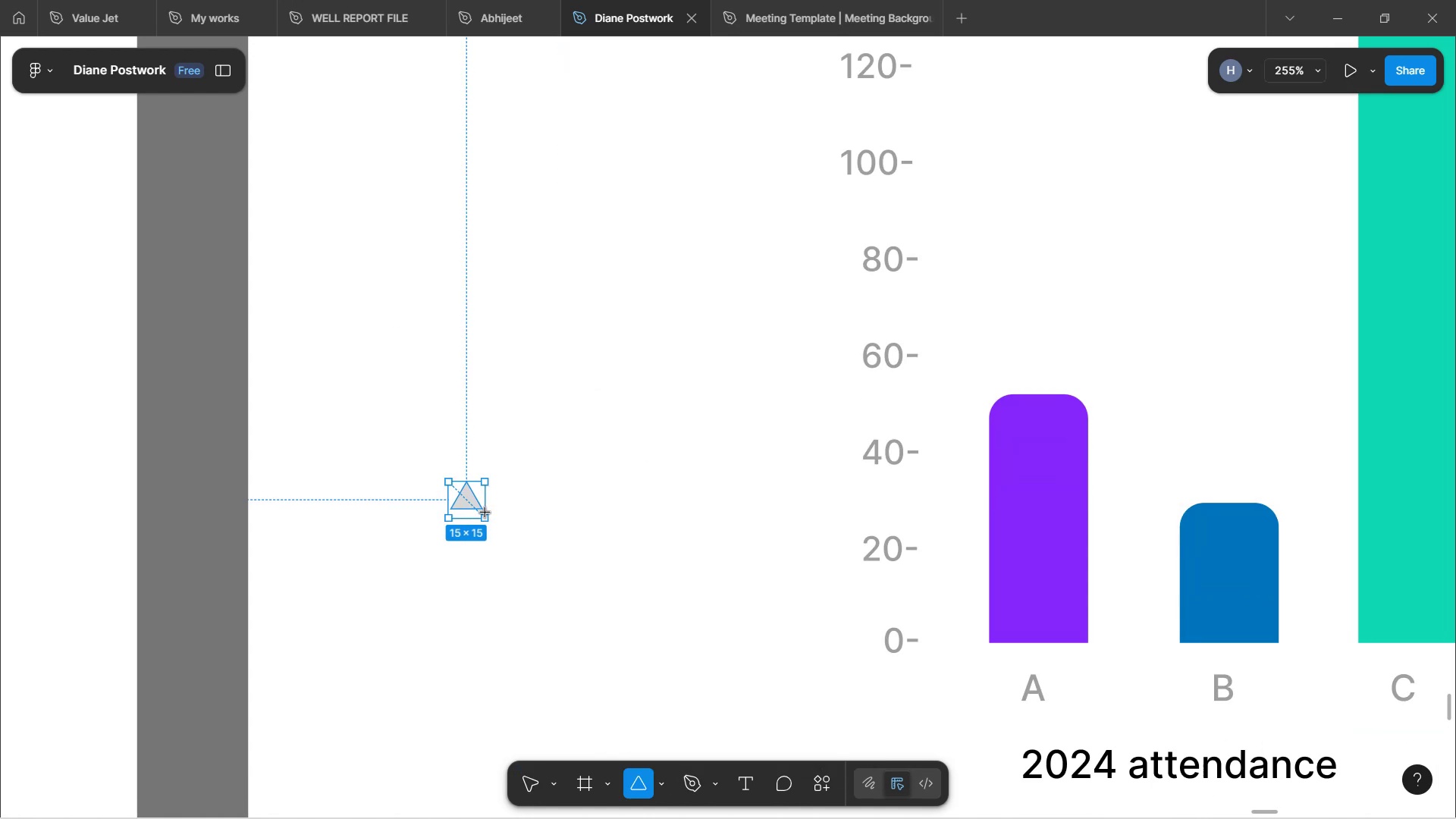 
key(Shift+ShiftLeft)
 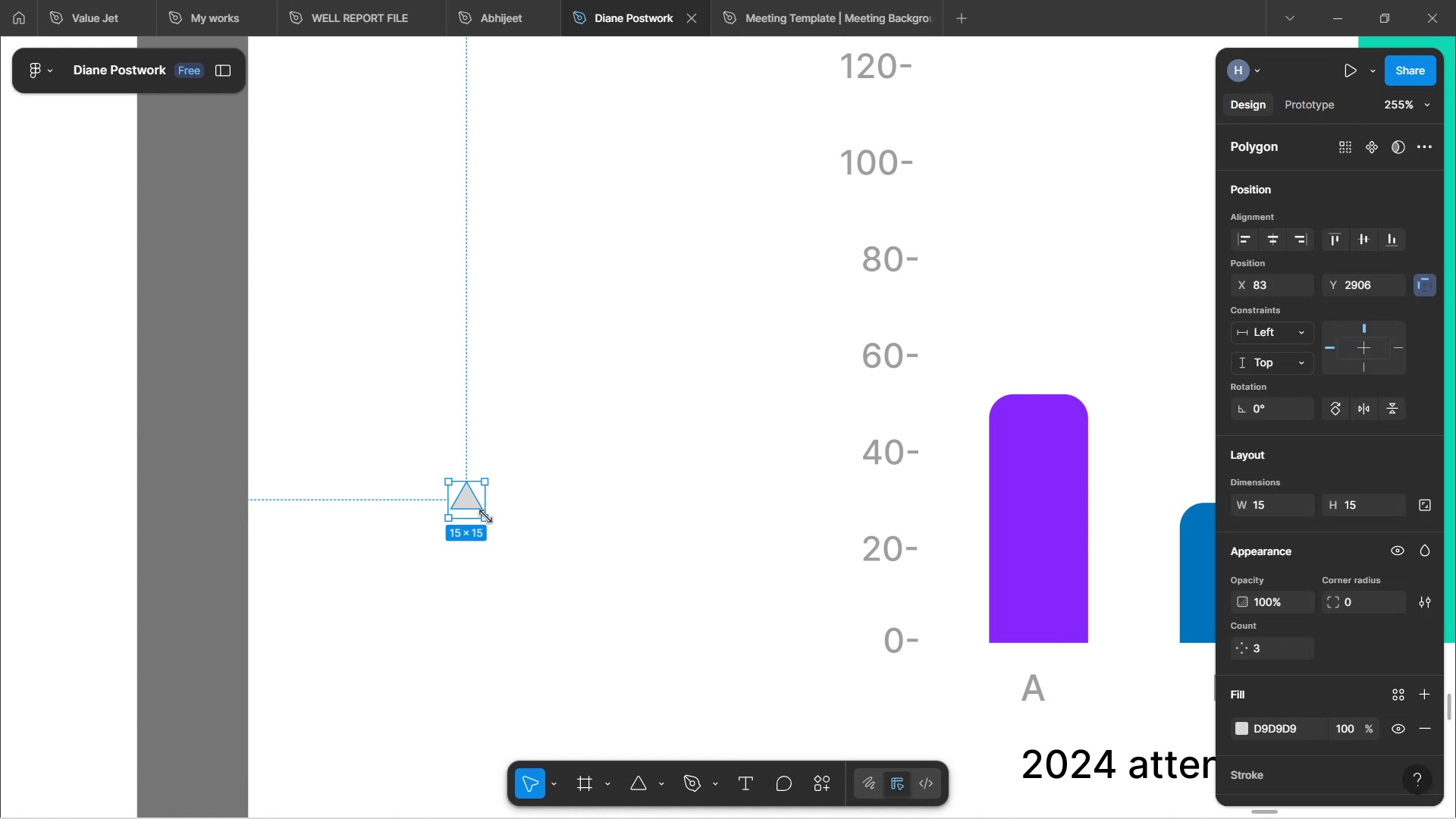 
key(Shift+V)
 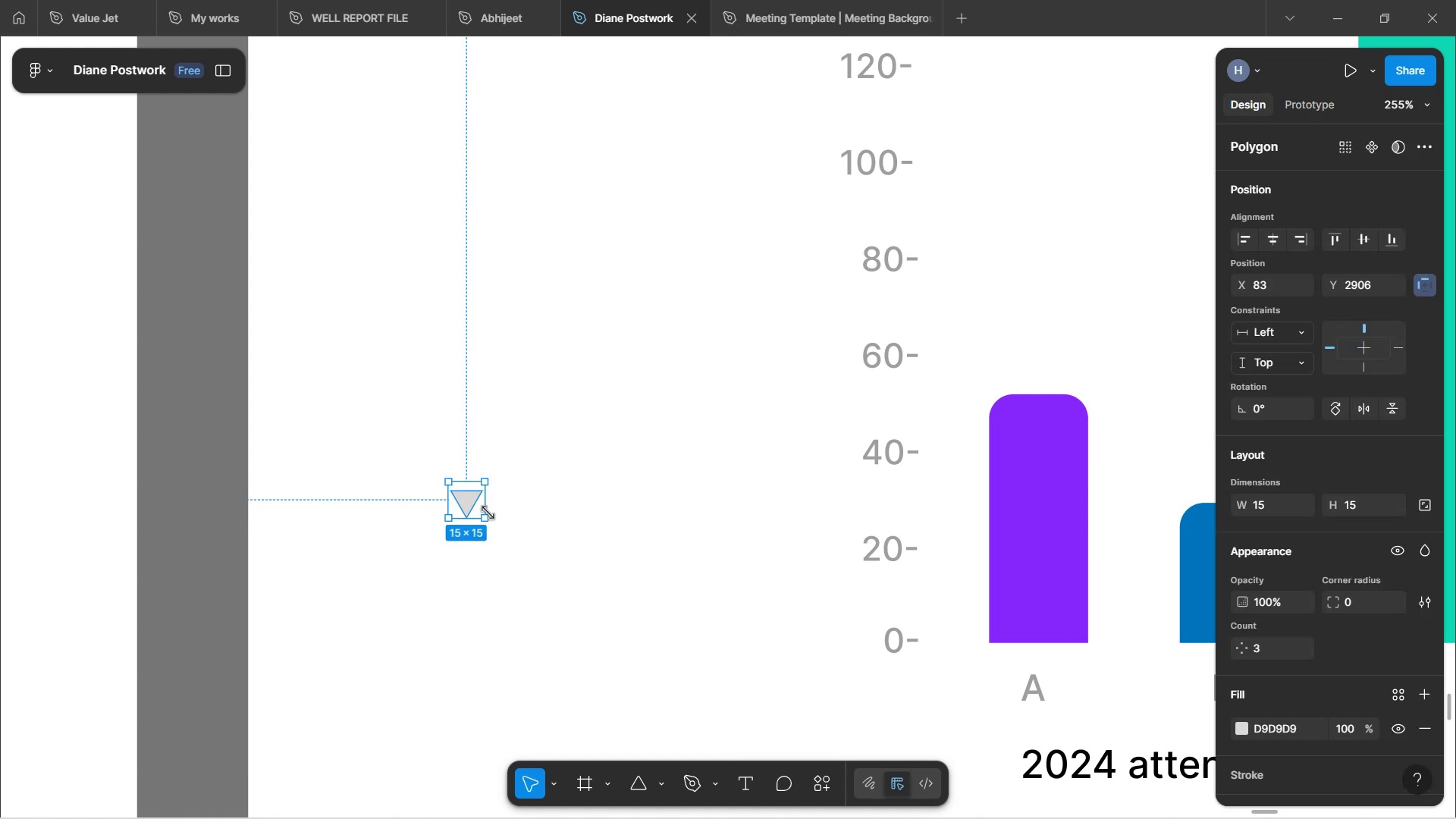 
left_click([560, 463])
 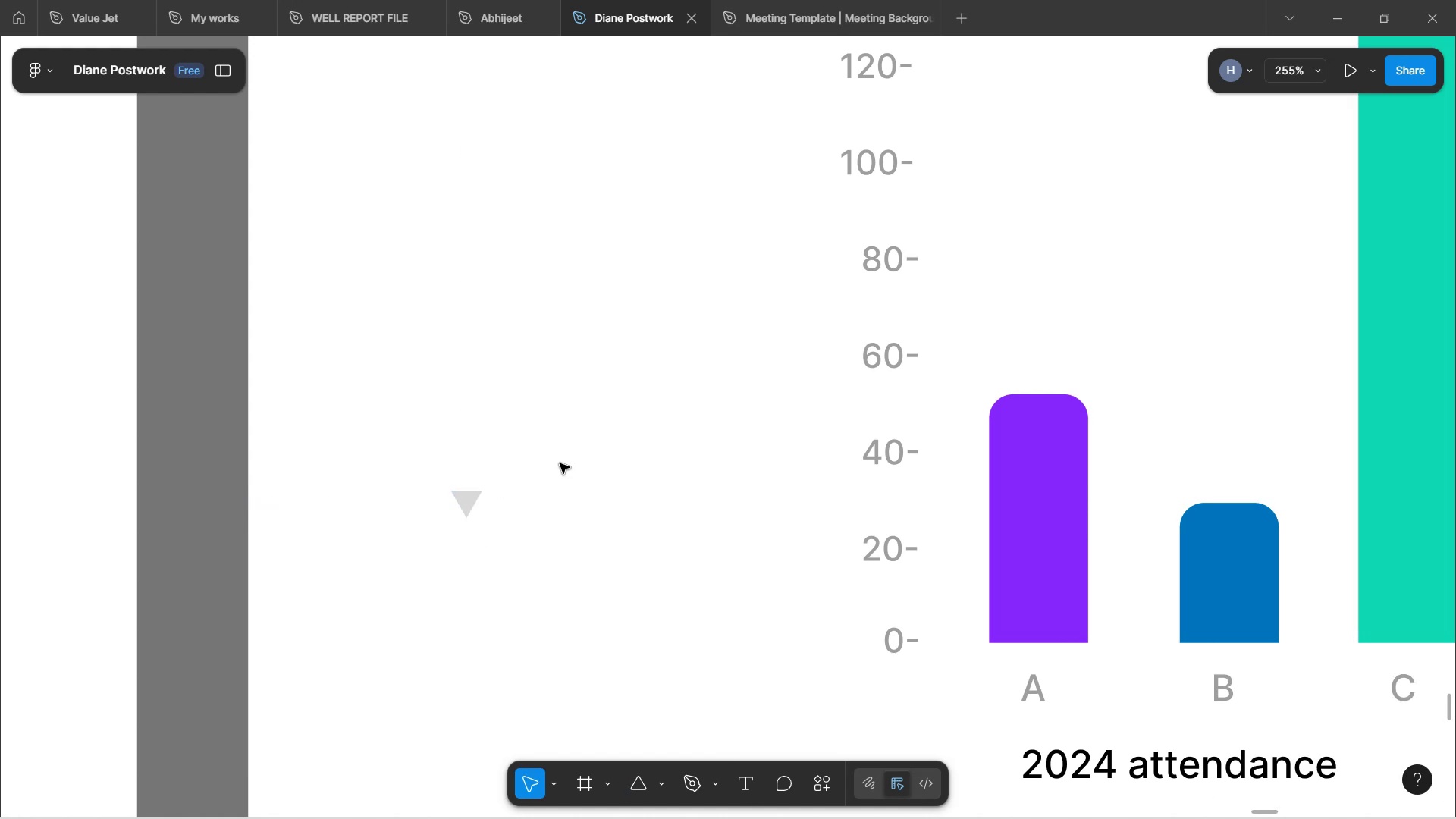 
scroll: coordinate [560, 463], scroll_direction: down, amount: 3.0
 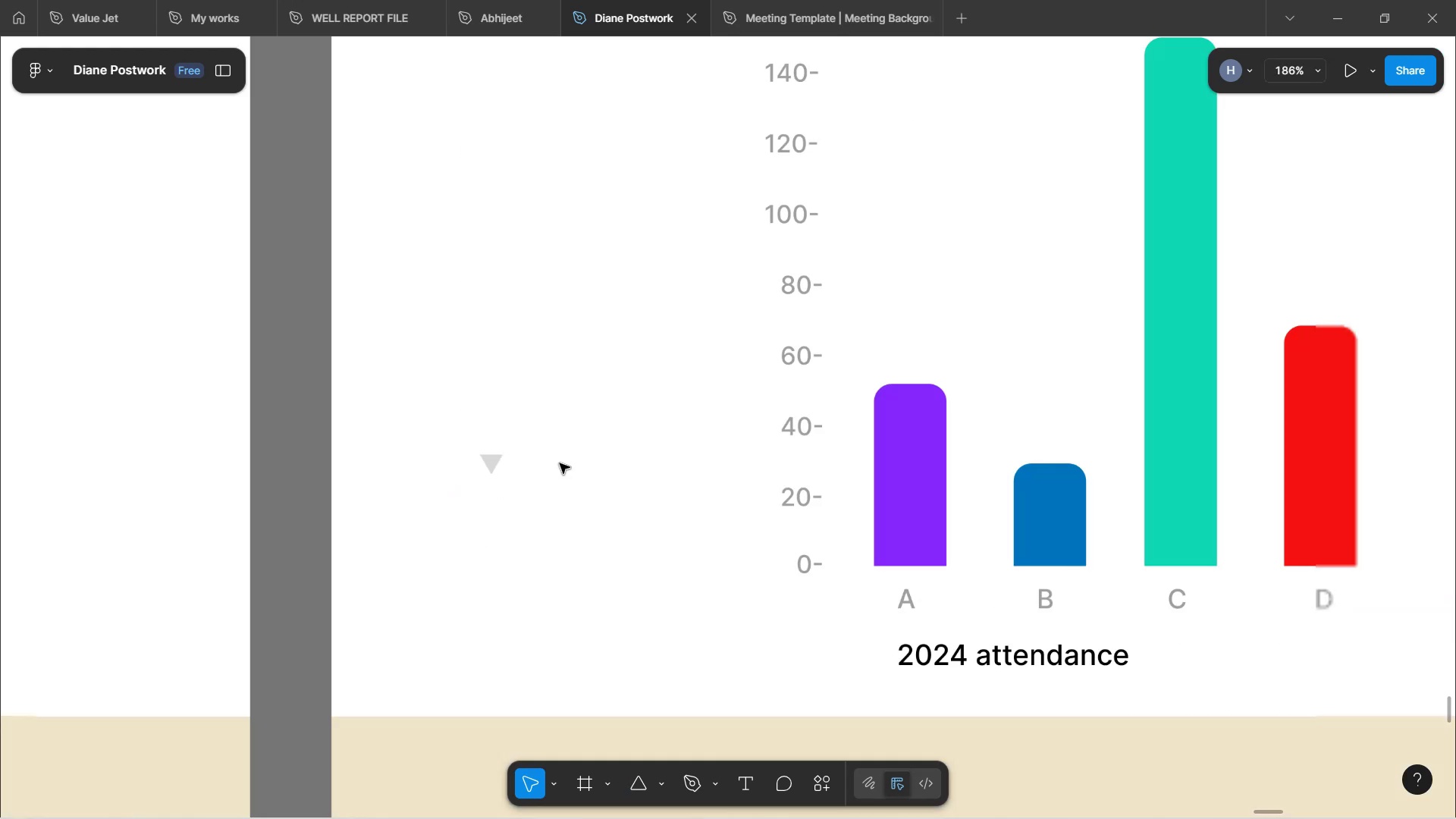 
hold_key(key=ControlLeft, duration=0.7)
 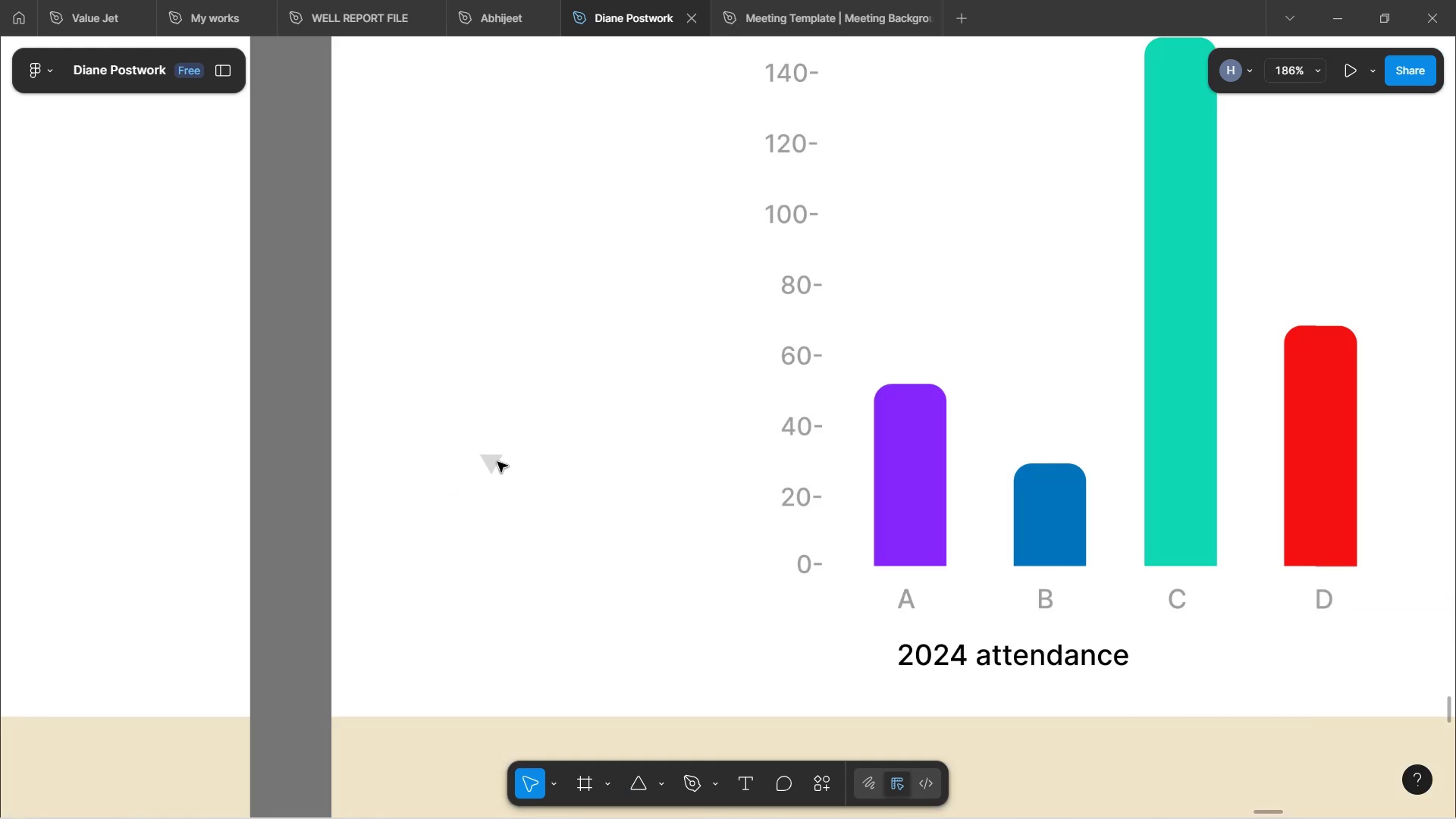 
left_click_drag(start_coordinate=[495, 462], to_coordinate=[915, 366])
 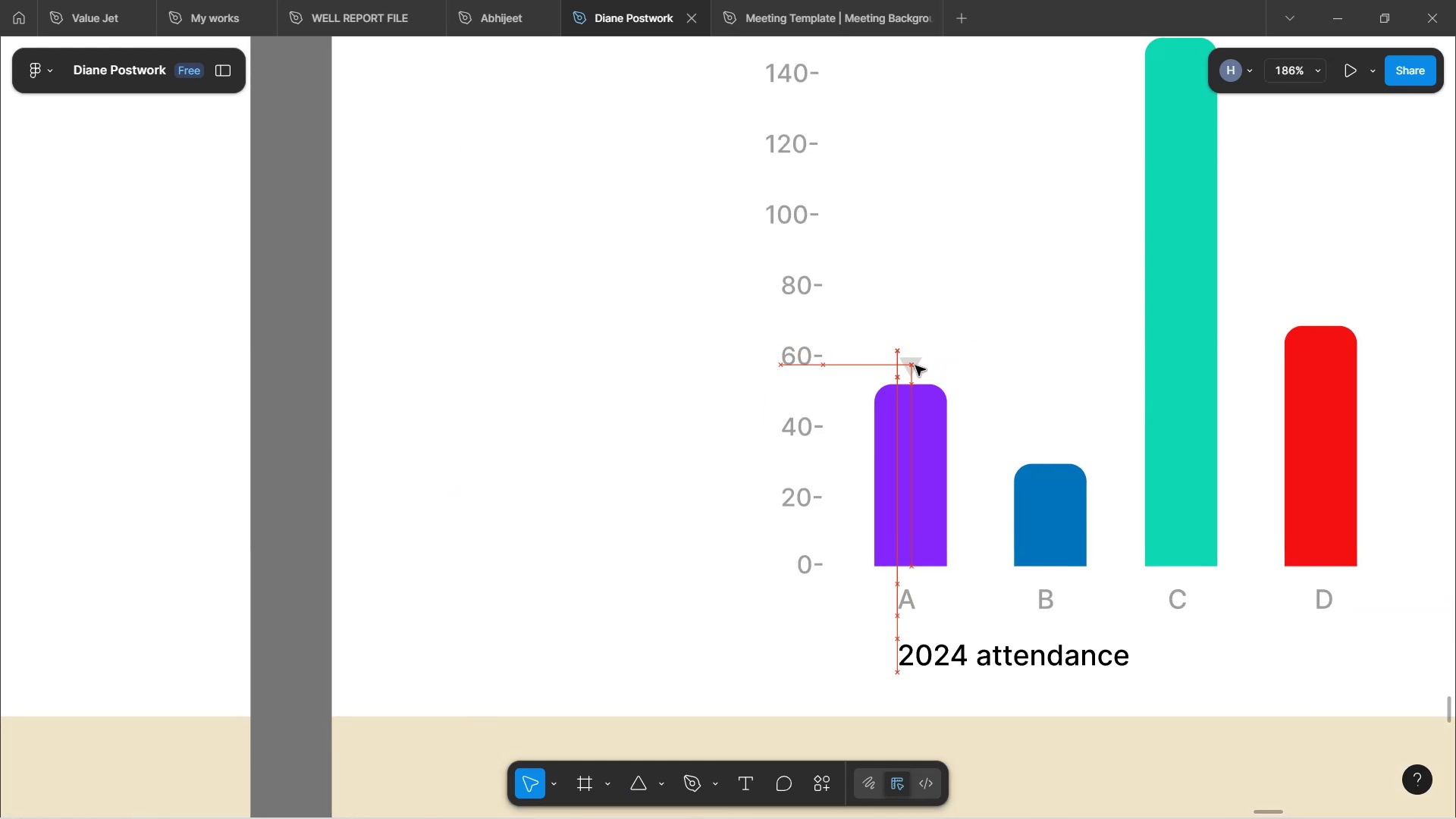 
hold_key(key=ControlLeft, duration=0.72)
scroll: coordinate [915, 366], scroll_direction: up, amount: 6.0
 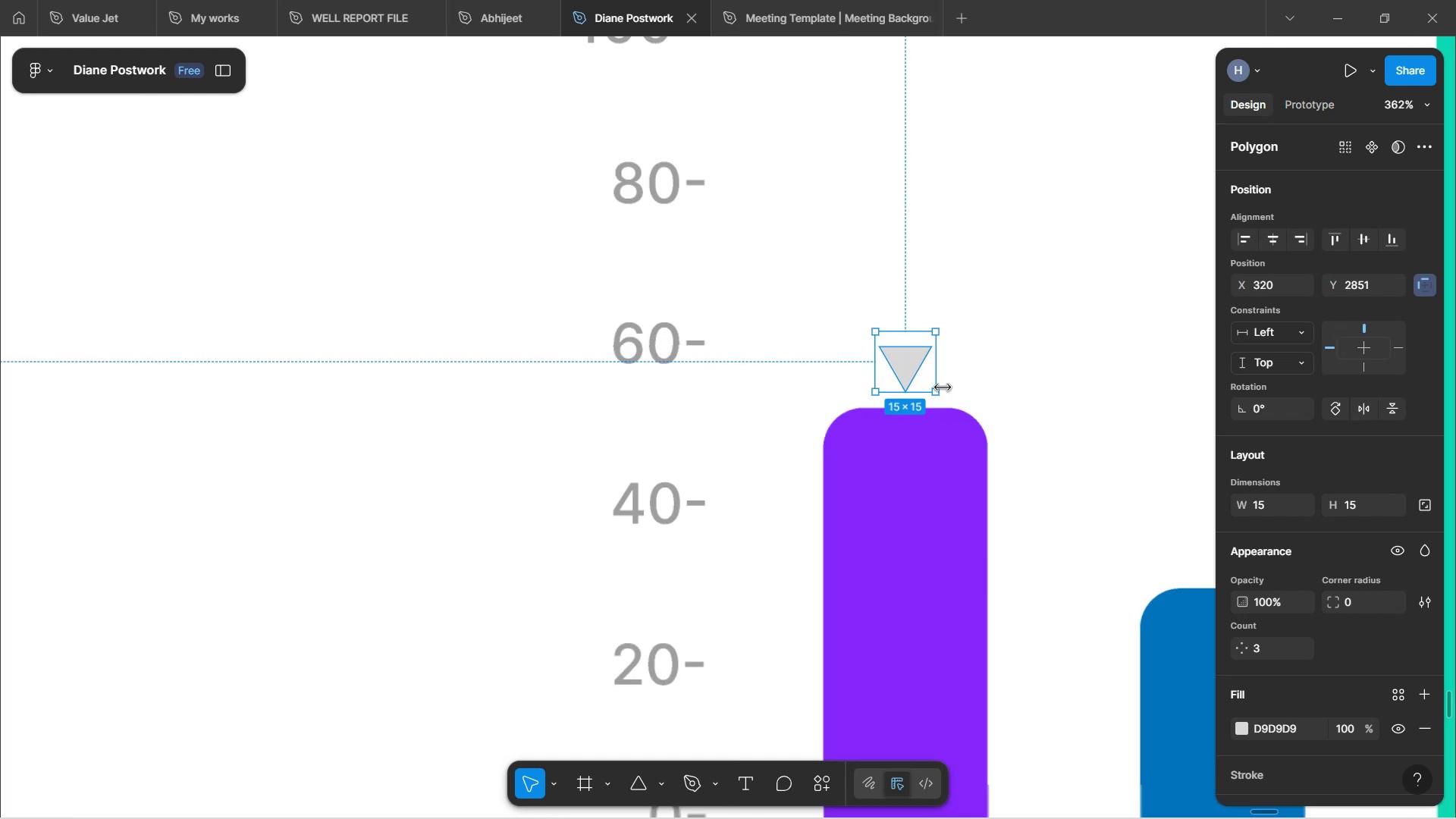 
hold_key(key=ShiftLeft, duration=0.79)
scroll: coordinate [953, 394], scroll_direction: down, amount: 12.0
 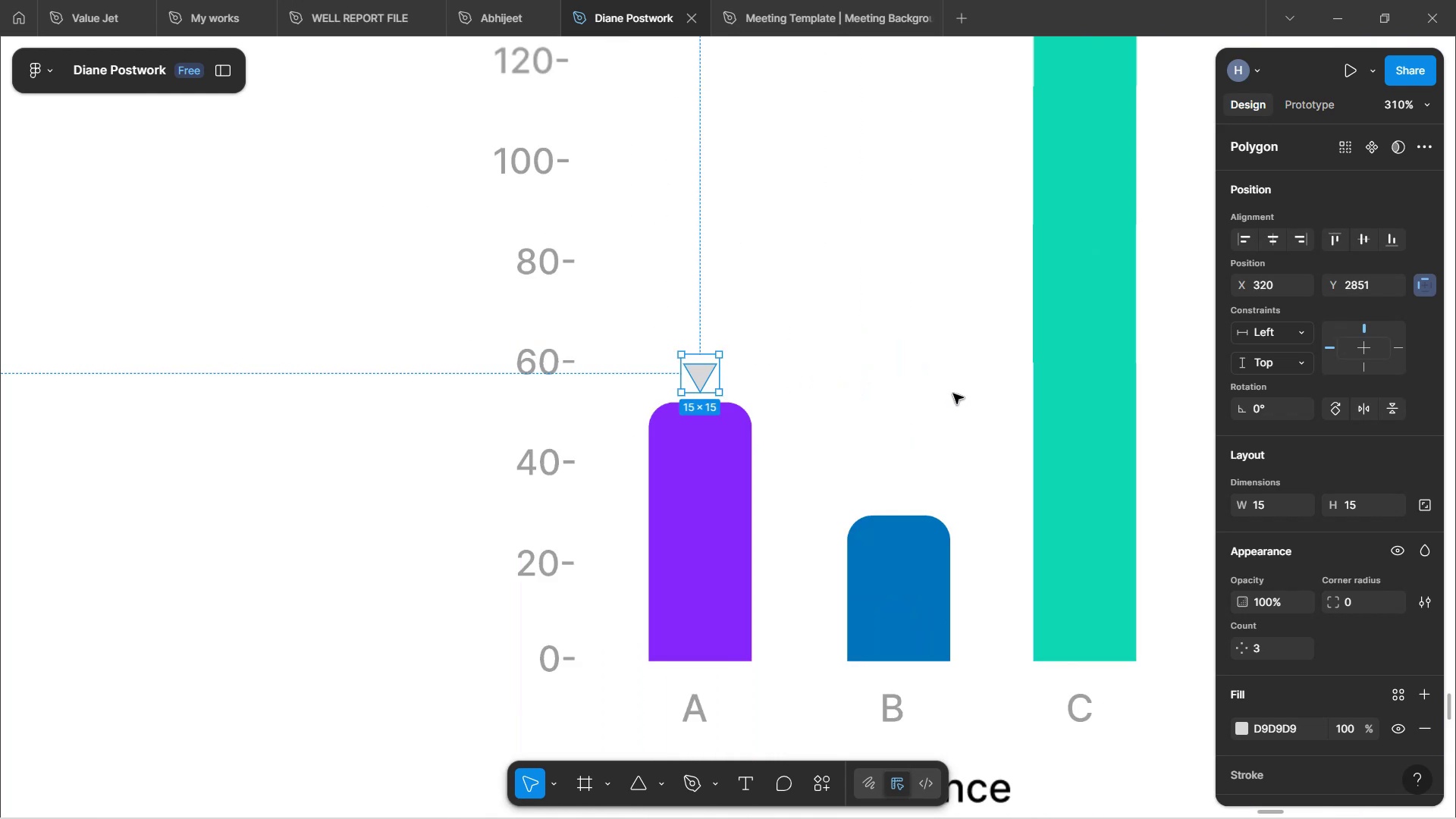 
hold_key(key=ControlLeft, duration=0.83)
 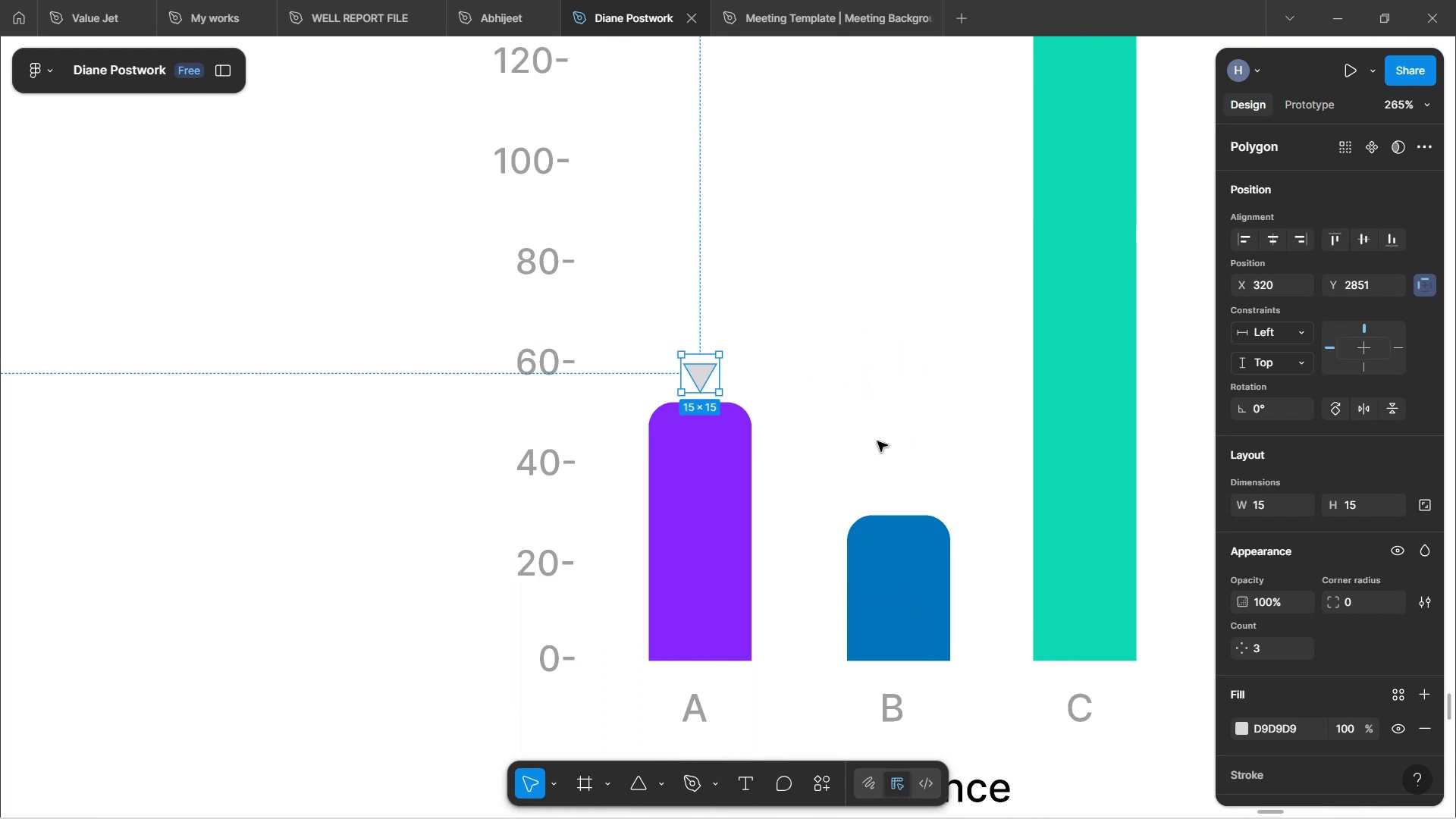 
hold_key(key=ControlLeft, duration=0.89)
scroll: coordinate [876, 441], scroll_direction: down, amount: 3.0
 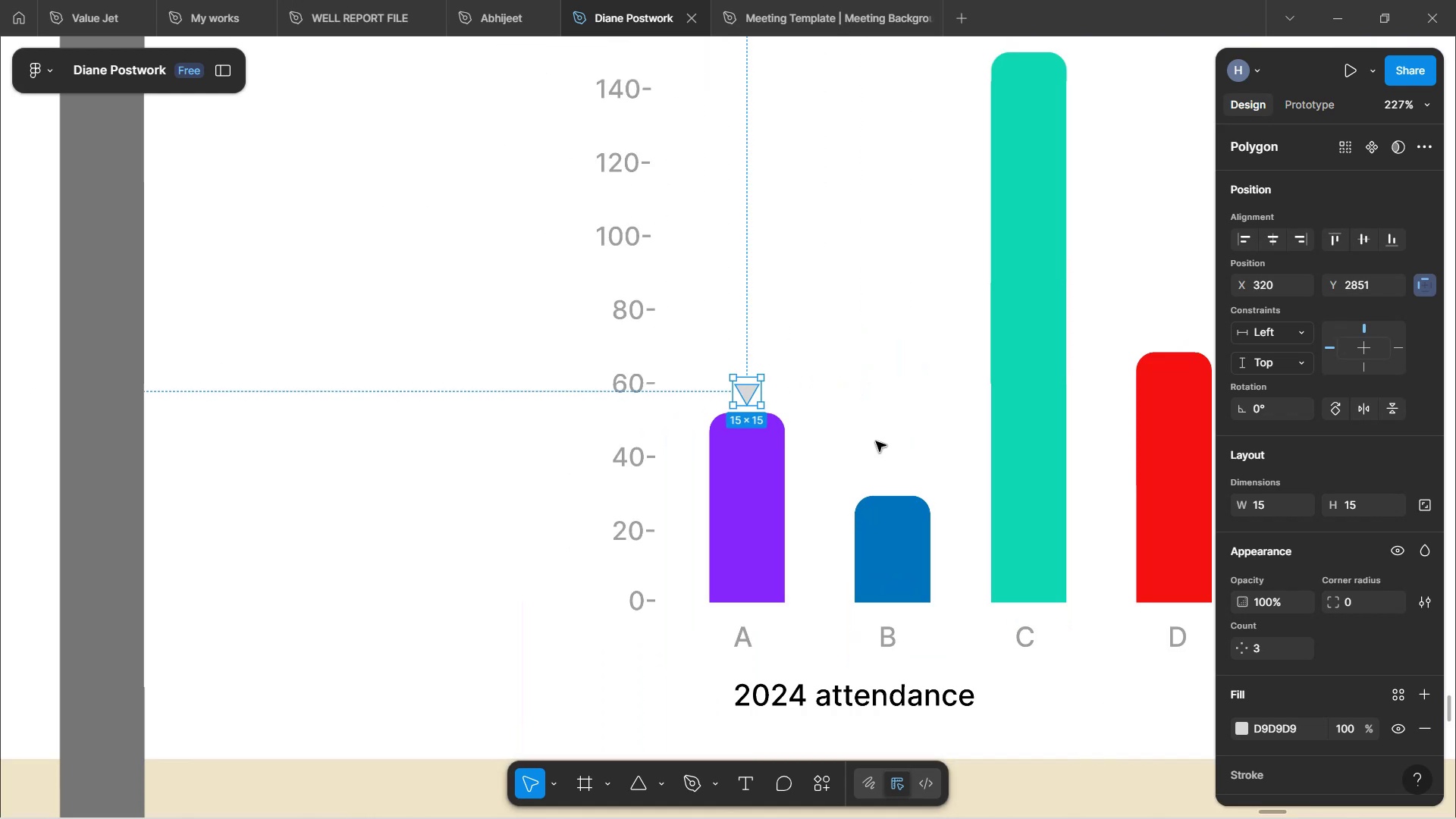 
scroll: coordinate [876, 441], scroll_direction: none, amount: 0.0
 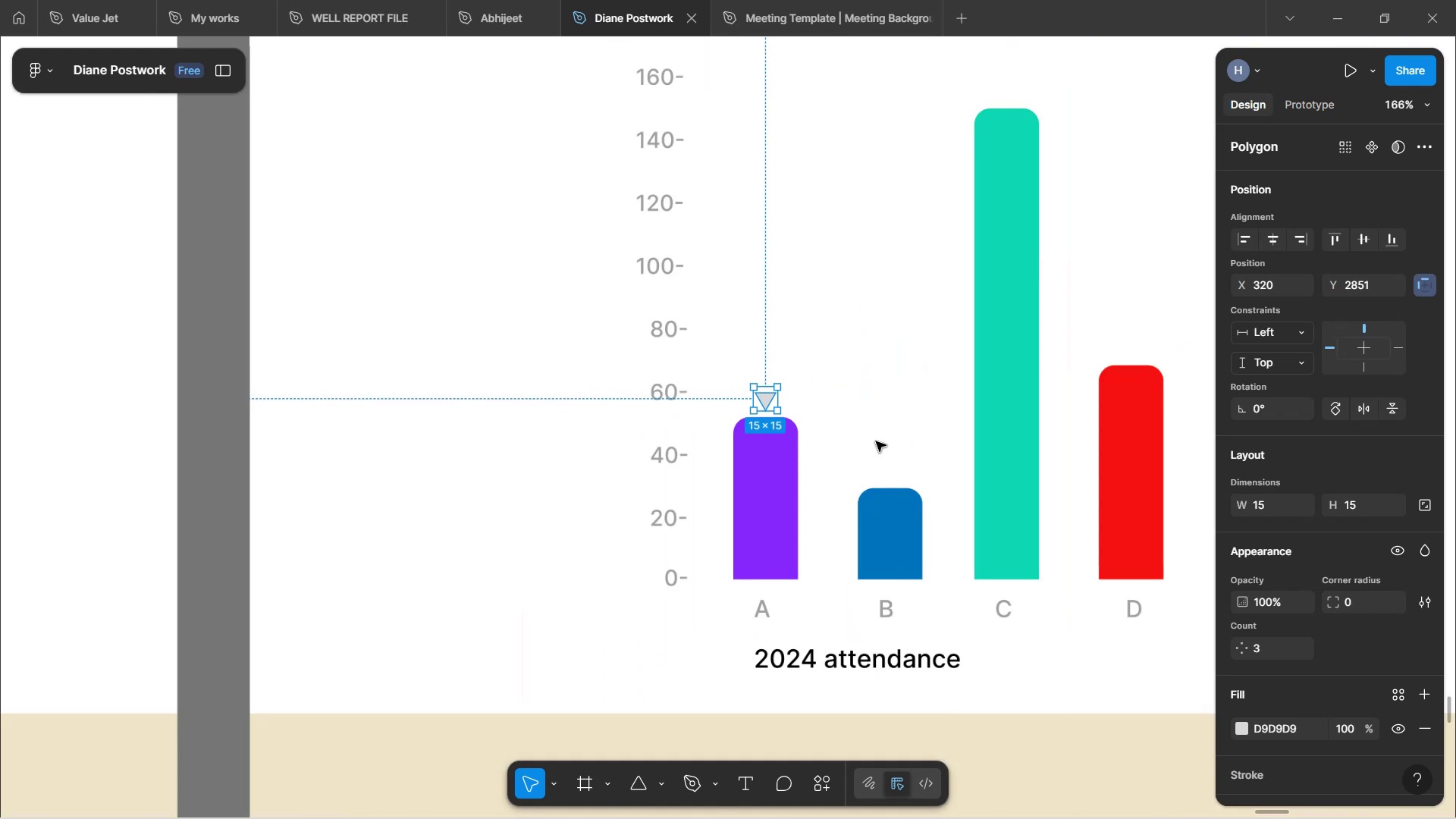 
hold_key(key=ShiftLeft, duration=1.13)
scroll: coordinate [876, 441], scroll_direction: down, amount: 7.0
 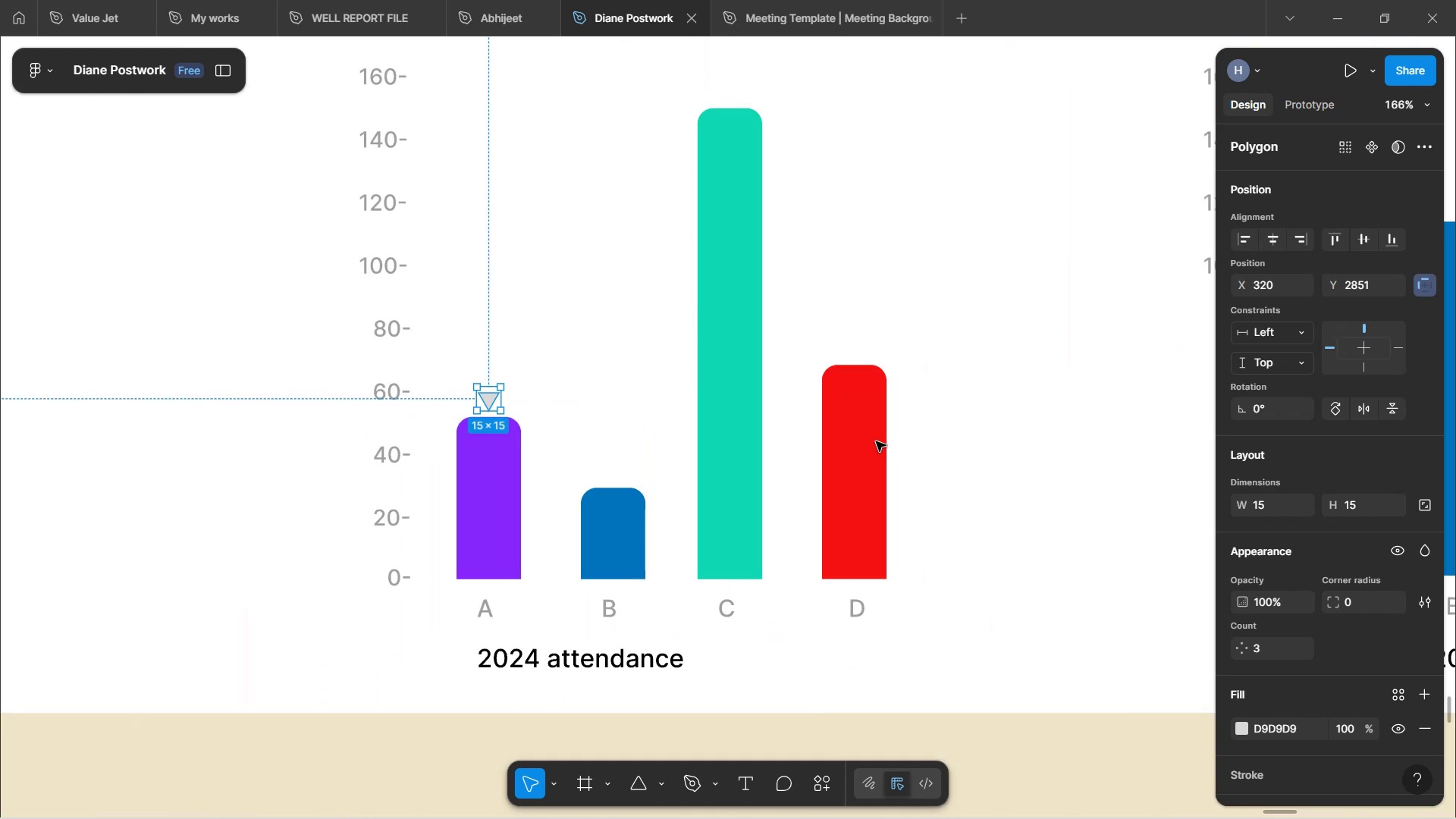 
left_click([576, 441])
 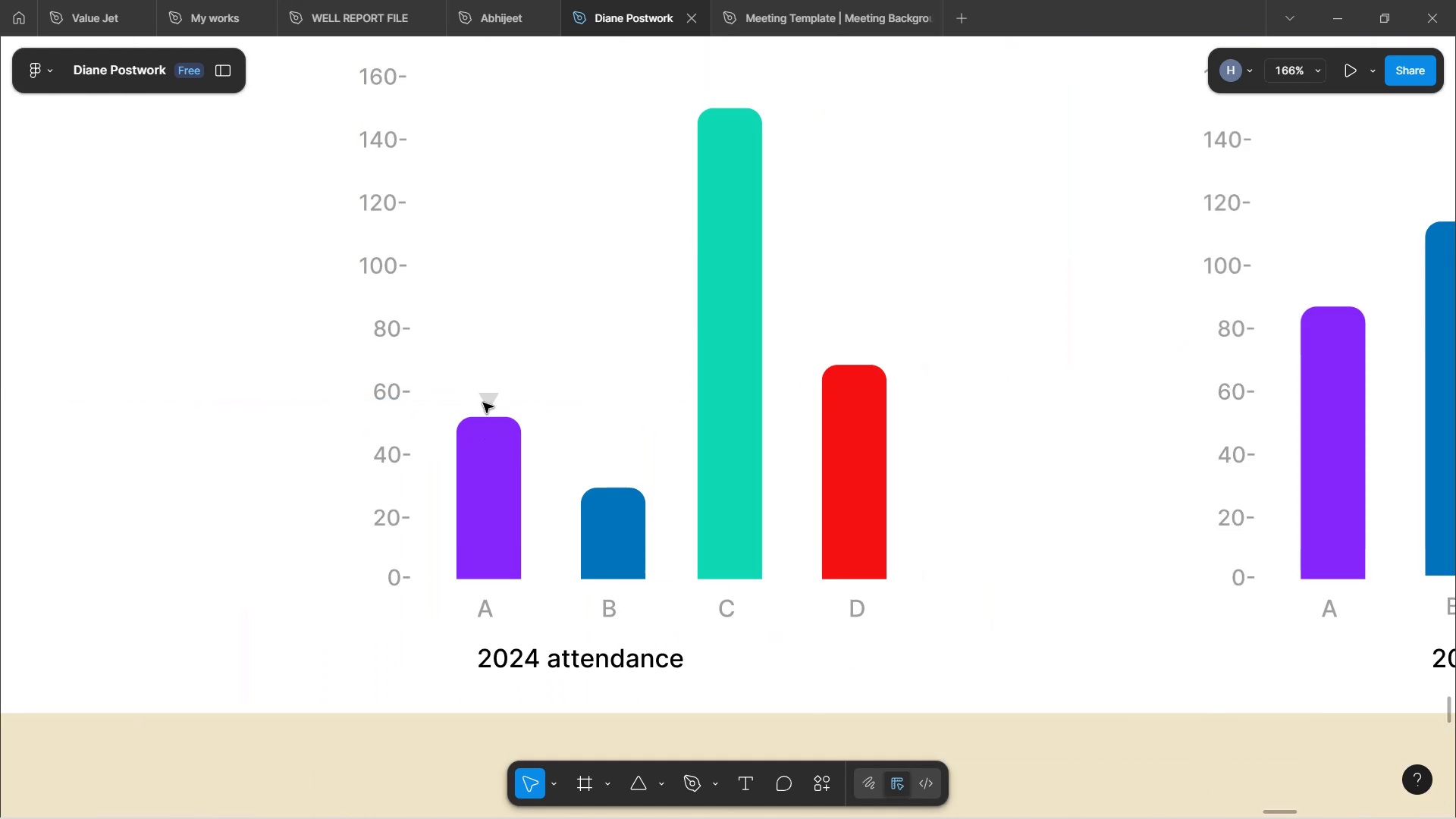 
left_click([492, 400])
 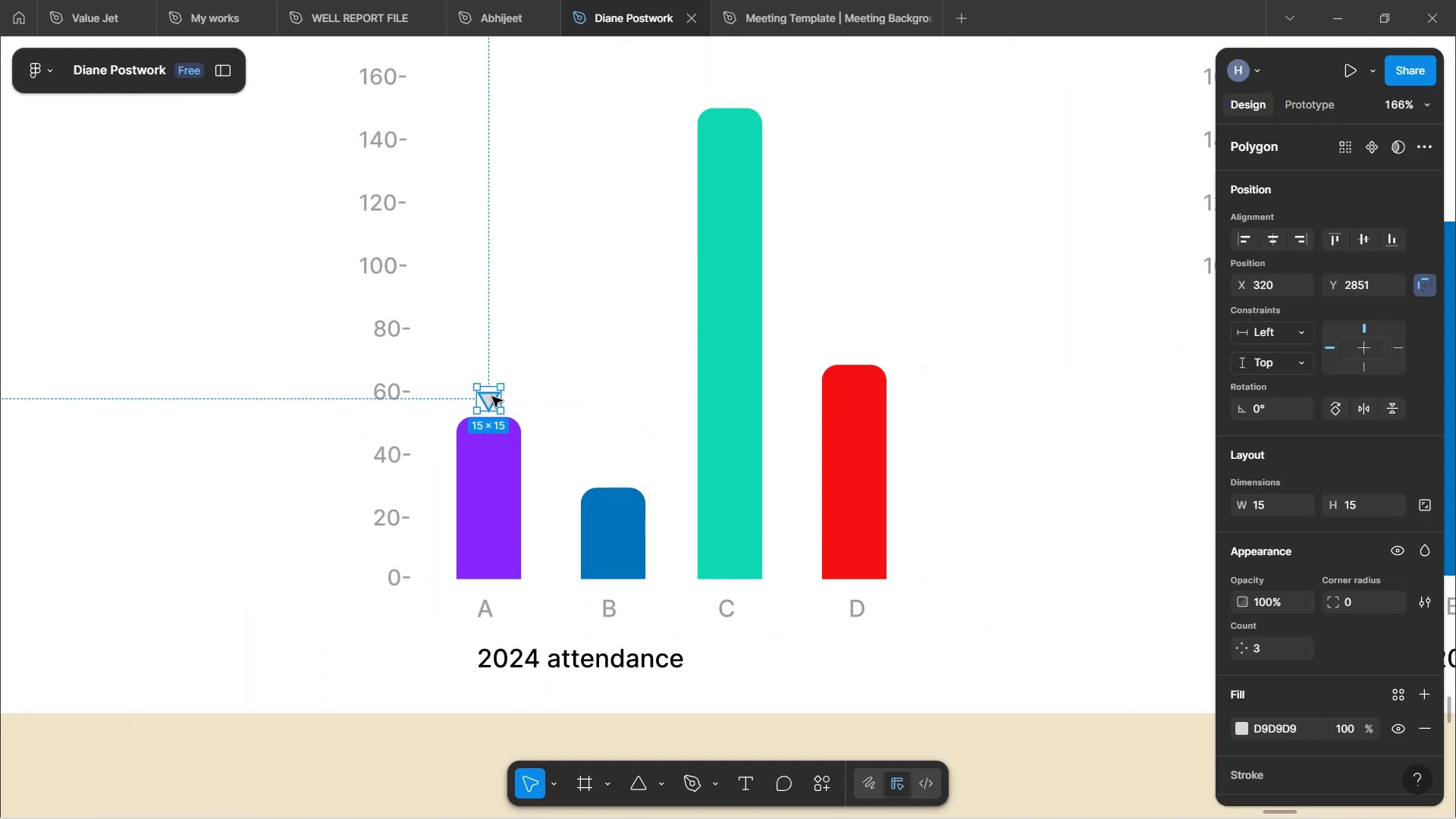 
hold_key(key=ControlLeft, duration=1.11)
scroll: coordinate [492, 396], scroll_direction: up, amount: 6.0
 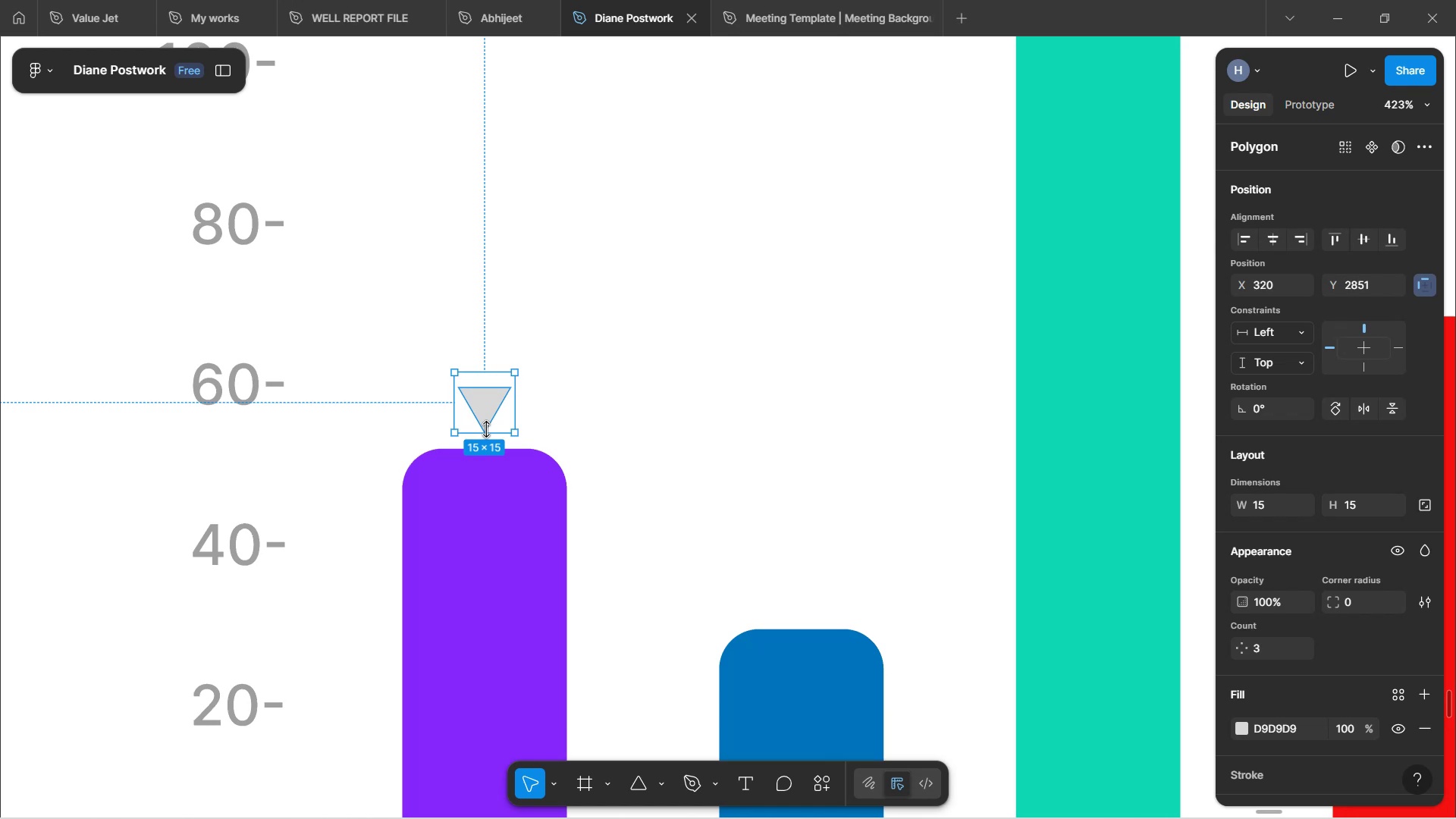 
left_click_drag(start_coordinate=[486, 406], to_coordinate=[488, 423])
 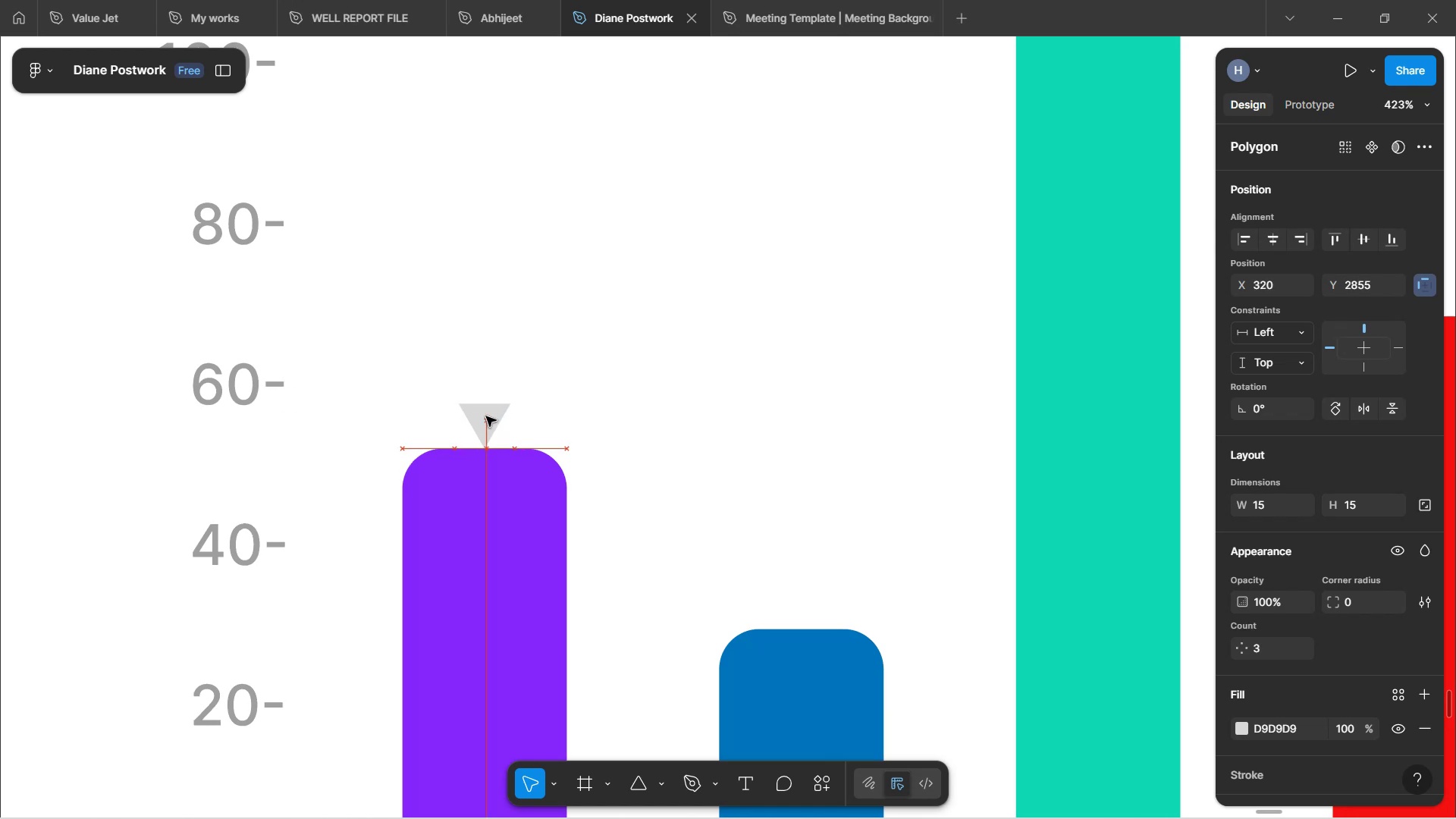 
hold_key(key=ControlLeft, duration=1.25)
scroll: coordinate [489, 413], scroll_direction: up, amount: 5.0
 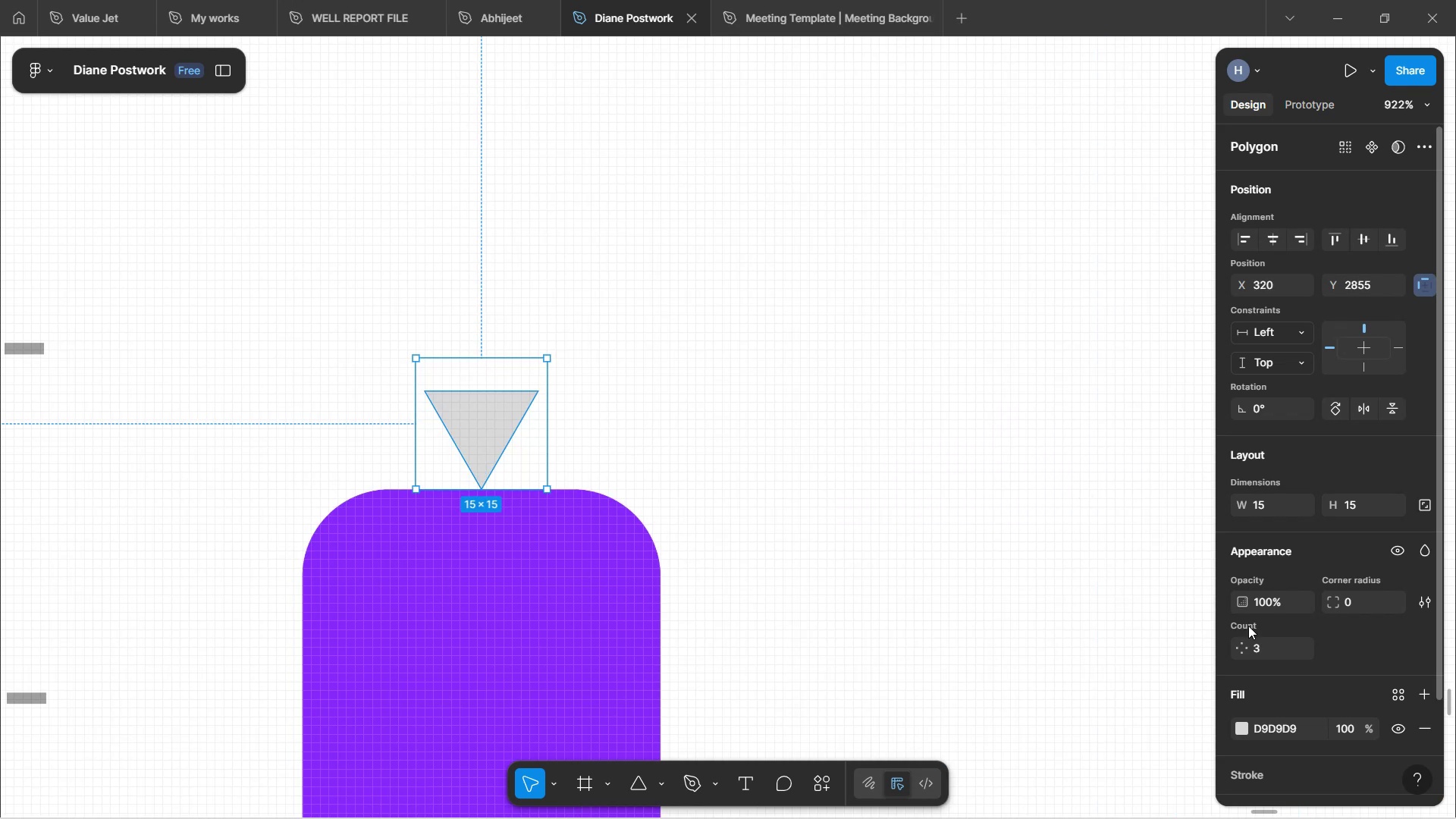 
left_click([761, 422])
 